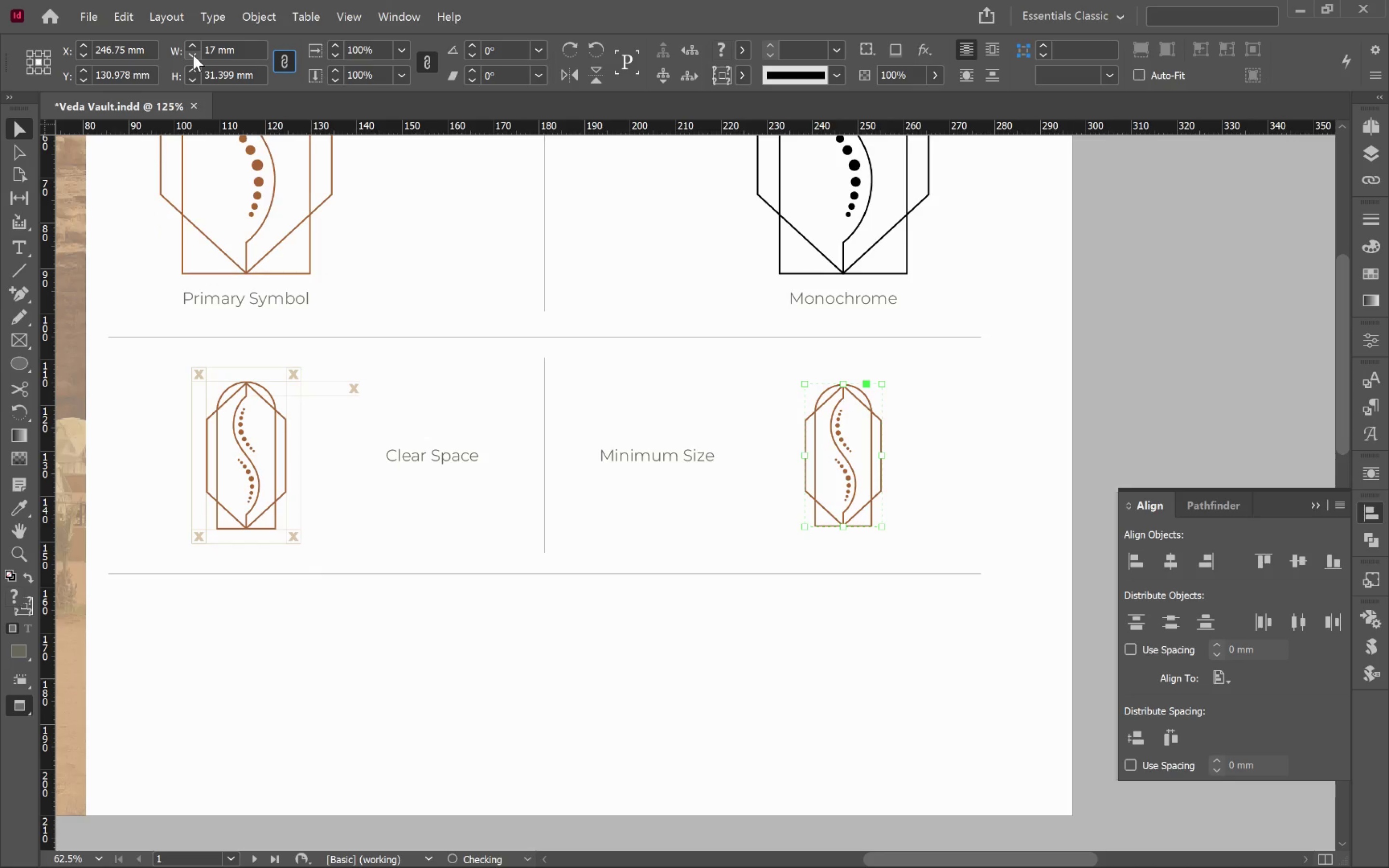 
left_click([193, 54])
 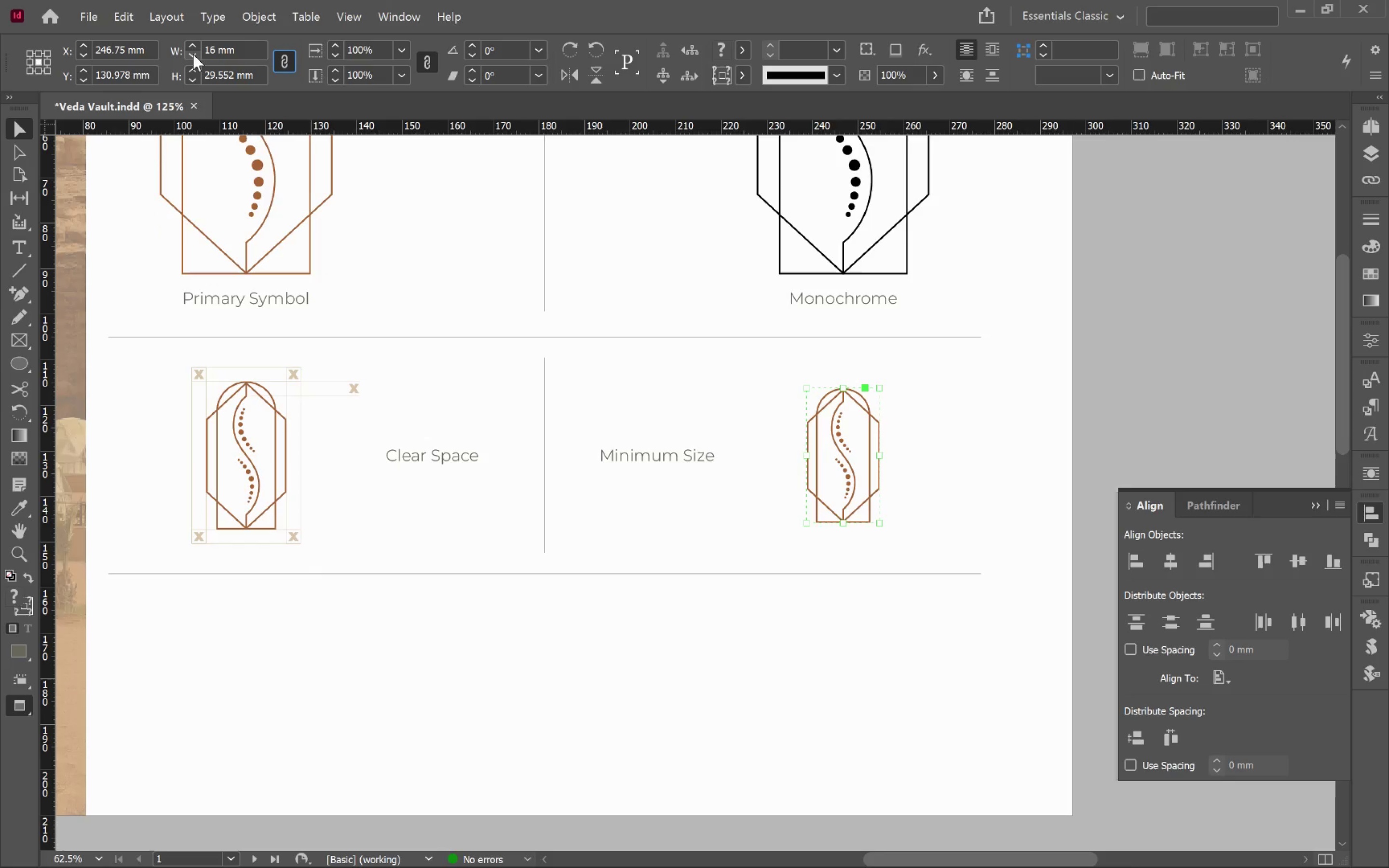 
left_click([193, 54])
 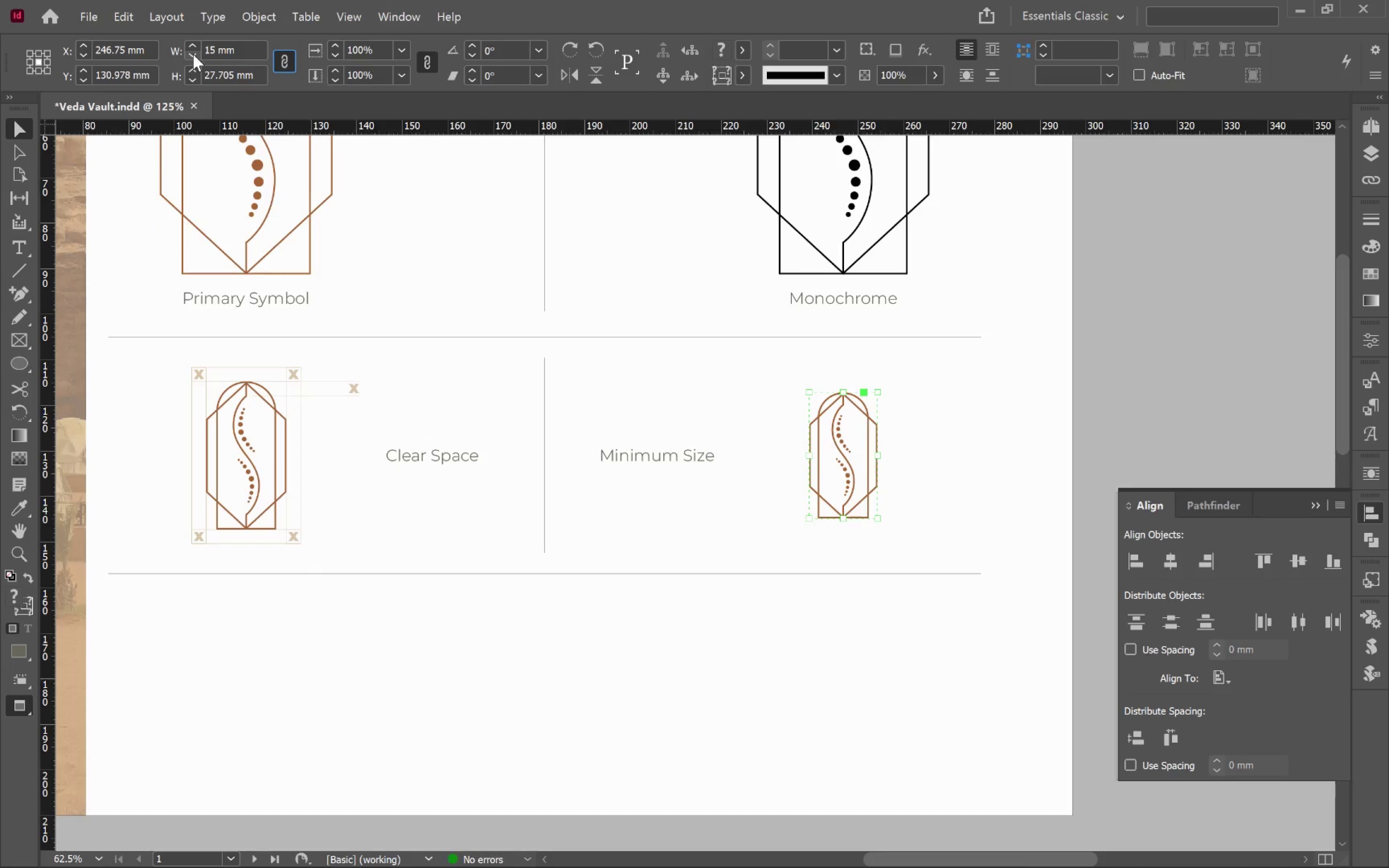 
left_click([193, 54])
 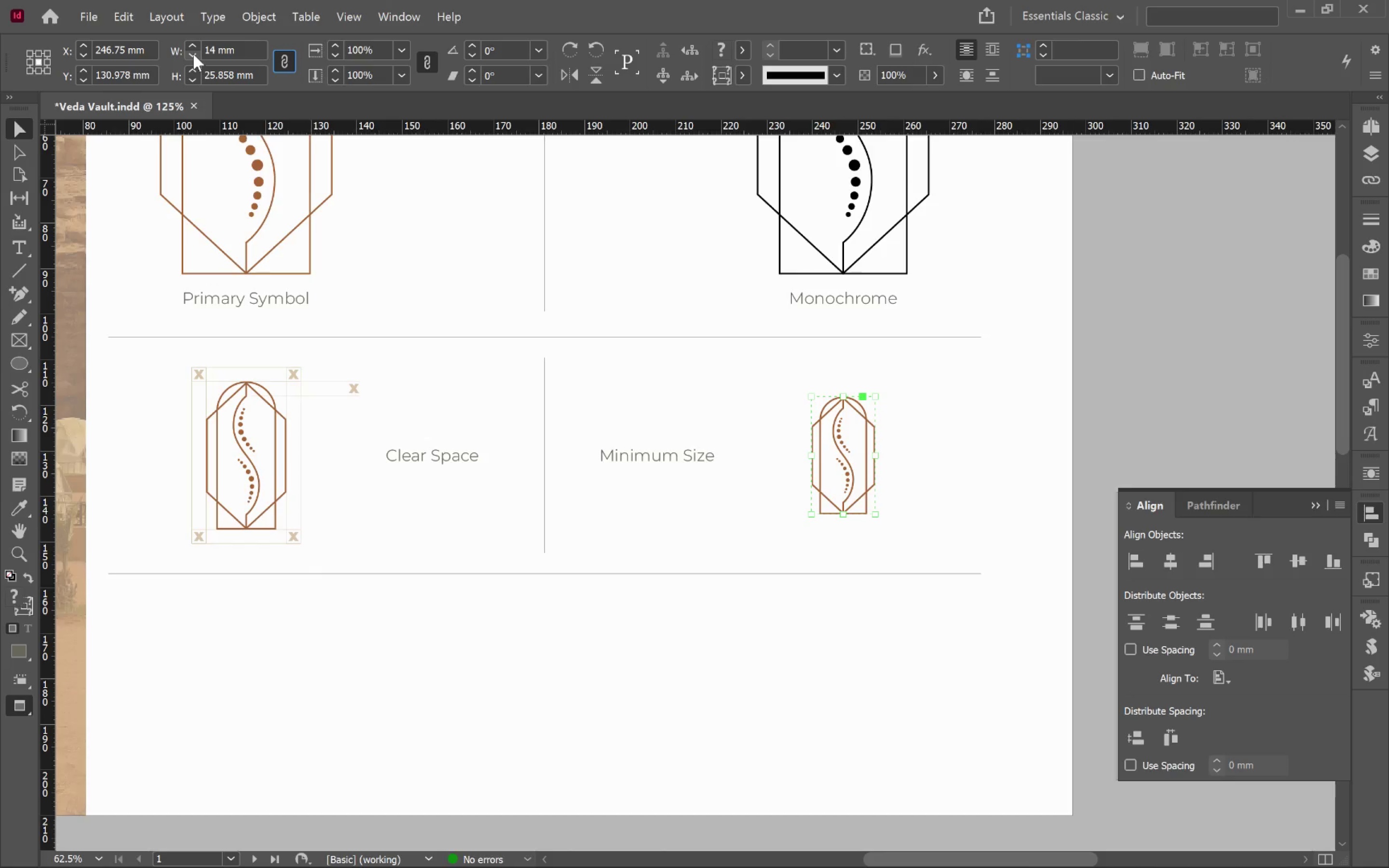 
double_click([193, 54])
 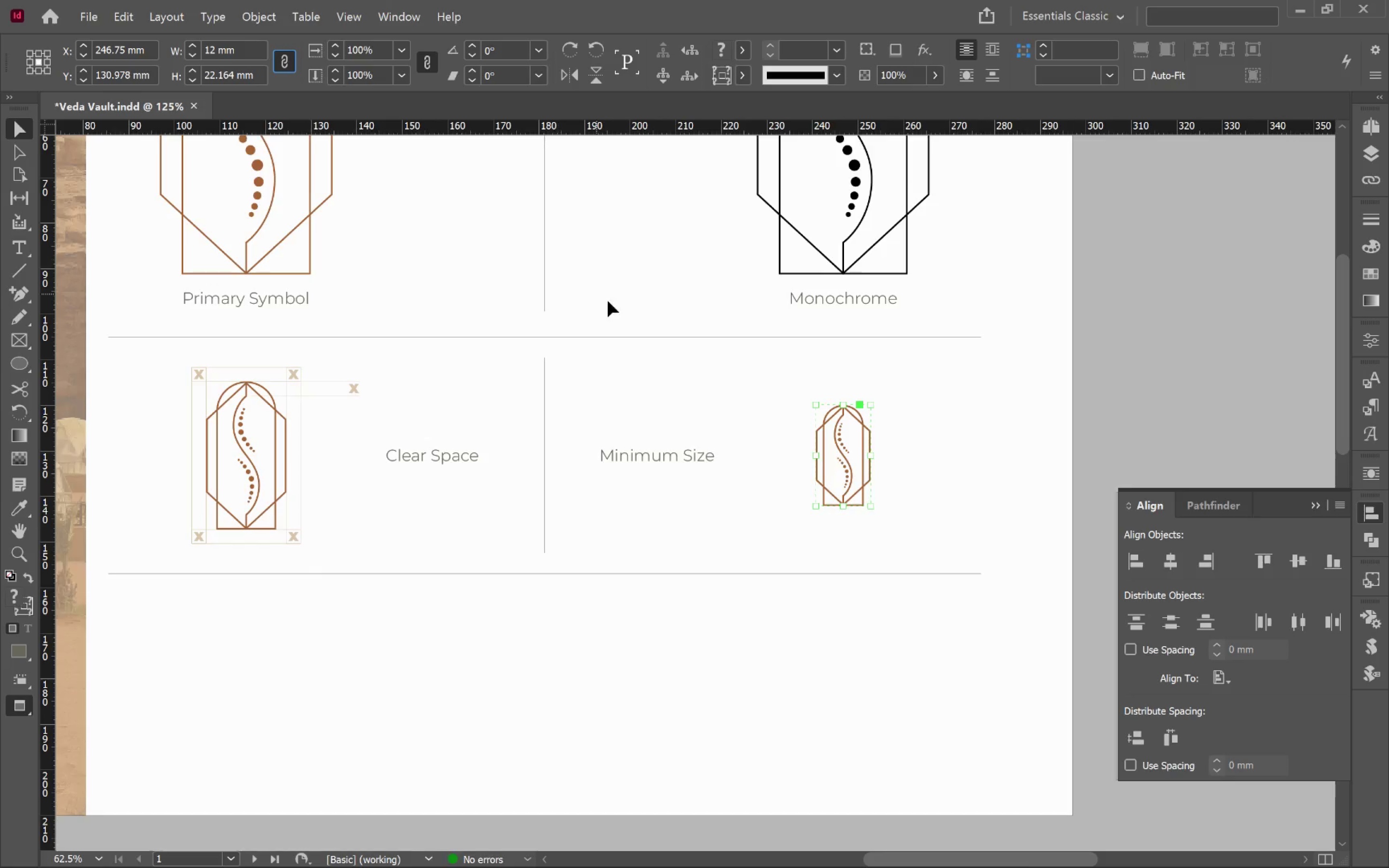 
left_click([716, 380])
 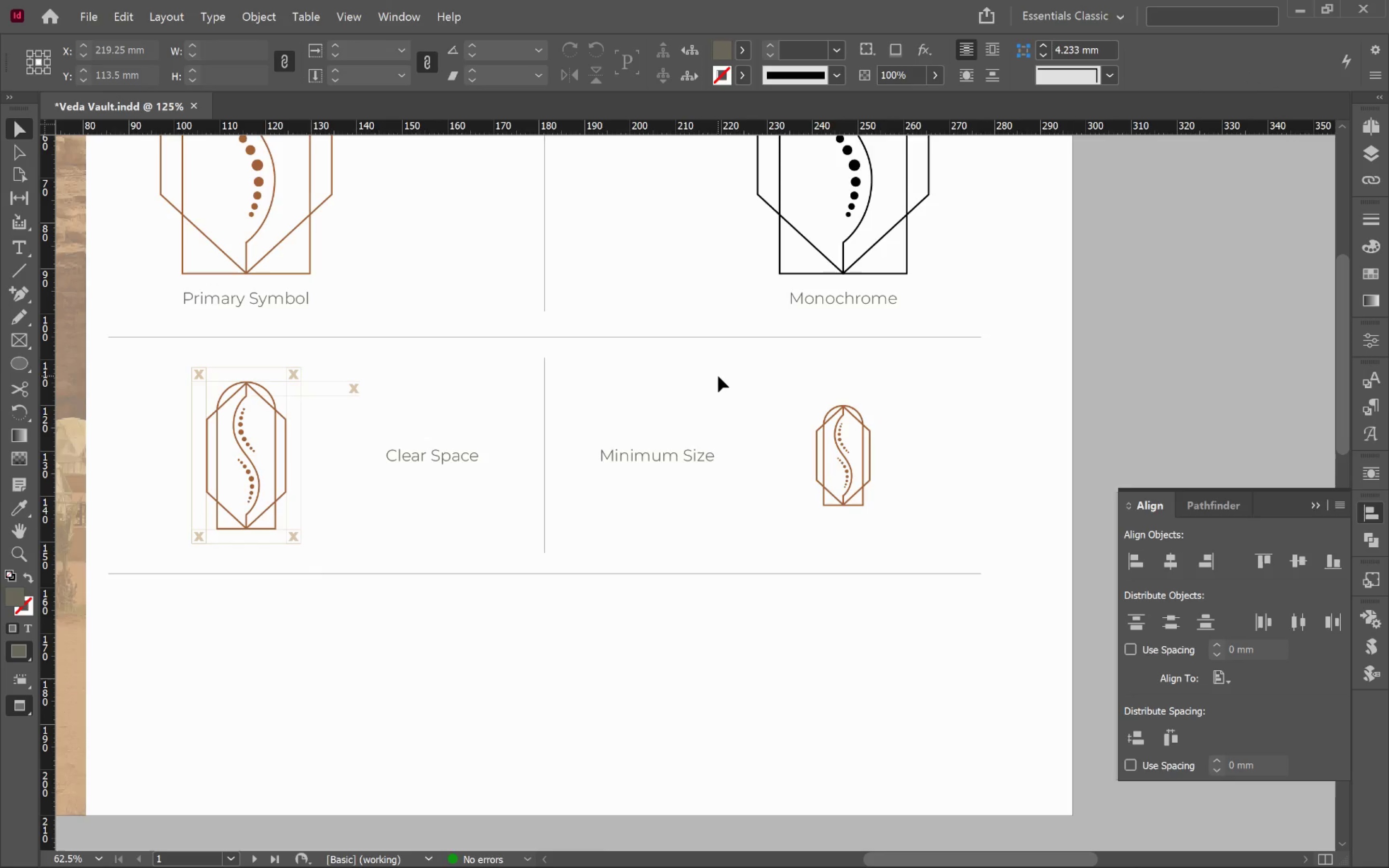 
key(Control+1)
 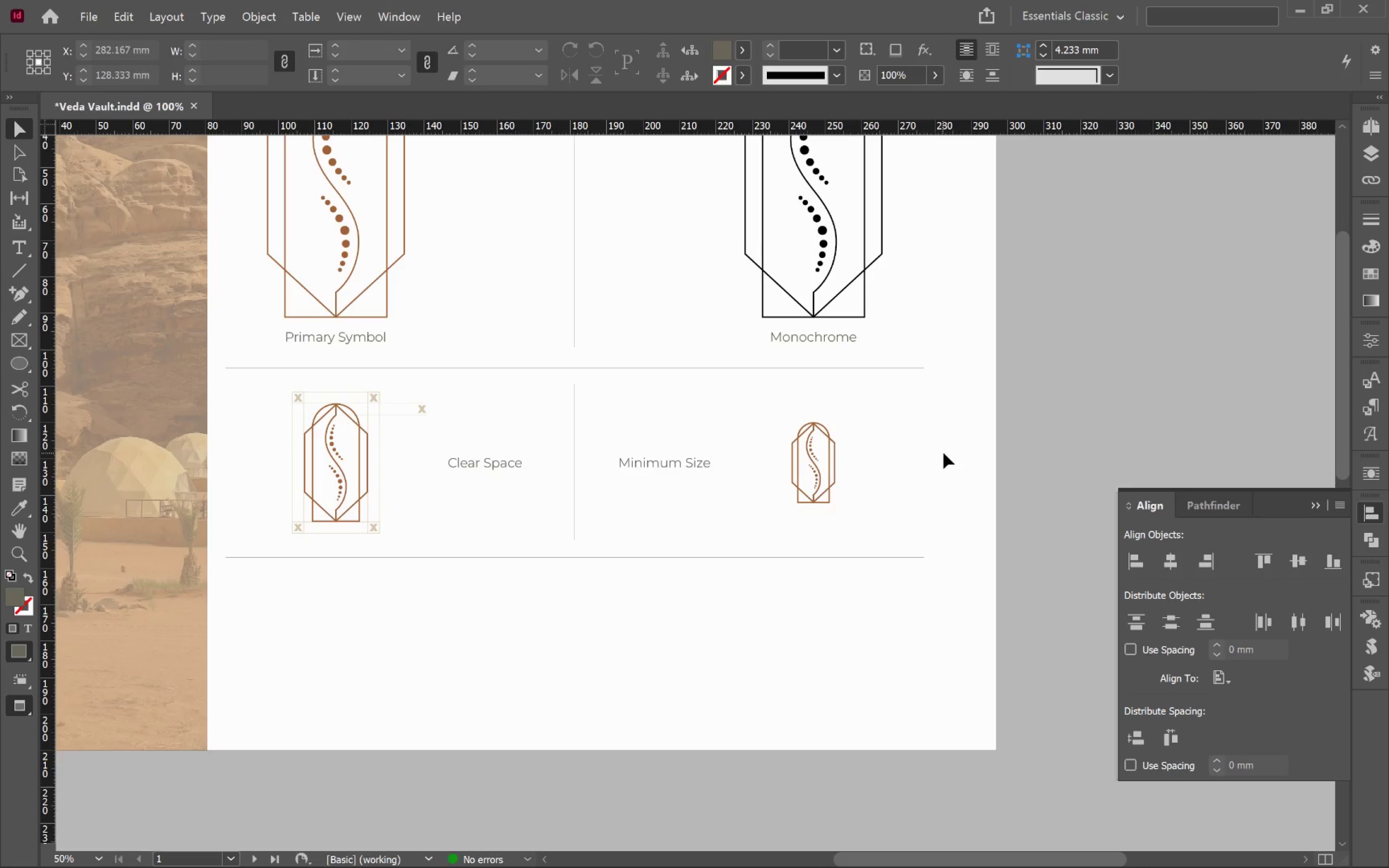 
left_click([943, 453])
 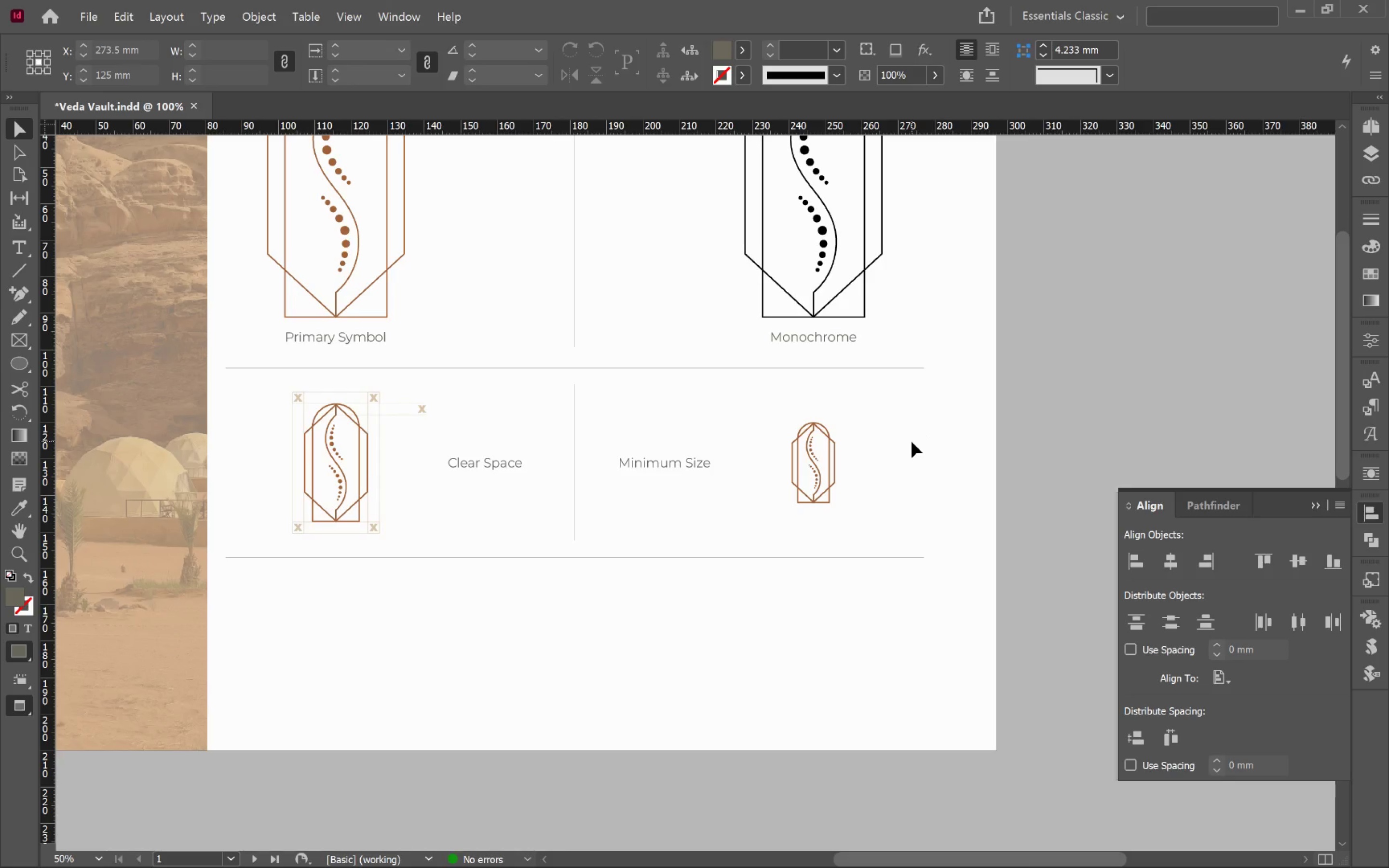 
wait(5.01)
 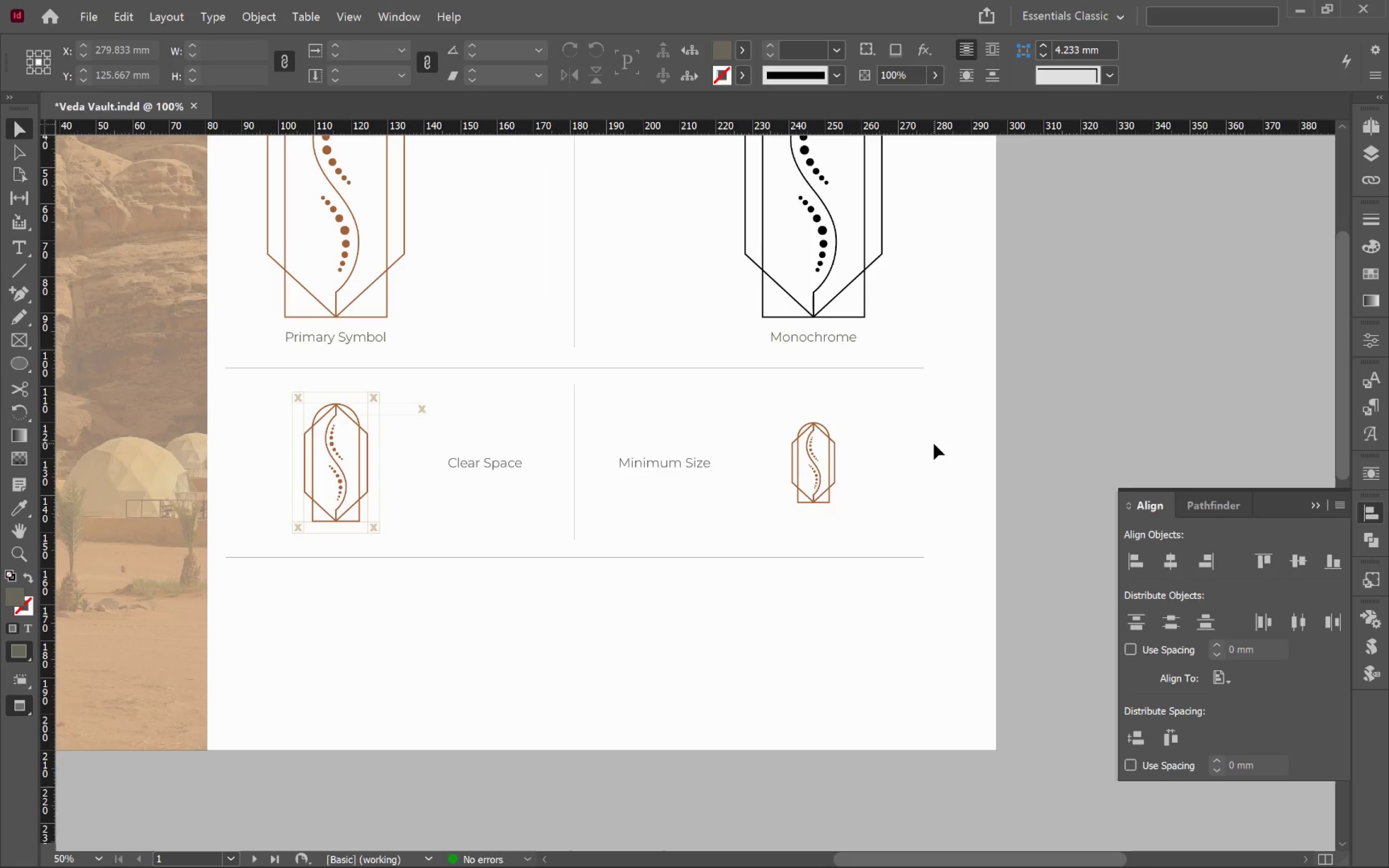 
hold_key(key=AltLeft, duration=1.07)
scroll: coordinate [904, 443], scroll_direction: up, amount: 3.0
 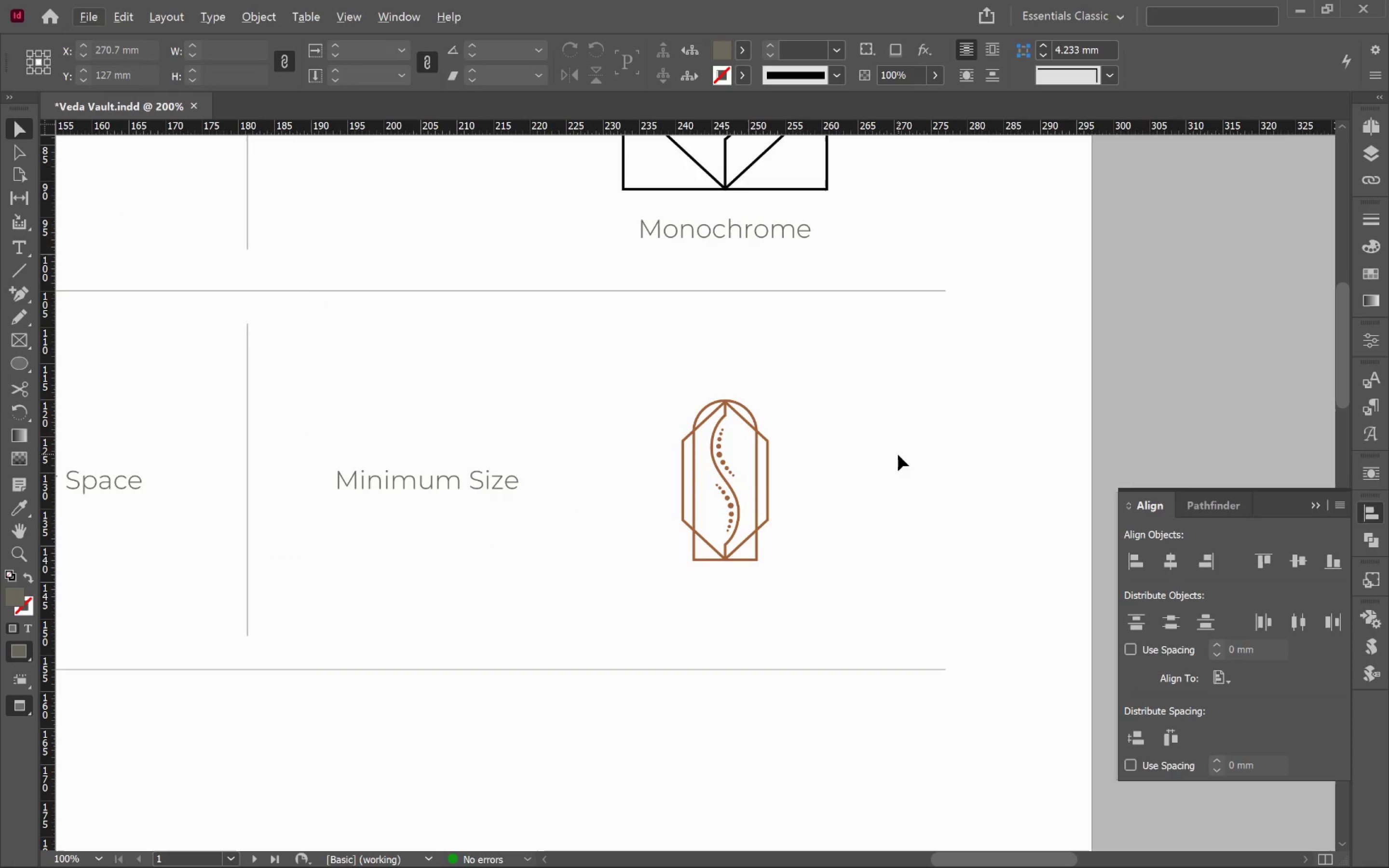 
hold_key(key=Space, duration=1.18)
 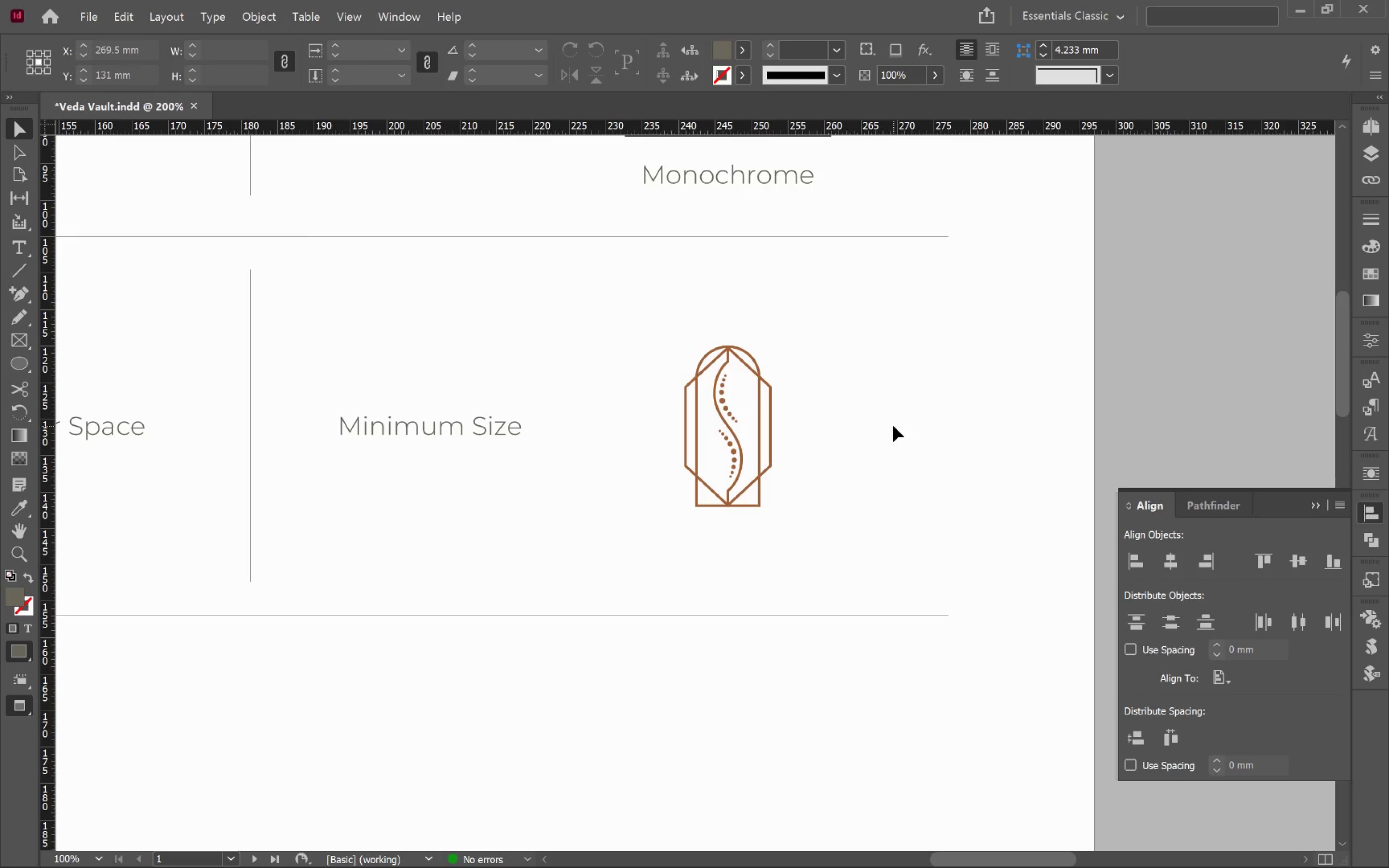 
left_click_drag(start_coordinate=[892, 479], to_coordinate=[894, 426])
 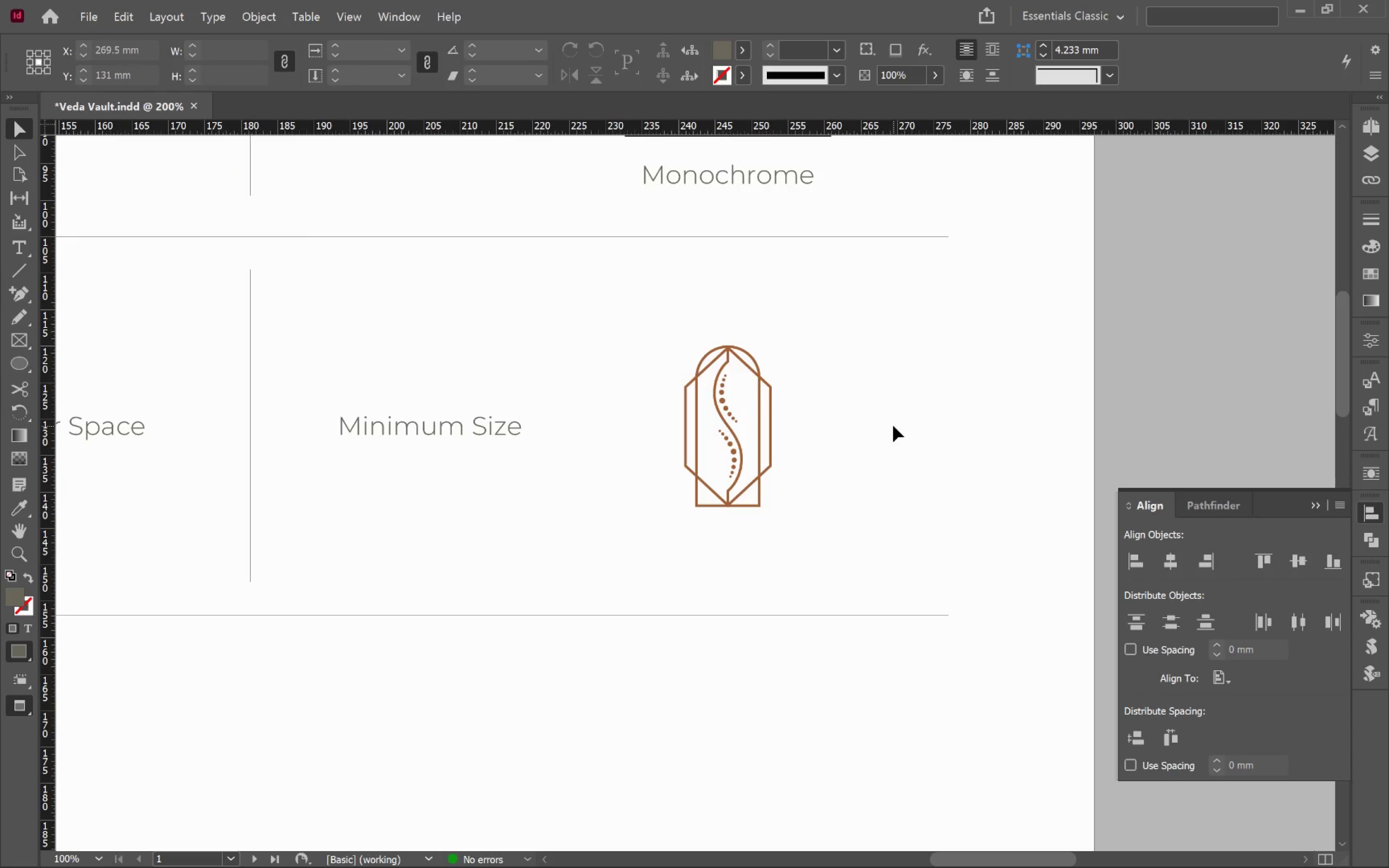 
left_click_drag(start_coordinate=[668, 339], to_coordinate=[827, 448])
 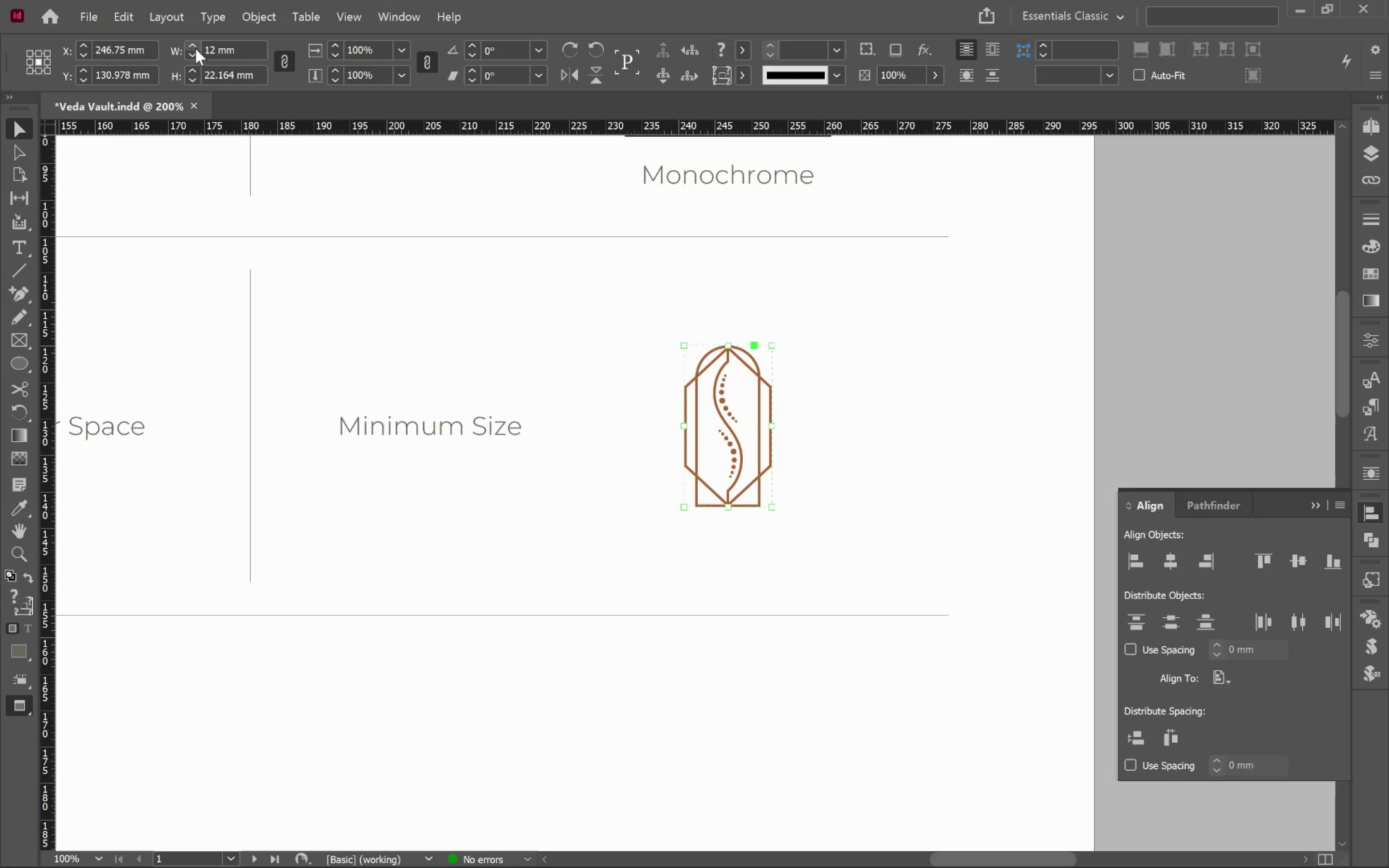 
double_click([195, 48])
 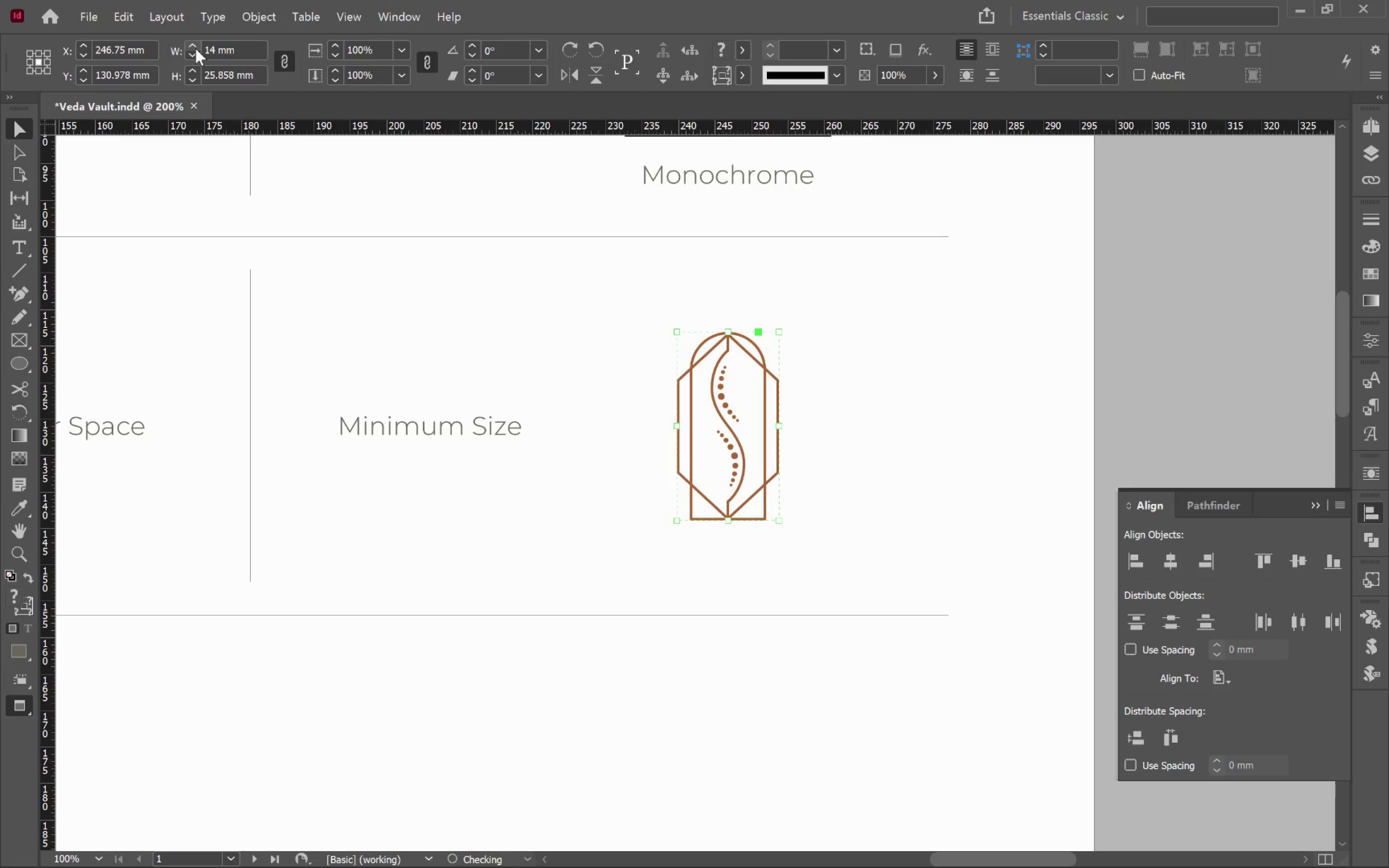 
triple_click([195, 48])
 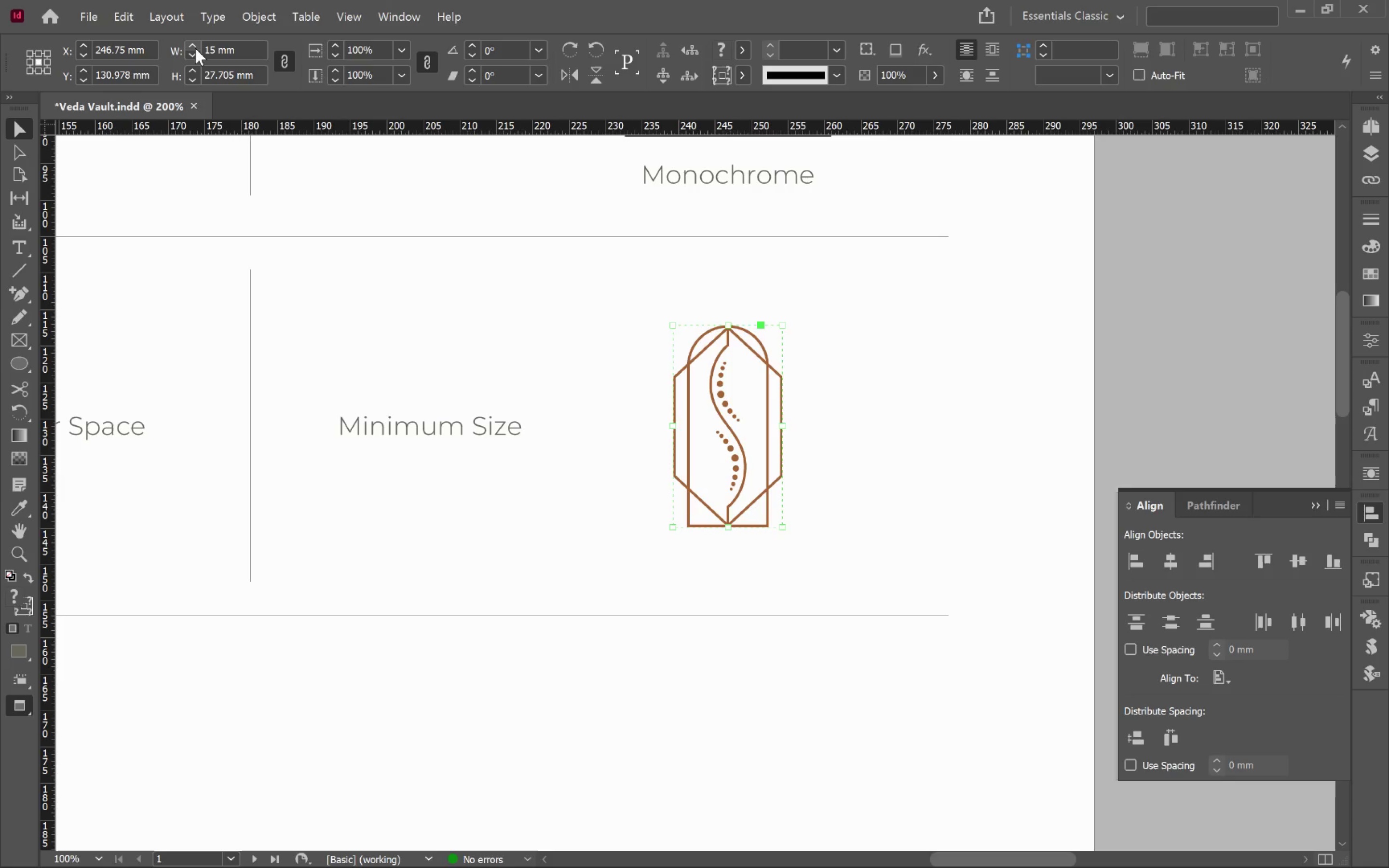 
left_click([195, 48])
 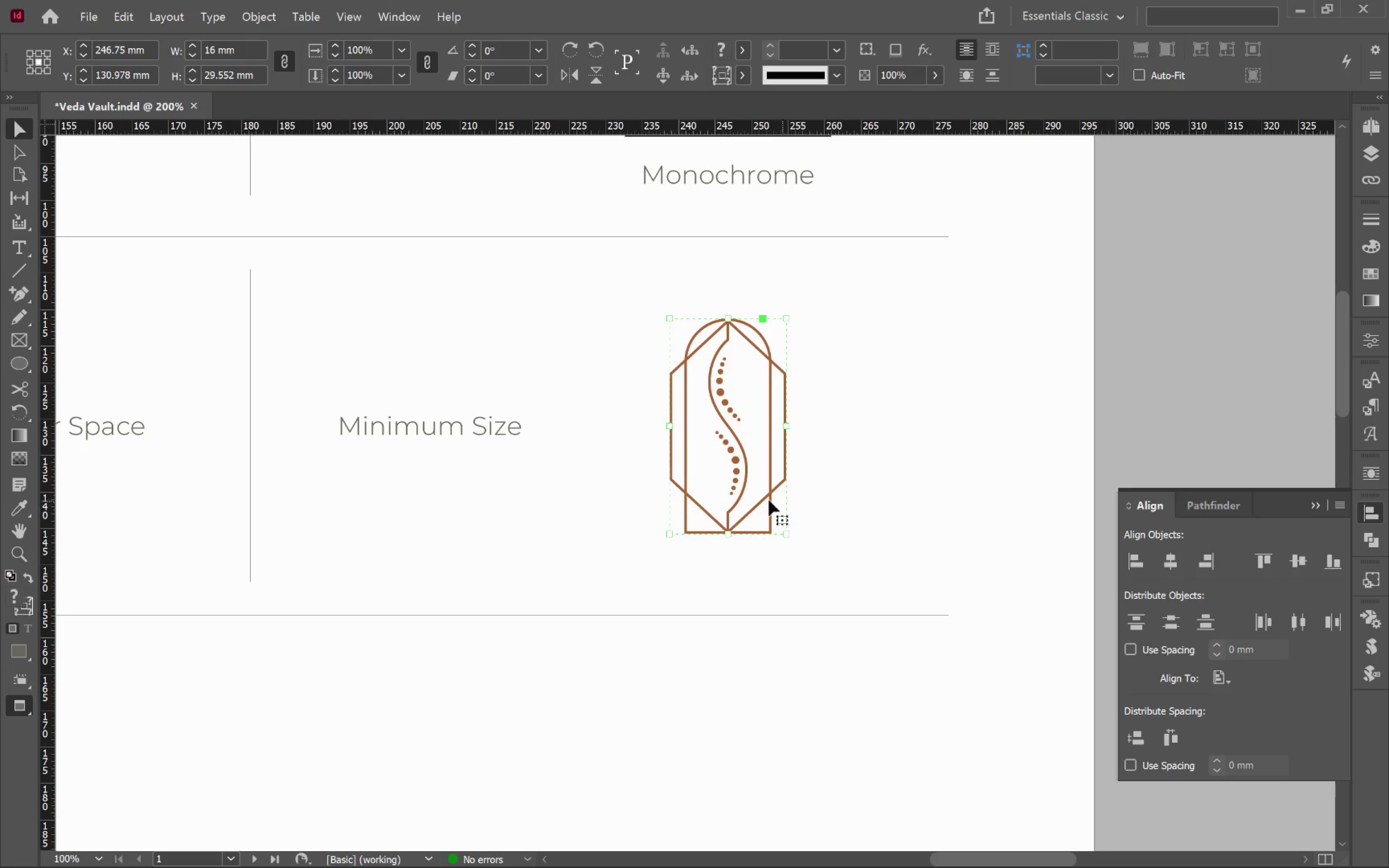 
left_click_drag(start_coordinate=[770, 497], to_coordinate=[769, 461])
 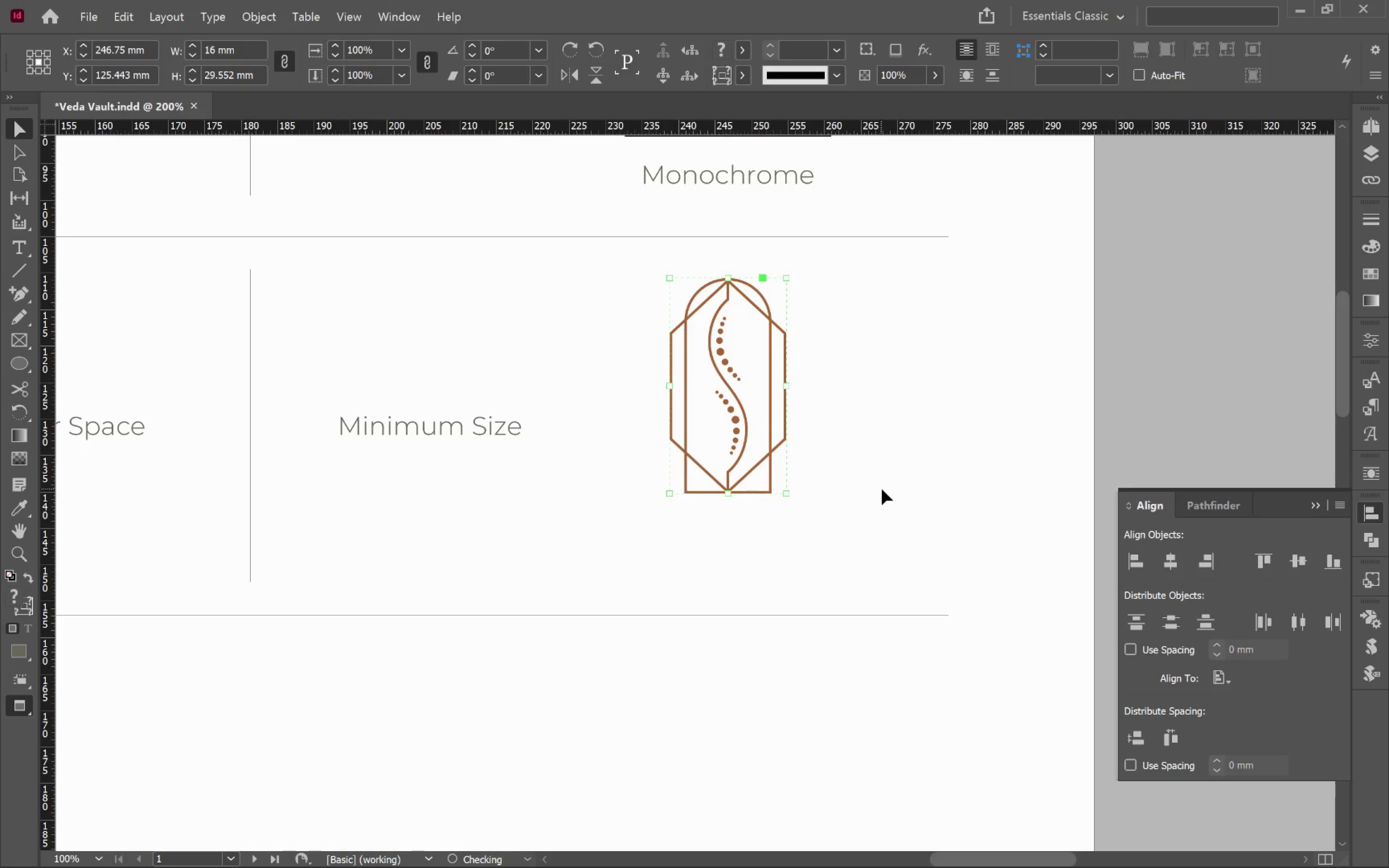 
hold_key(key=ShiftLeft, duration=1.54)
 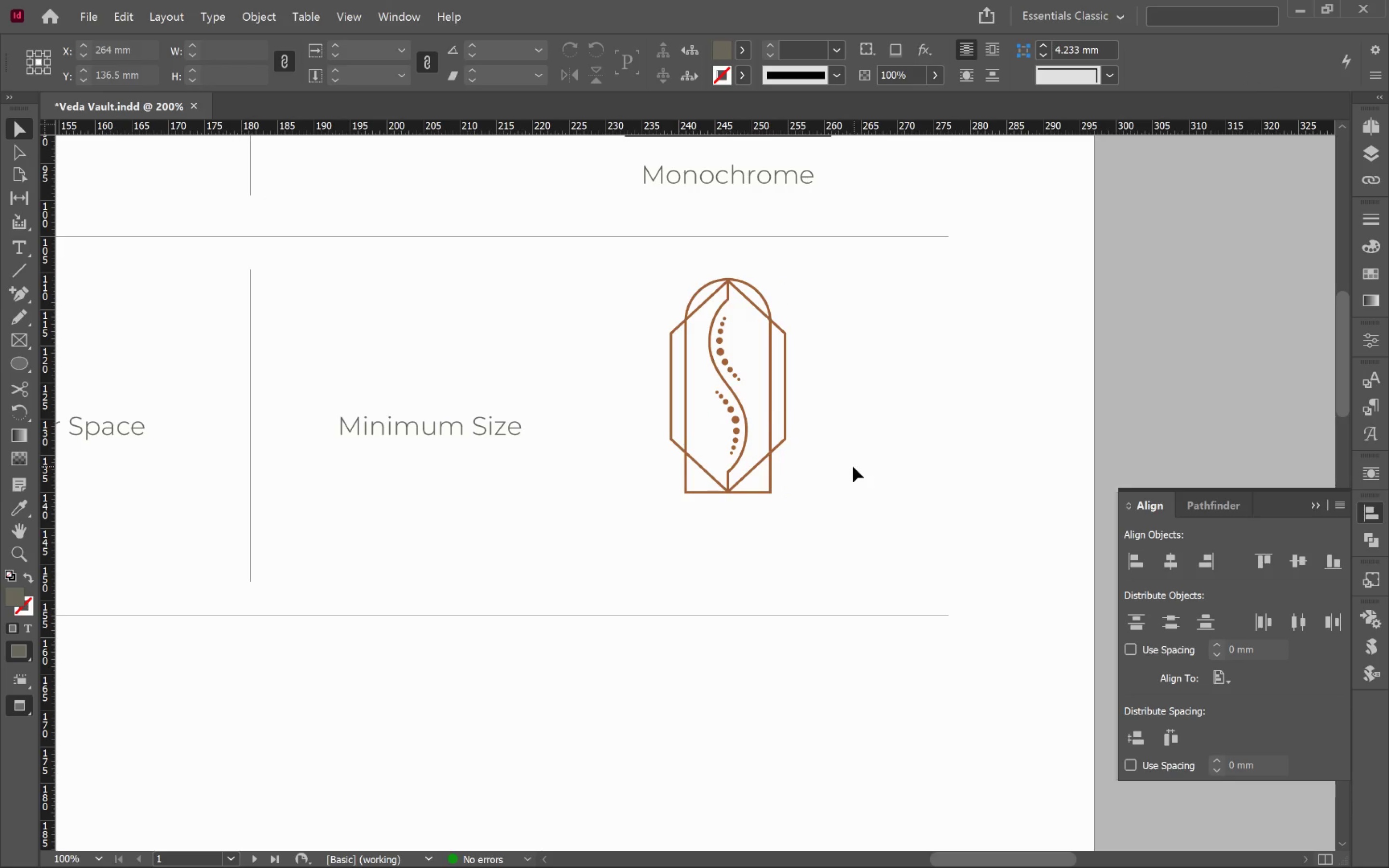 
hold_key(key=AltLeft, duration=0.37)
scroll: coordinate [384, 454], scroll_direction: down, amount: 1.0
 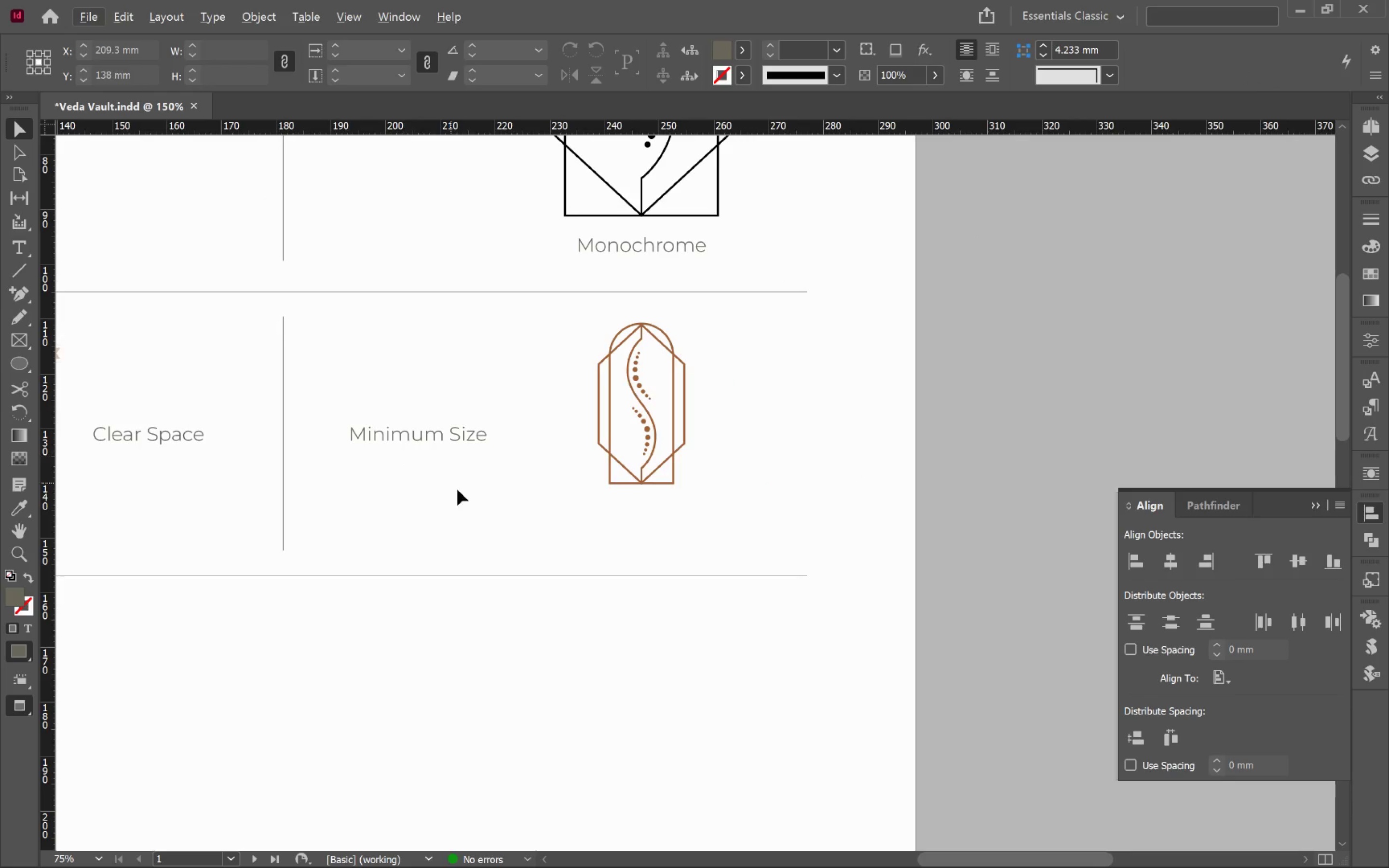 
hold_key(key=Space, duration=0.84)
 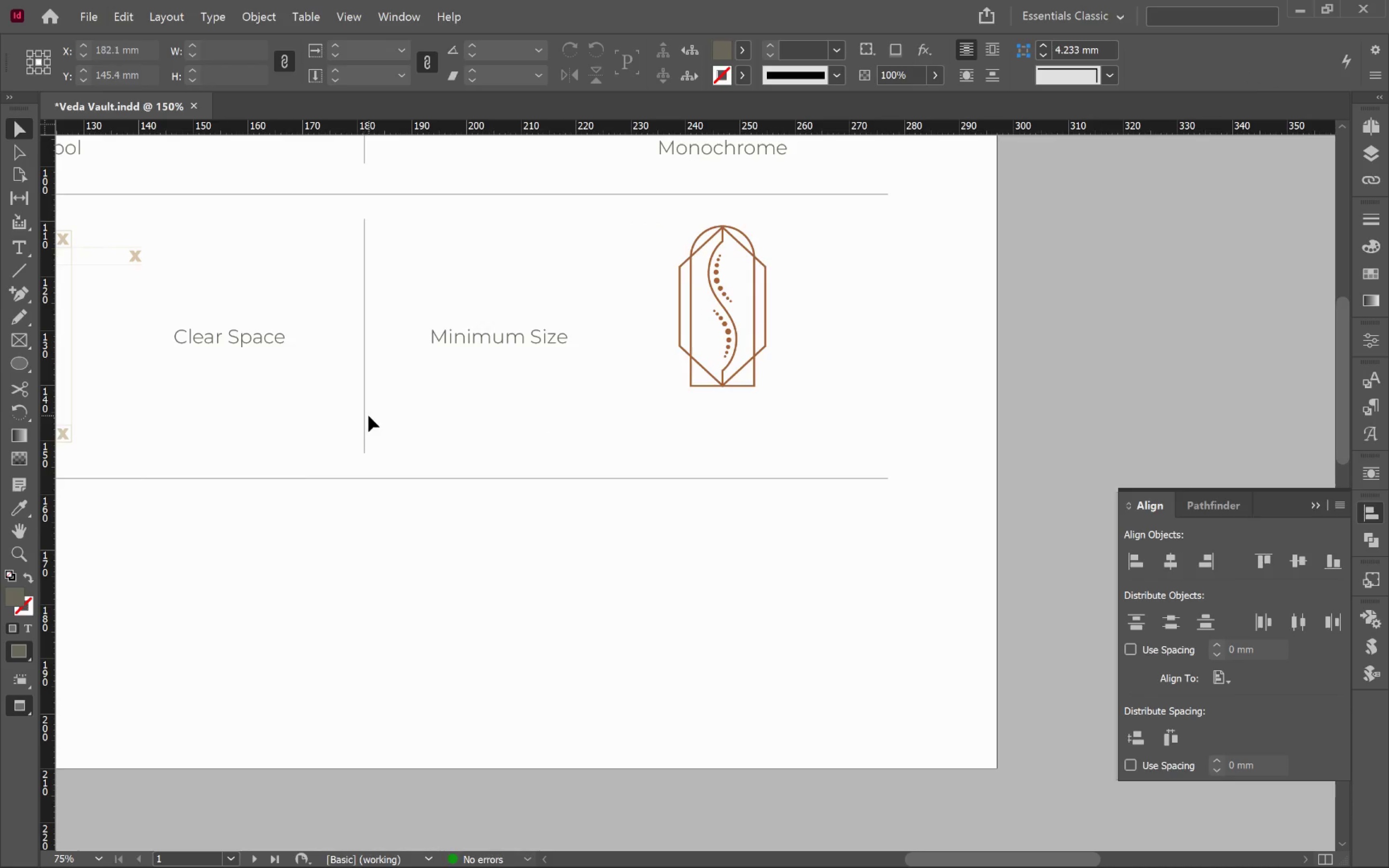 
left_click_drag(start_coordinate=[475, 491], to_coordinate=[556, 394])
 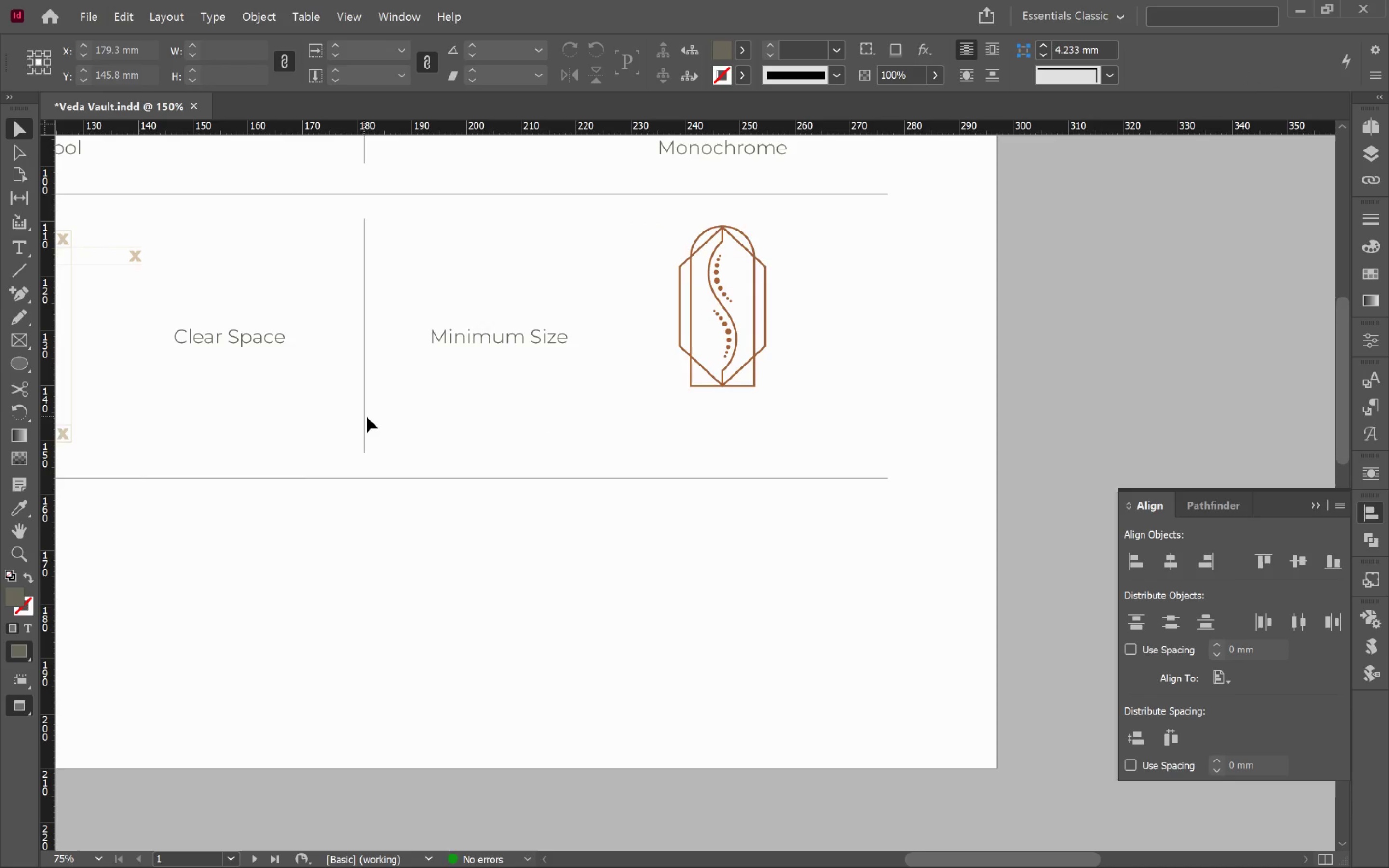 
left_click([368, 416])
 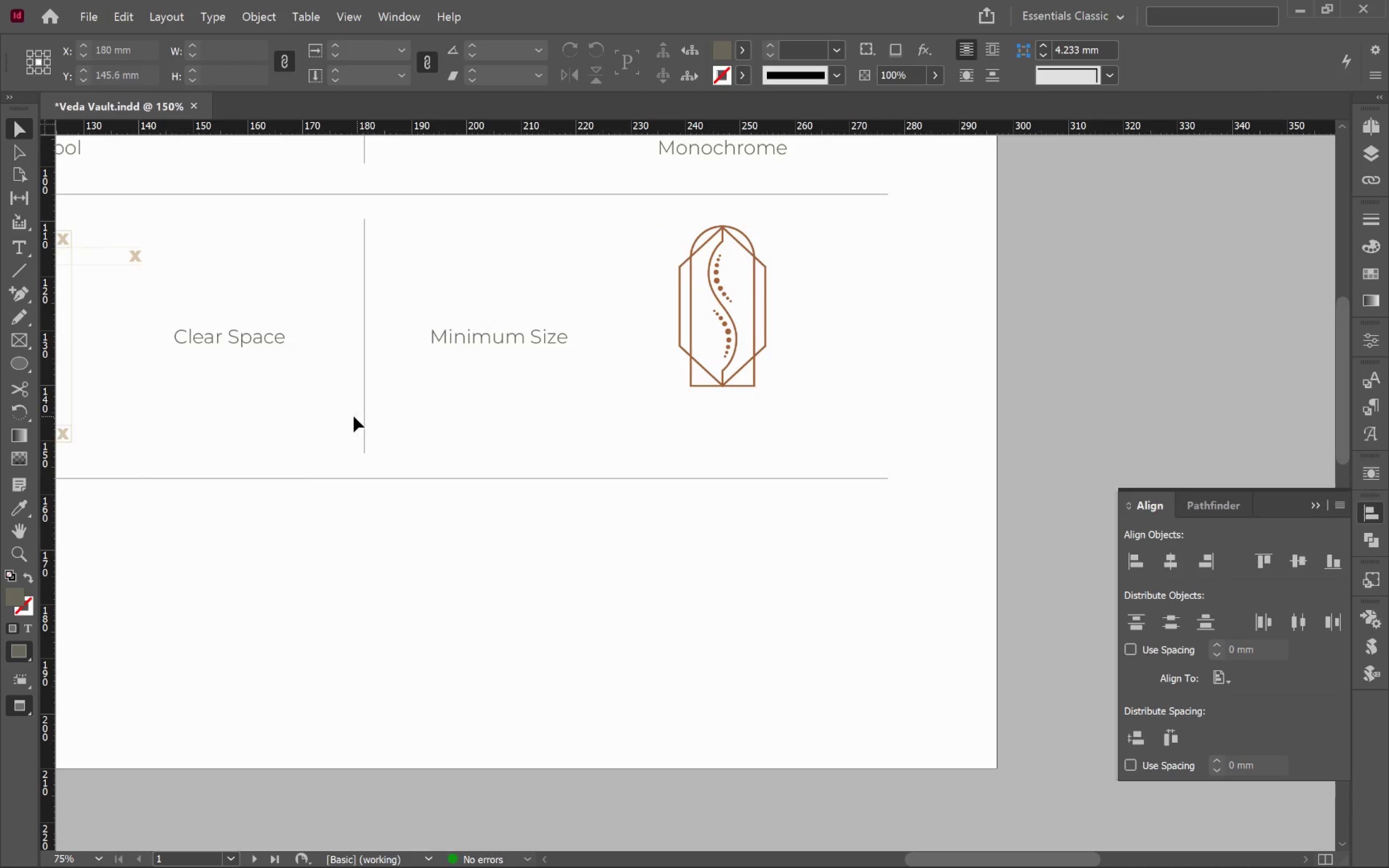 
left_click_drag(start_coordinate=[349, 411], to_coordinate=[400, 444])
 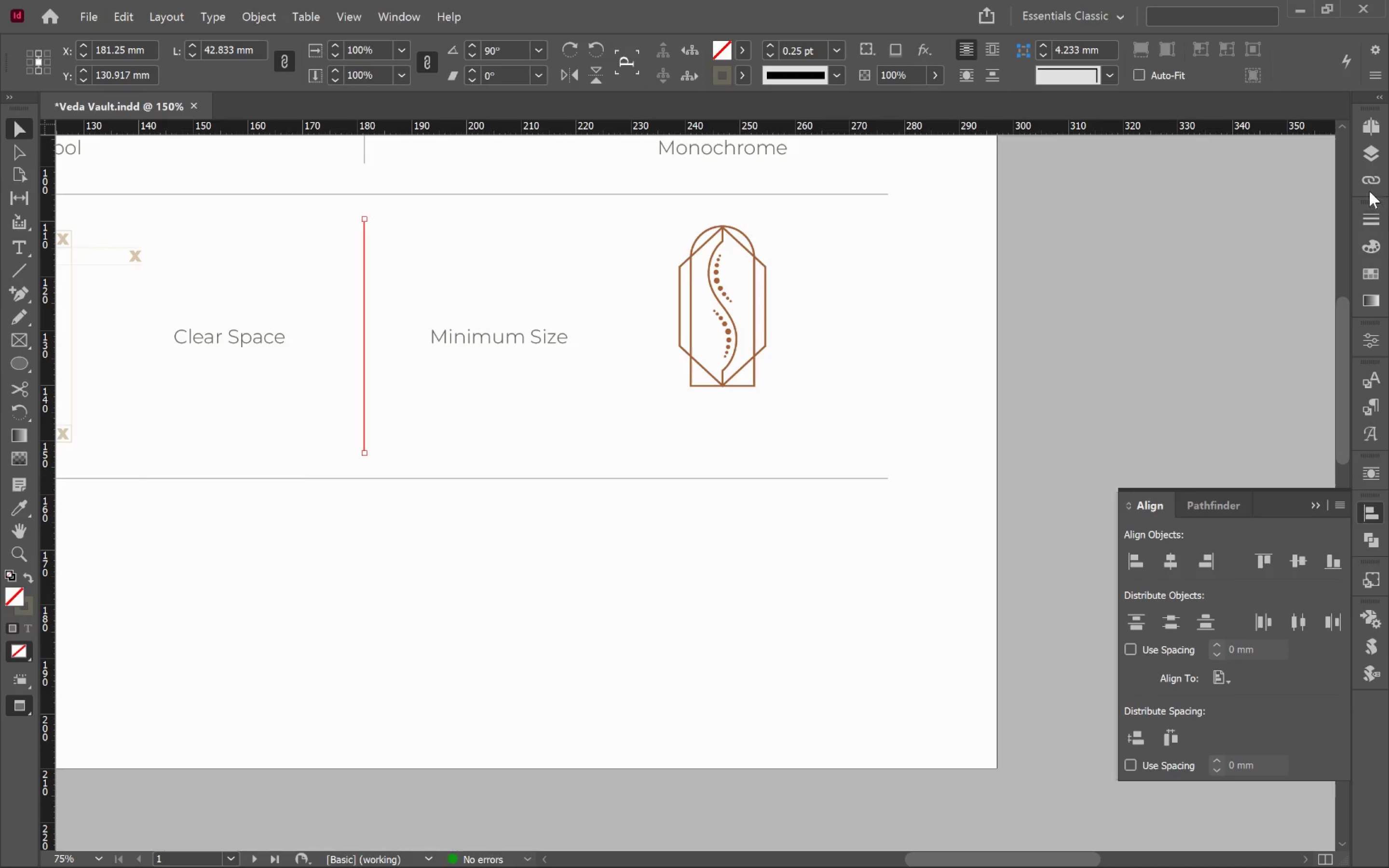 
left_click([1370, 154])
 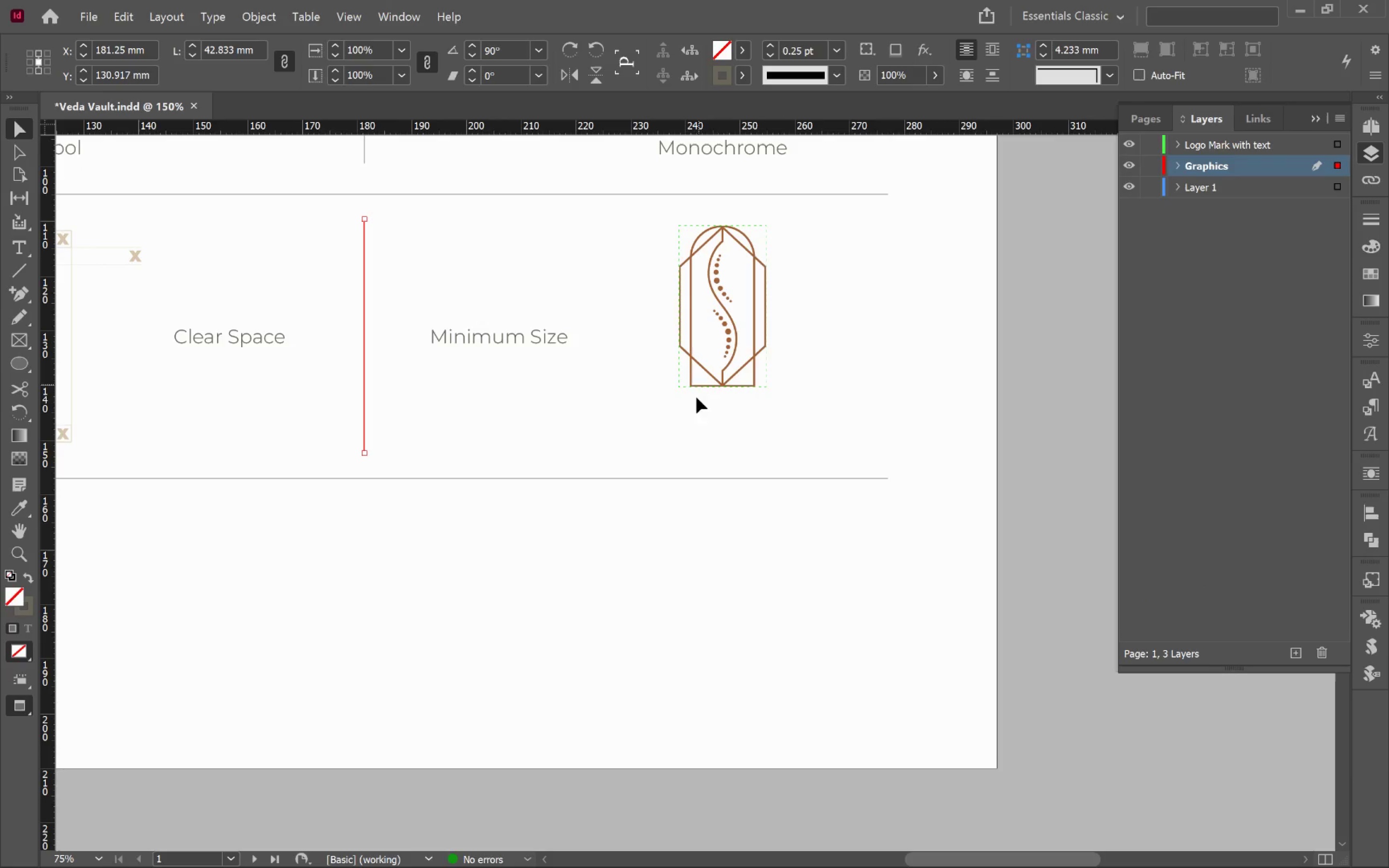 
left_click([725, 343])
 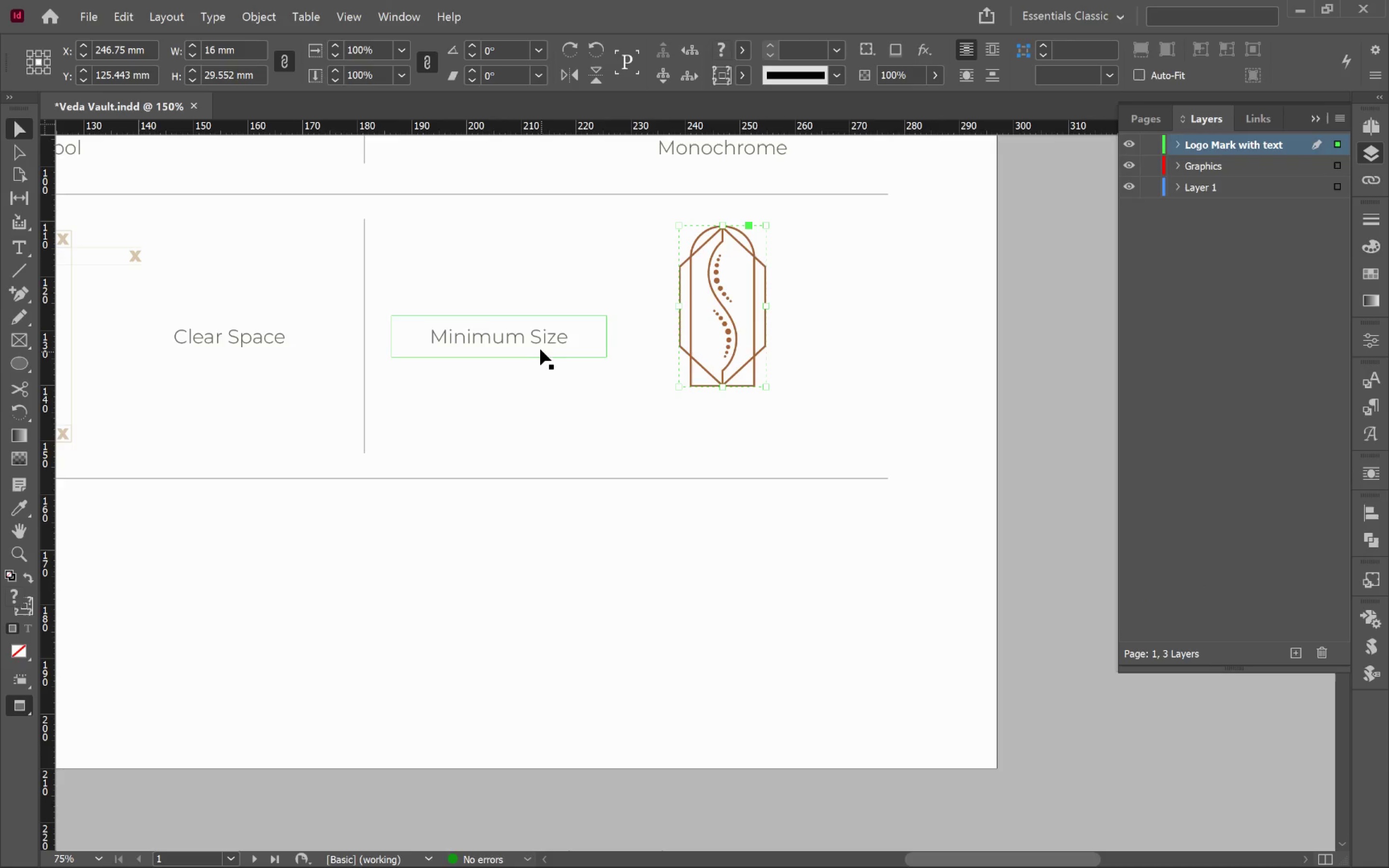 
hold_key(key=Space, duration=1.41)
 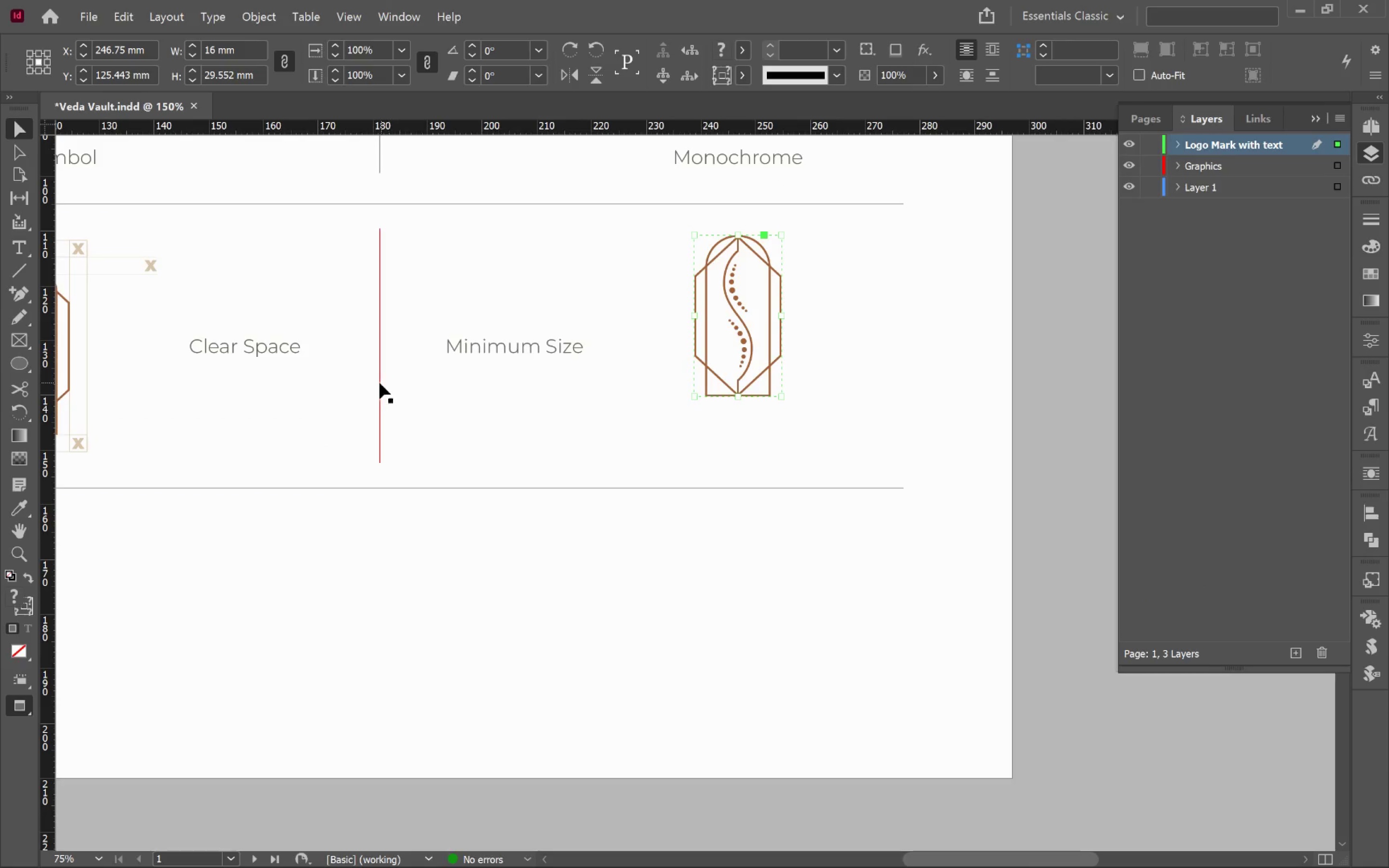 
left_click_drag(start_coordinate=[593, 408], to_coordinate=[609, 418])
 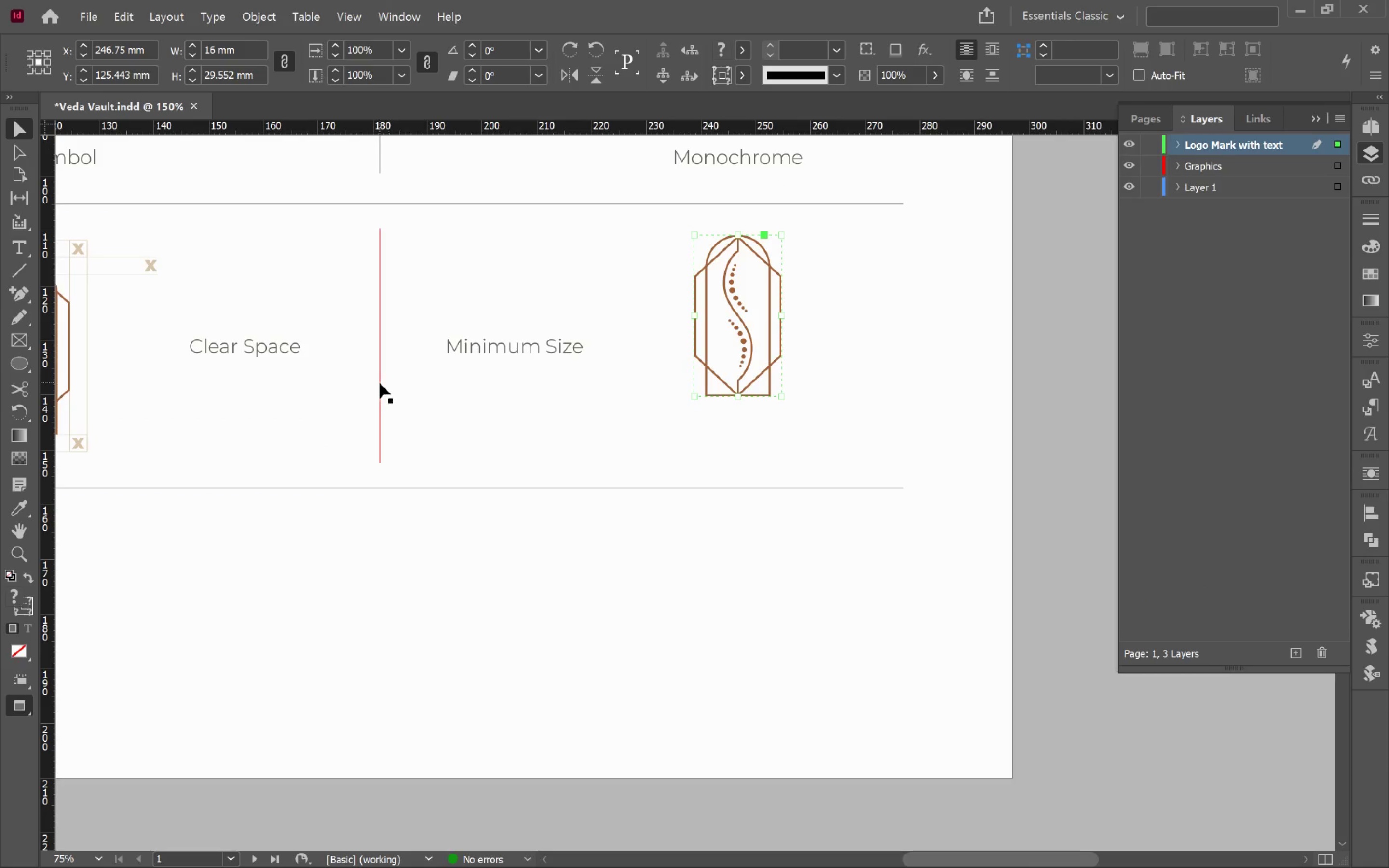 
left_click([380, 382])
 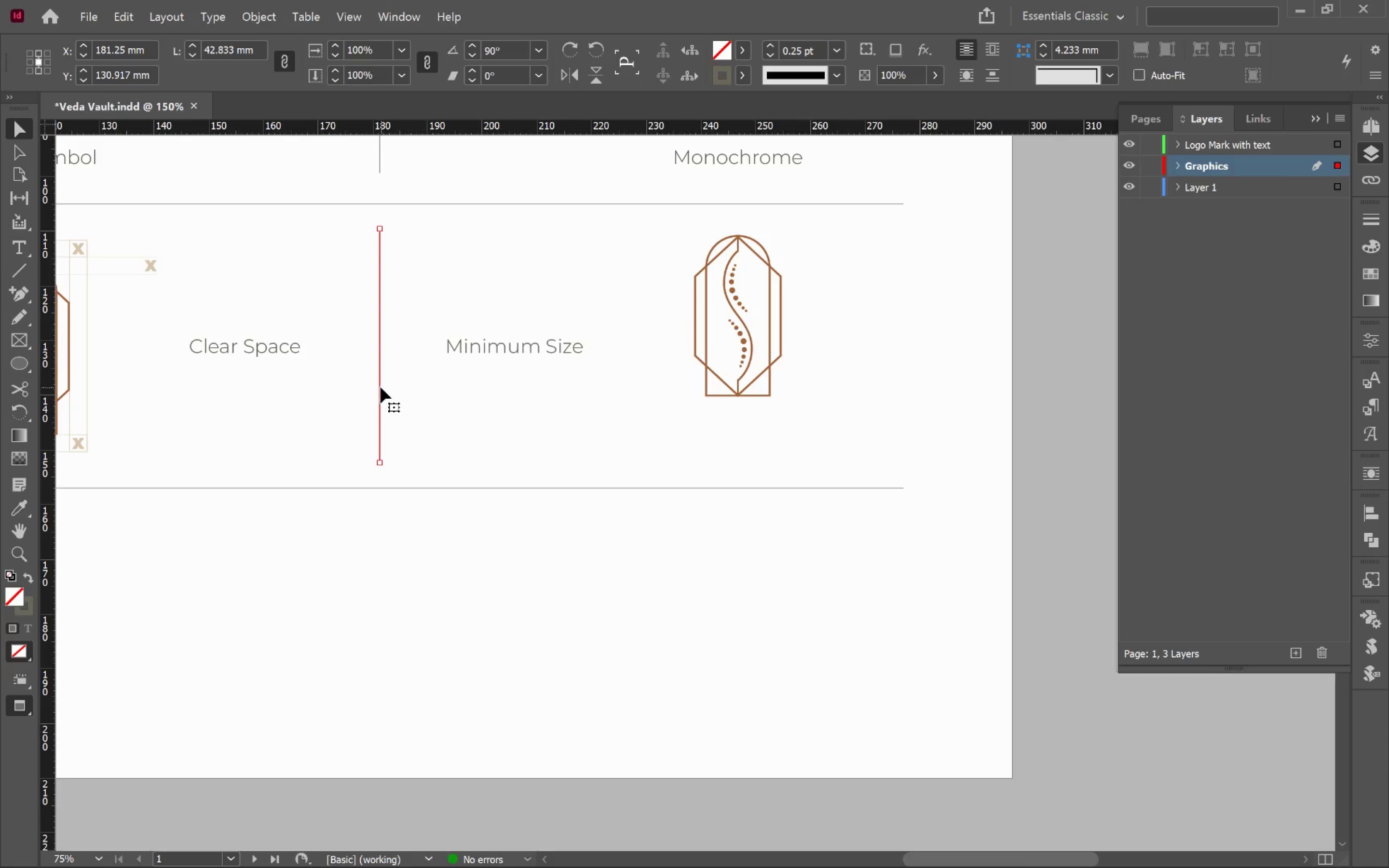 
hold_key(key=AltLeft, duration=2.23)
left_click_drag(start_coordinate=[380, 385], to_coordinate=[687, 461])
 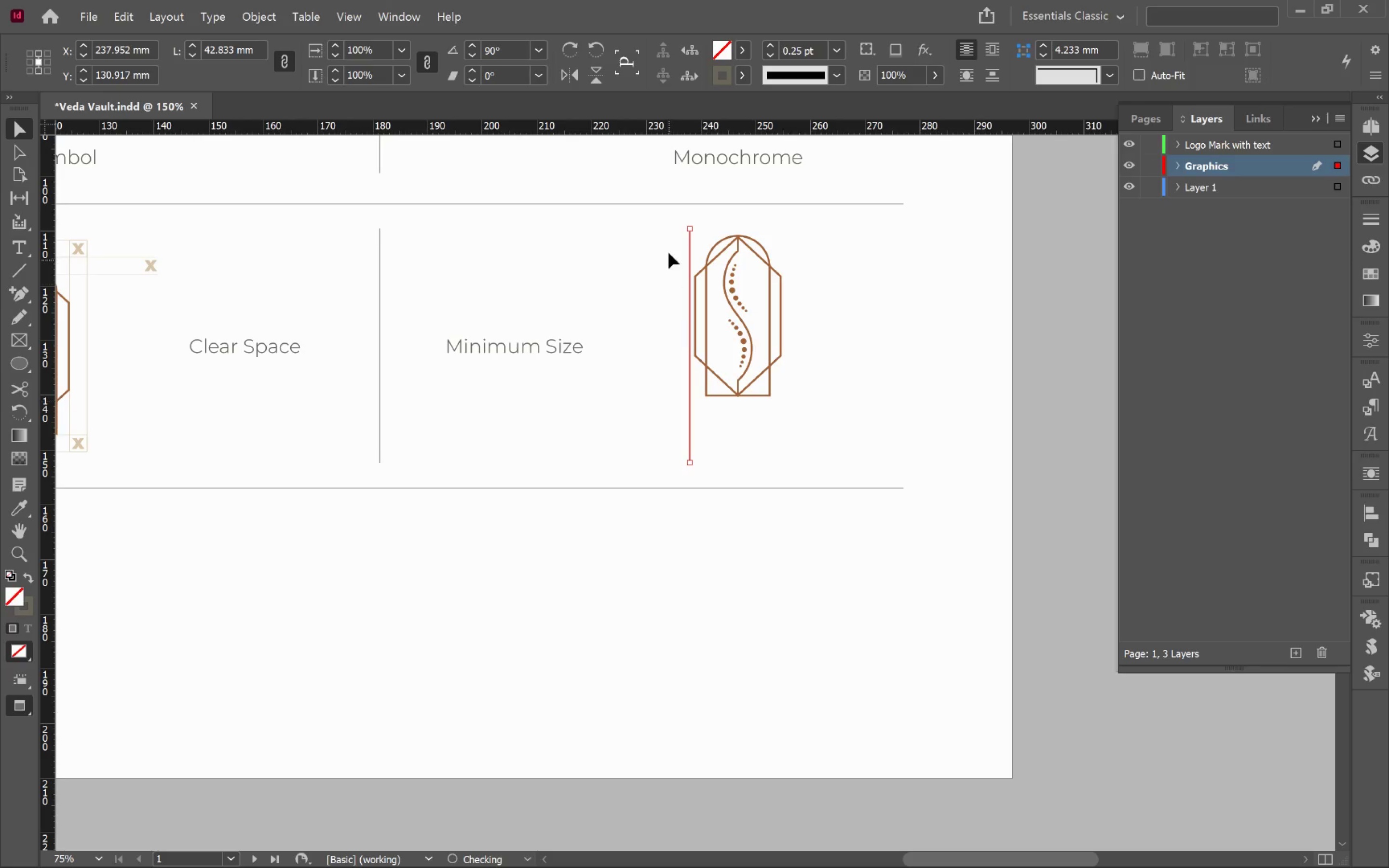 
hold_key(key=ShiftLeft, duration=1.97)
 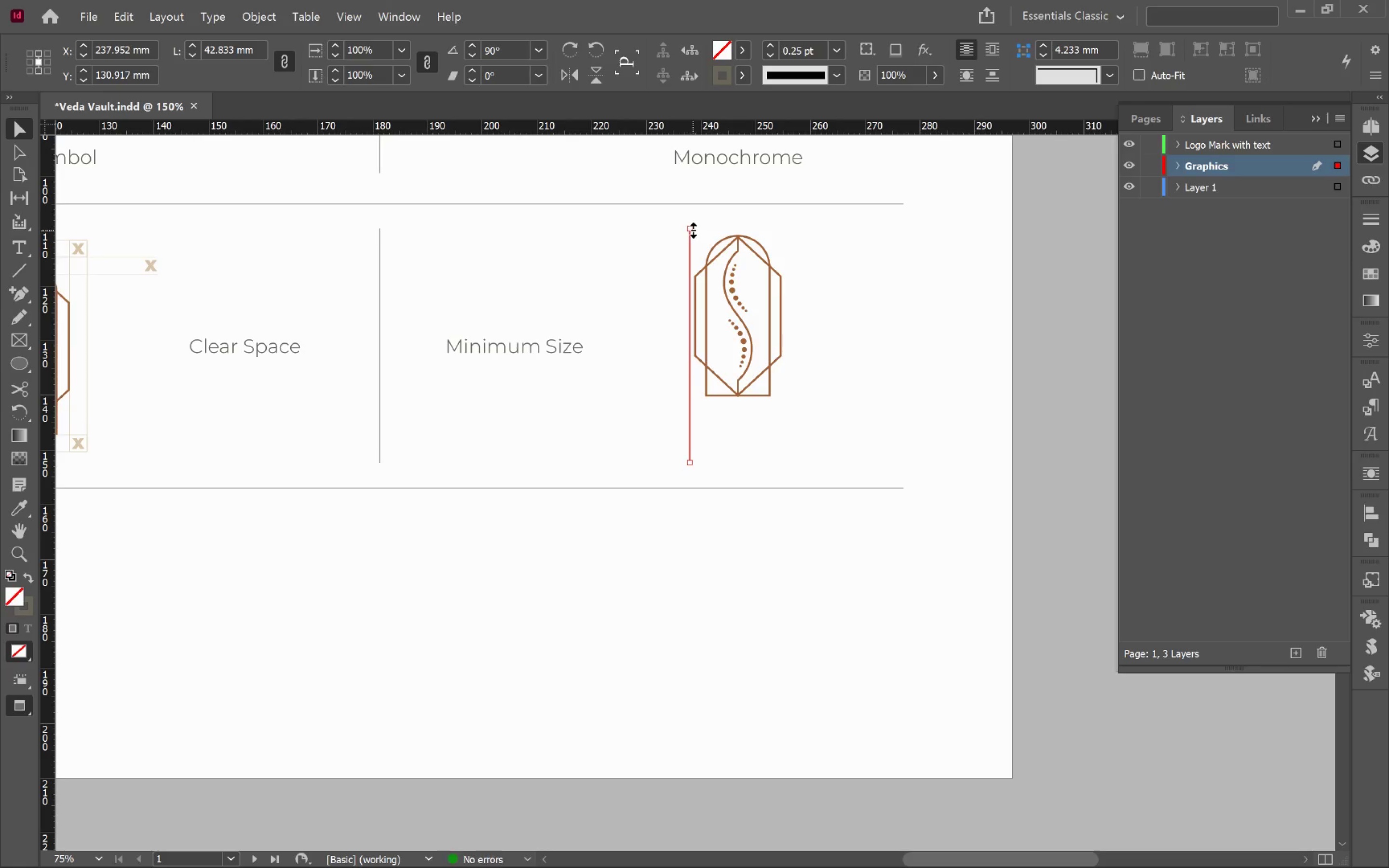 
left_click_drag(start_coordinate=[693, 230], to_coordinate=[699, 307])
 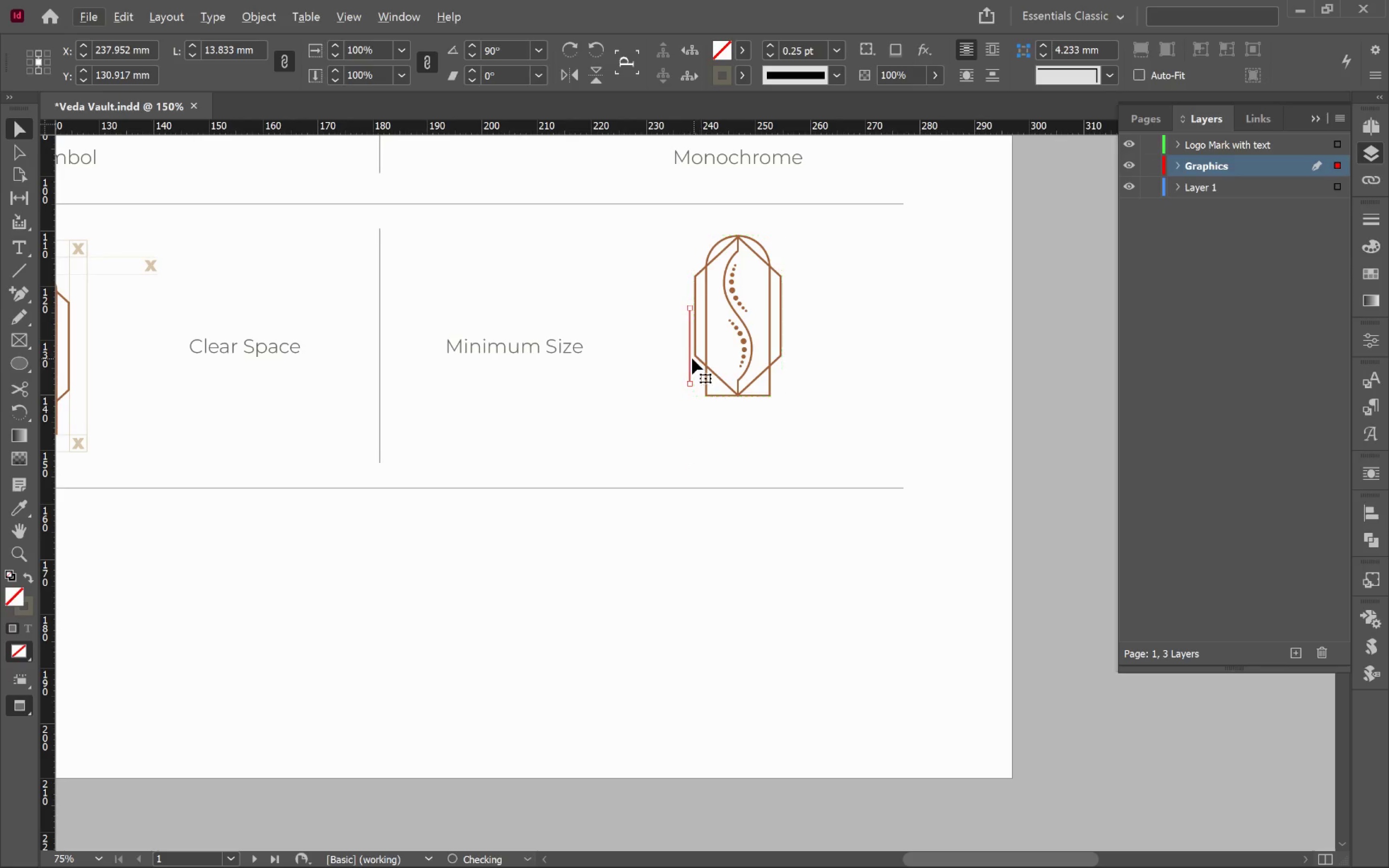 
hold_key(key=AltLeft, duration=1.96)
 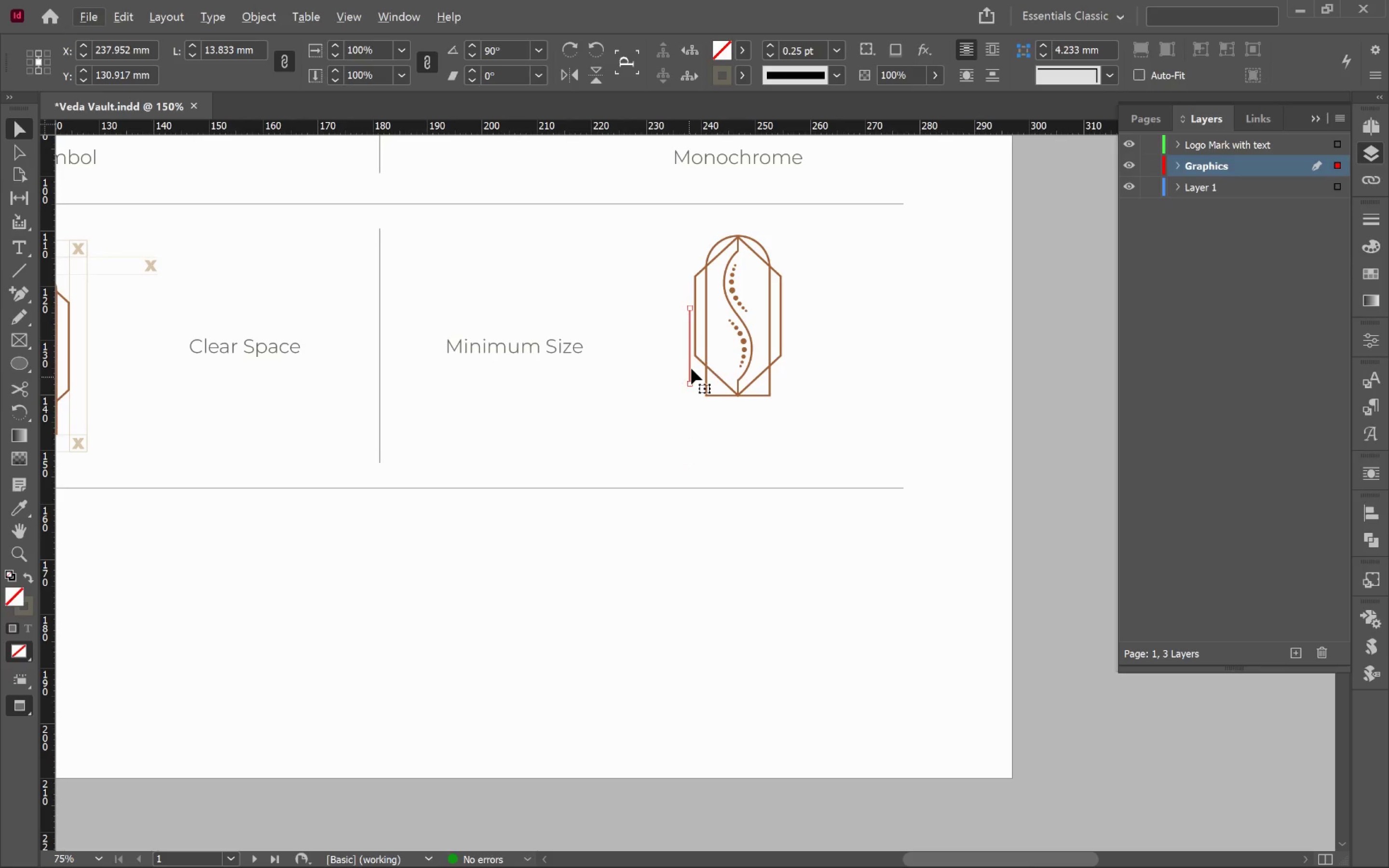 
left_click_drag(start_coordinate=[691, 361], to_coordinate=[702, 455])
 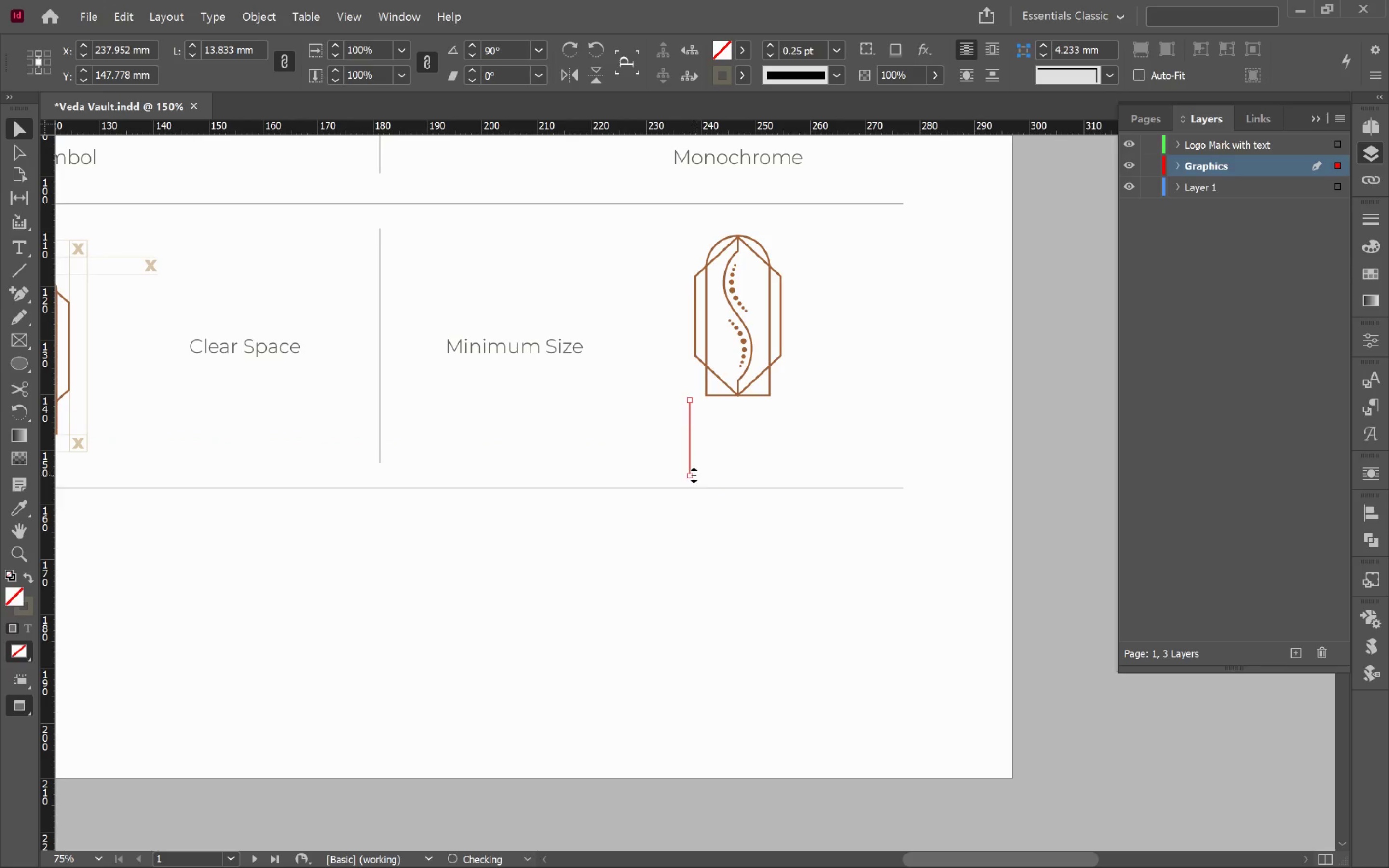 
hold_key(key=ShiftLeft, duration=1.63)
 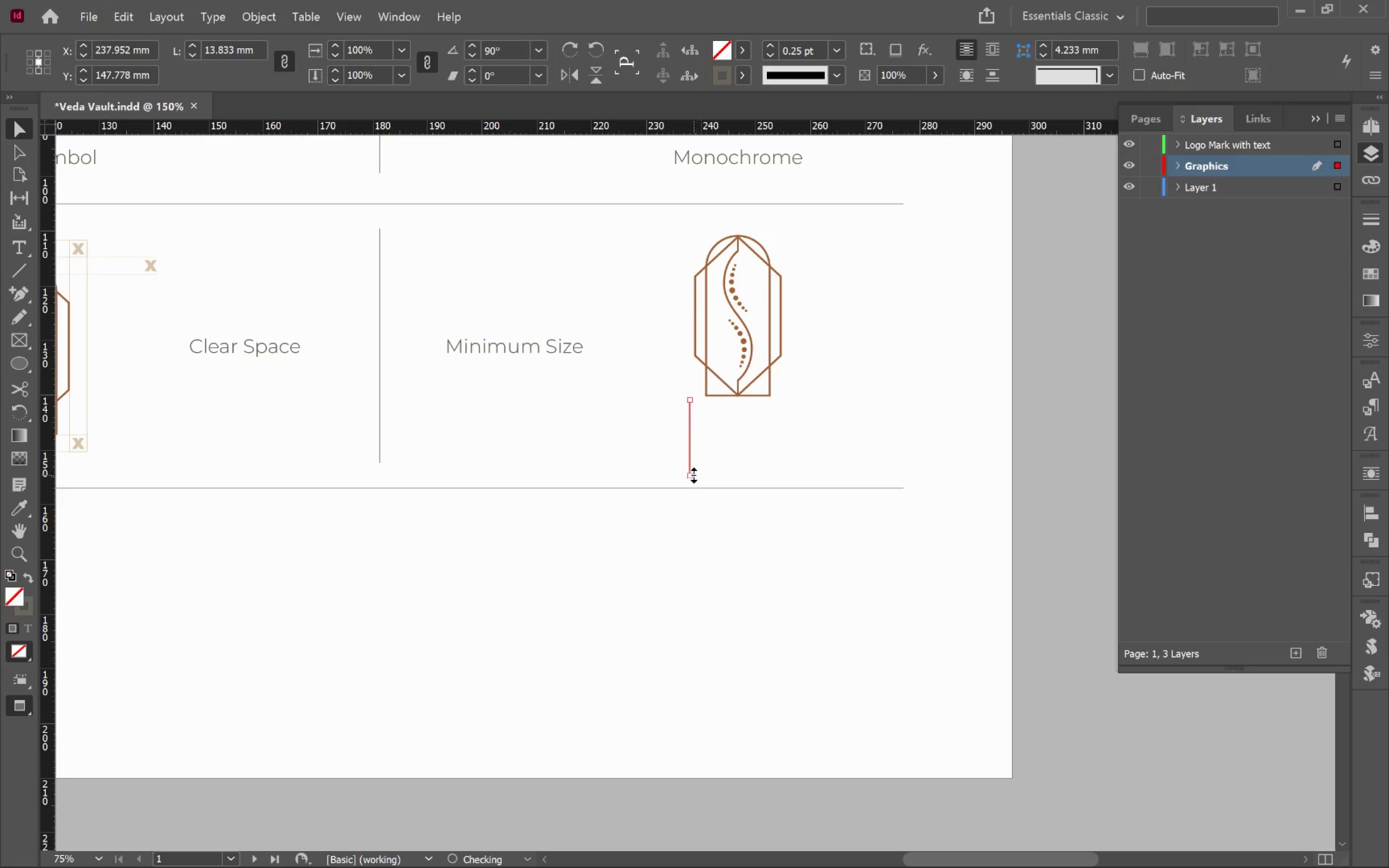 
left_click_drag(start_coordinate=[694, 475], to_coordinate=[704, 430])
 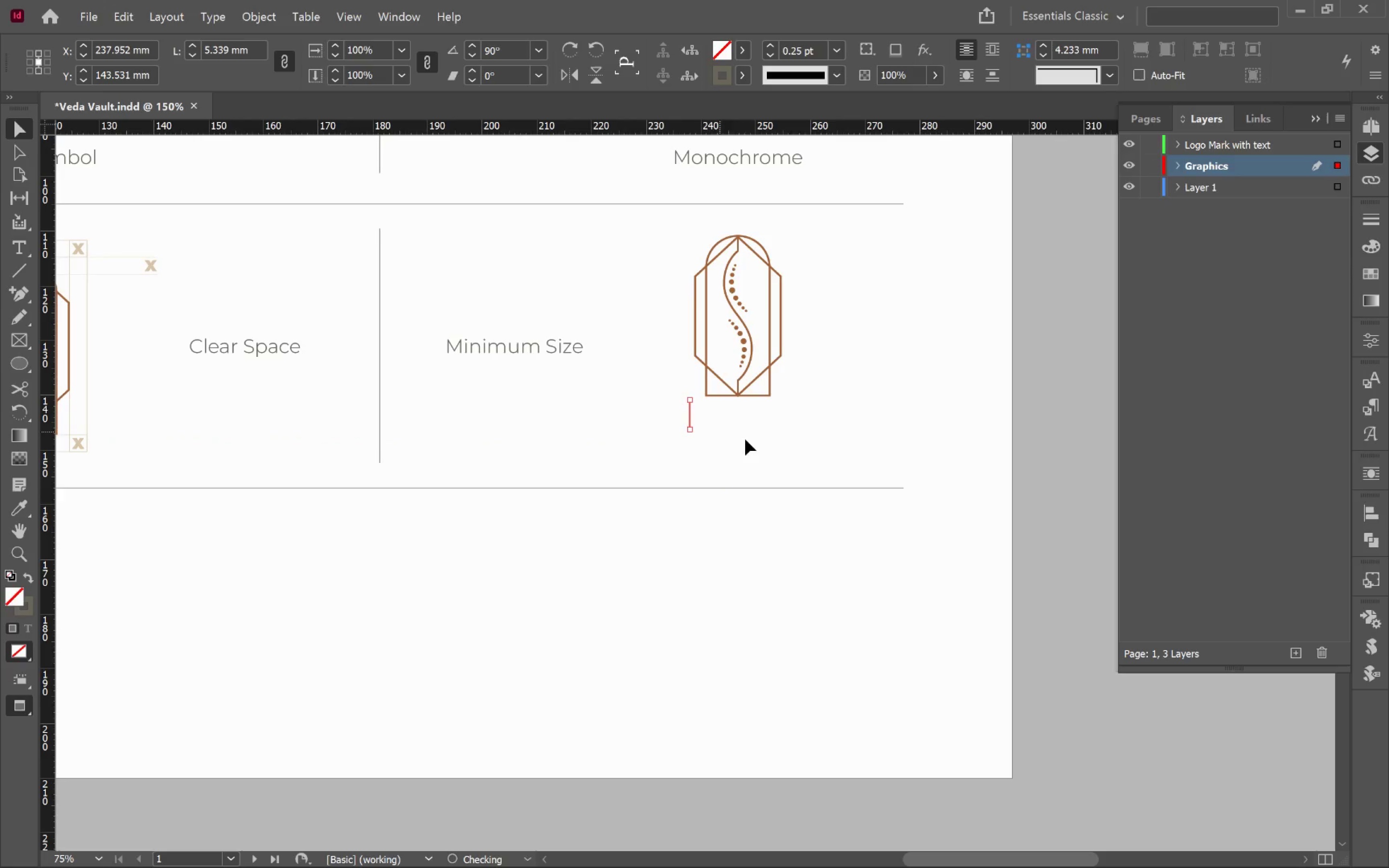 
hold_key(key=AltLeft, duration=0.94)
scroll: coordinate [795, 448], scroll_direction: up, amount: 3.0
 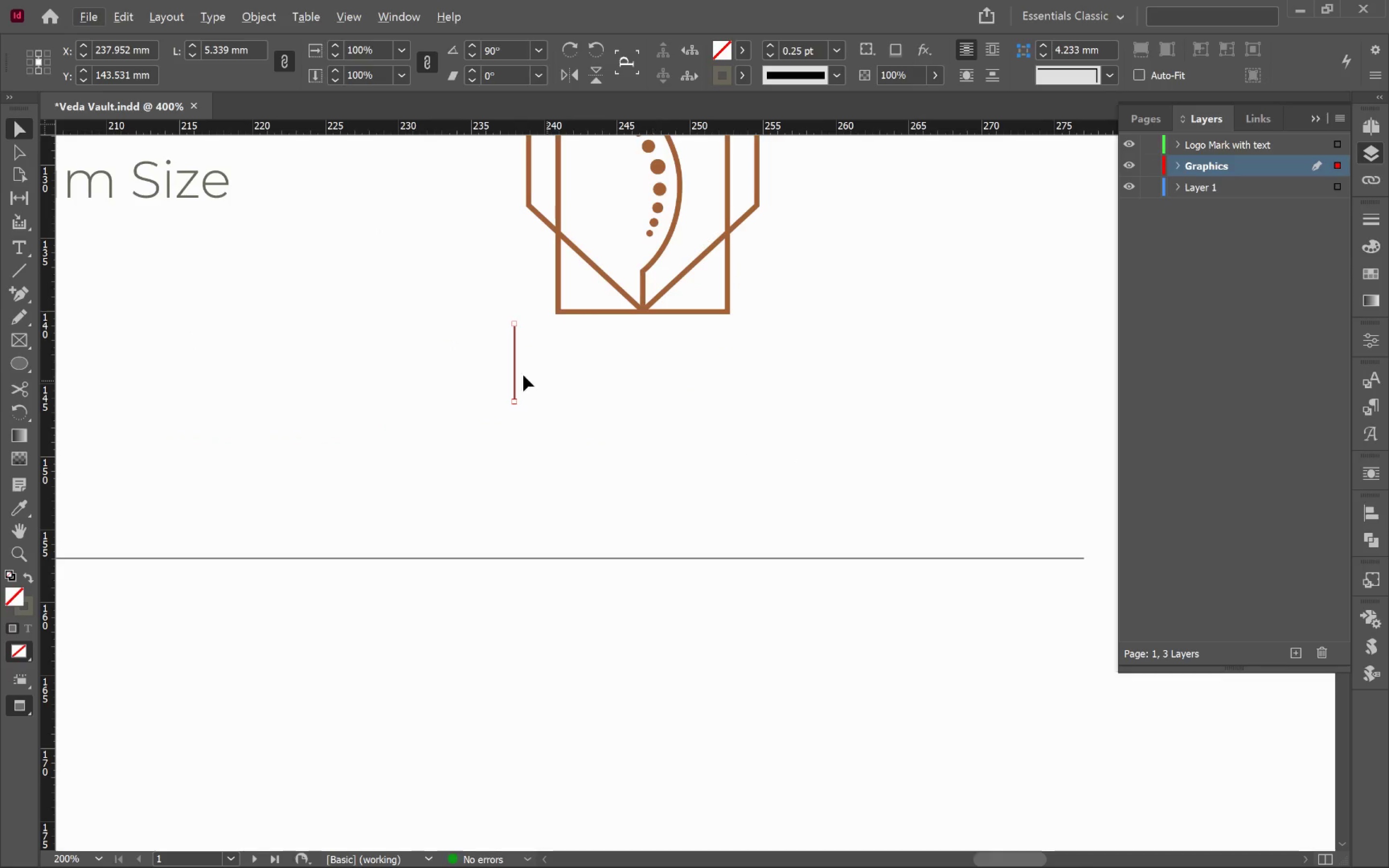 
hold_key(key=AltLeft, duration=3.02)
left_click_drag(start_coordinate=[515, 377], to_coordinate=[765, 389])
 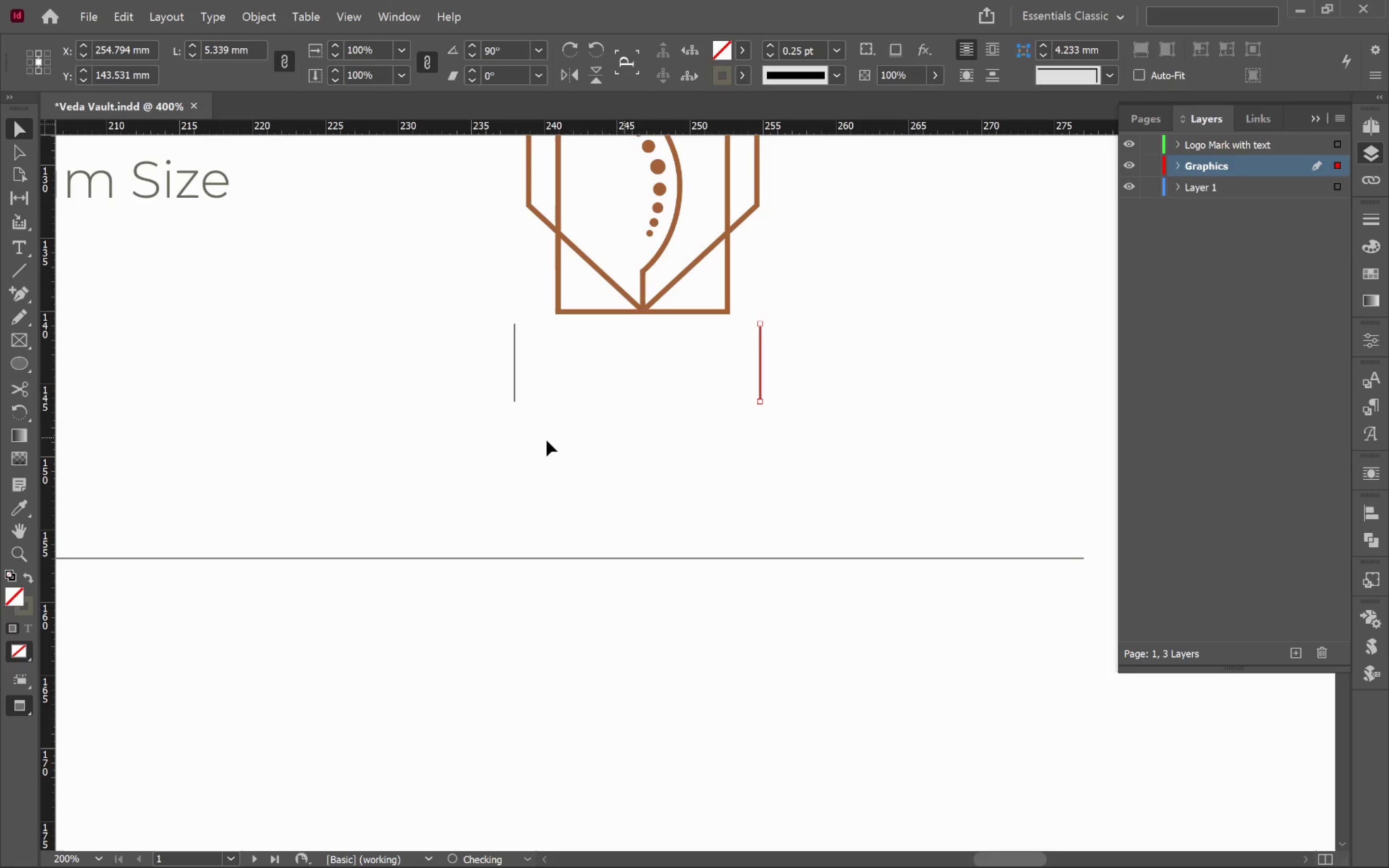 
hold_key(key=ShiftLeft, duration=2.23)
 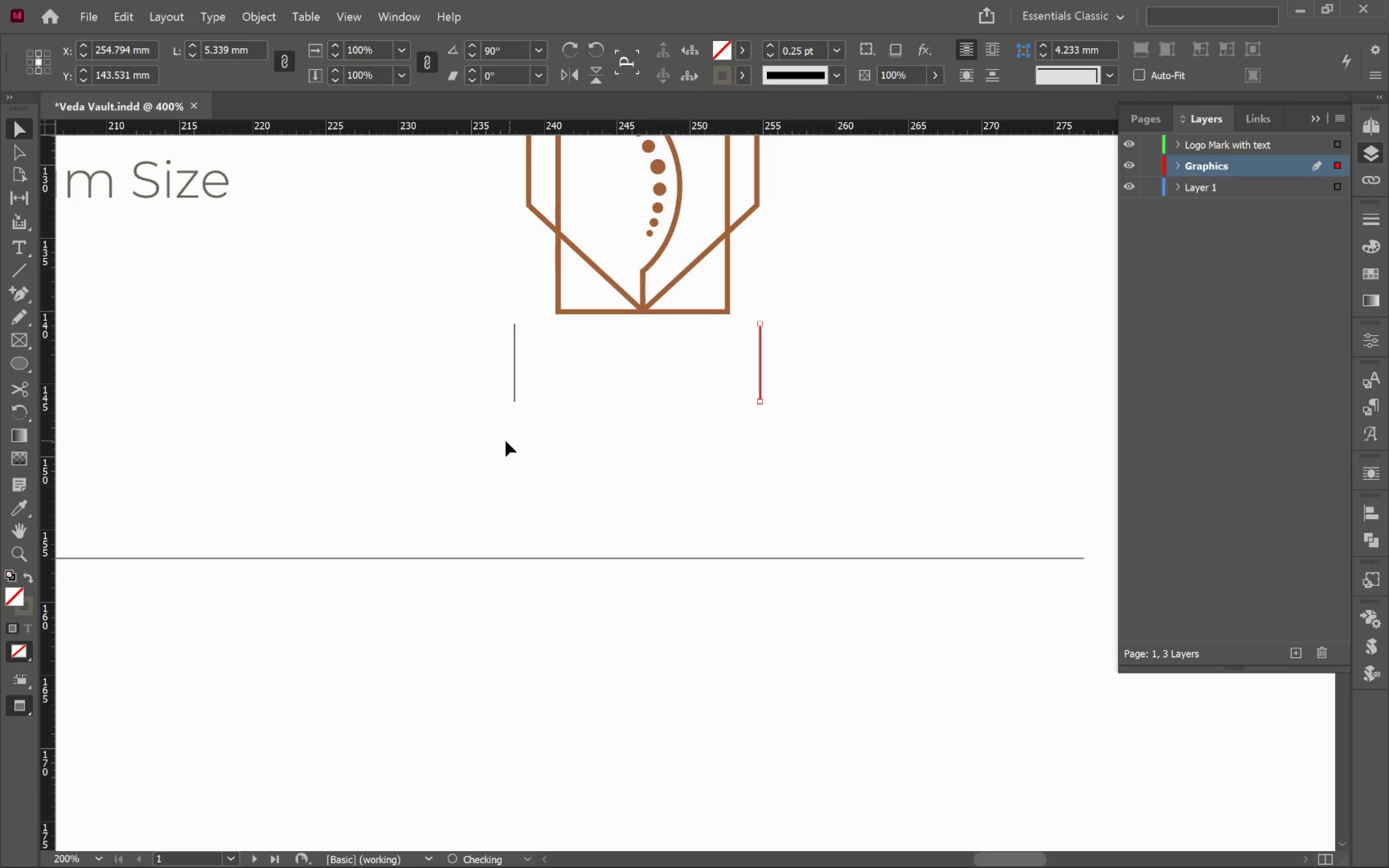 
left_click_drag(start_coordinate=[504, 436], to_coordinate=[885, 385])
 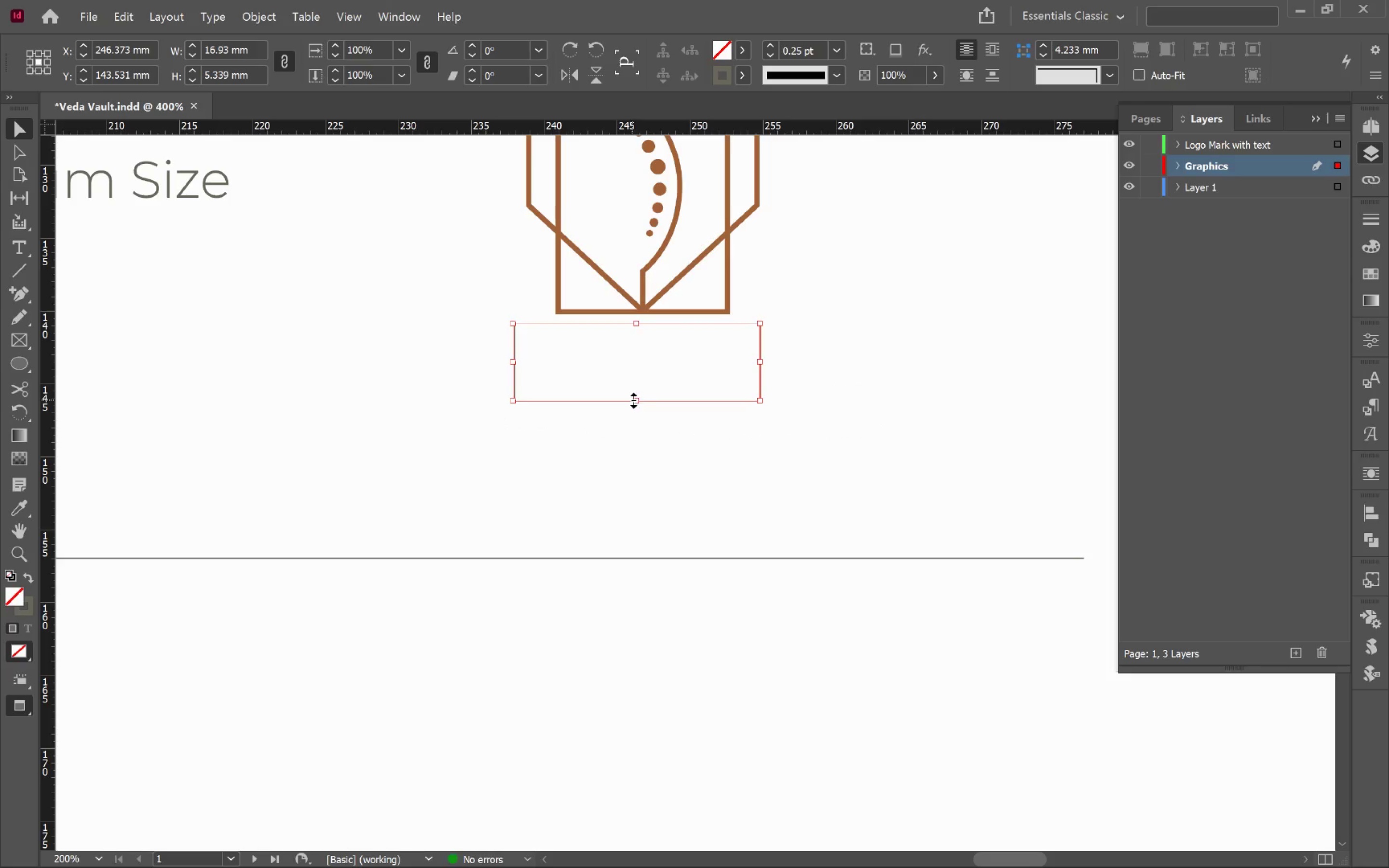 
left_click_drag(start_coordinate=[635, 400], to_coordinate=[647, 377])
 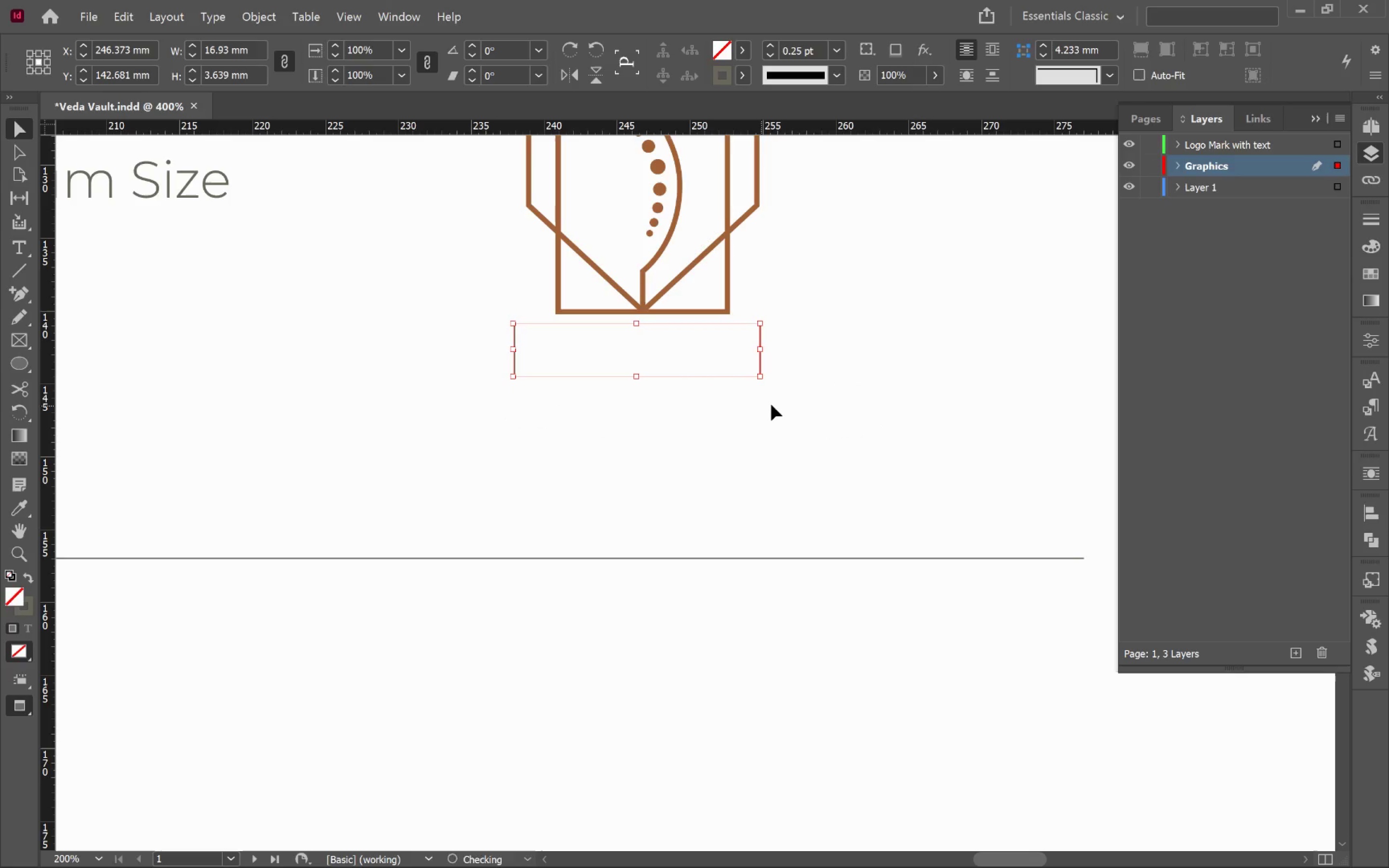 
left_click([779, 407])
 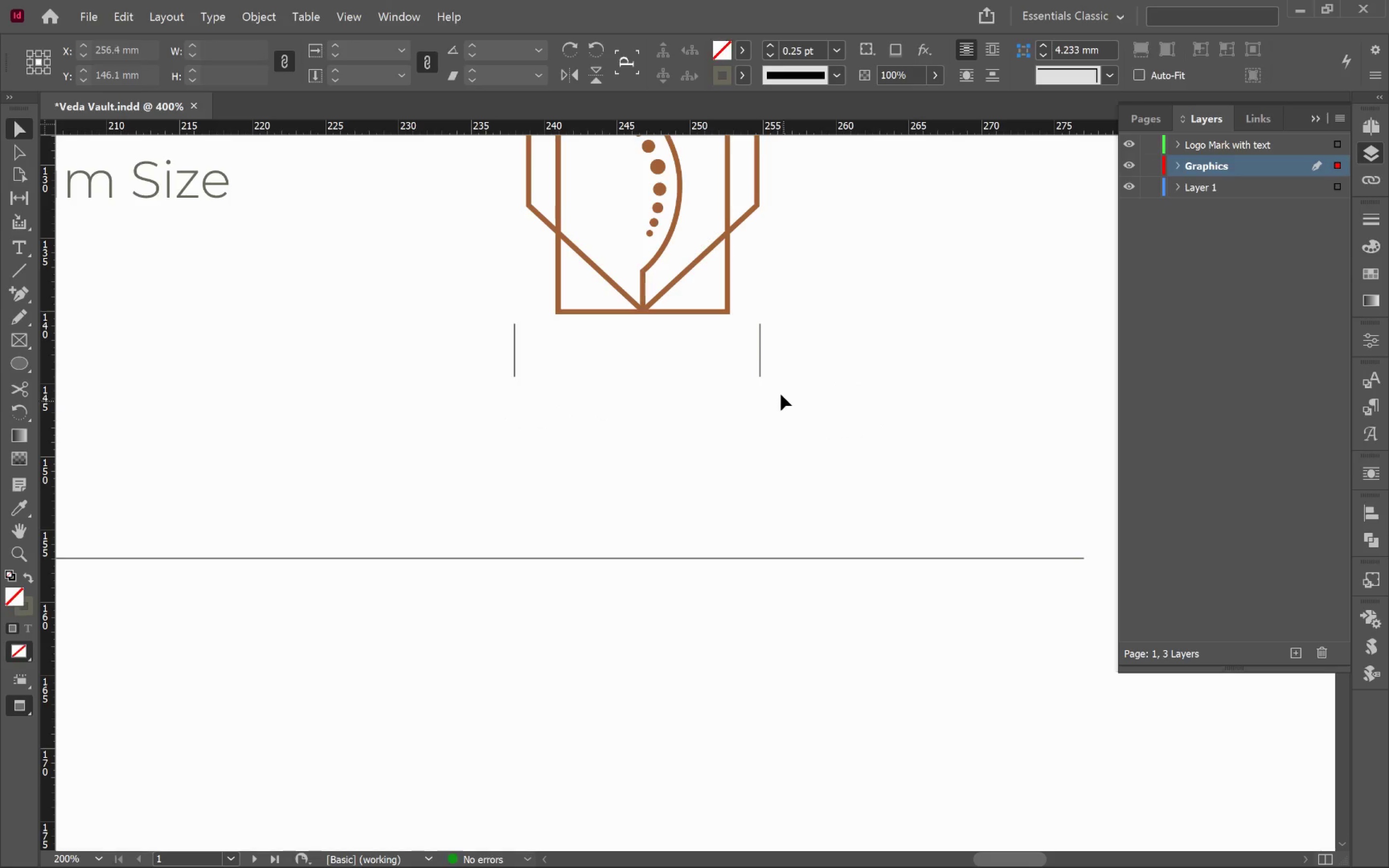 
hold_key(key=AltLeft, duration=1.19)
left_click_drag(start_coordinate=[761, 350], to_coordinate=[761, 421])
 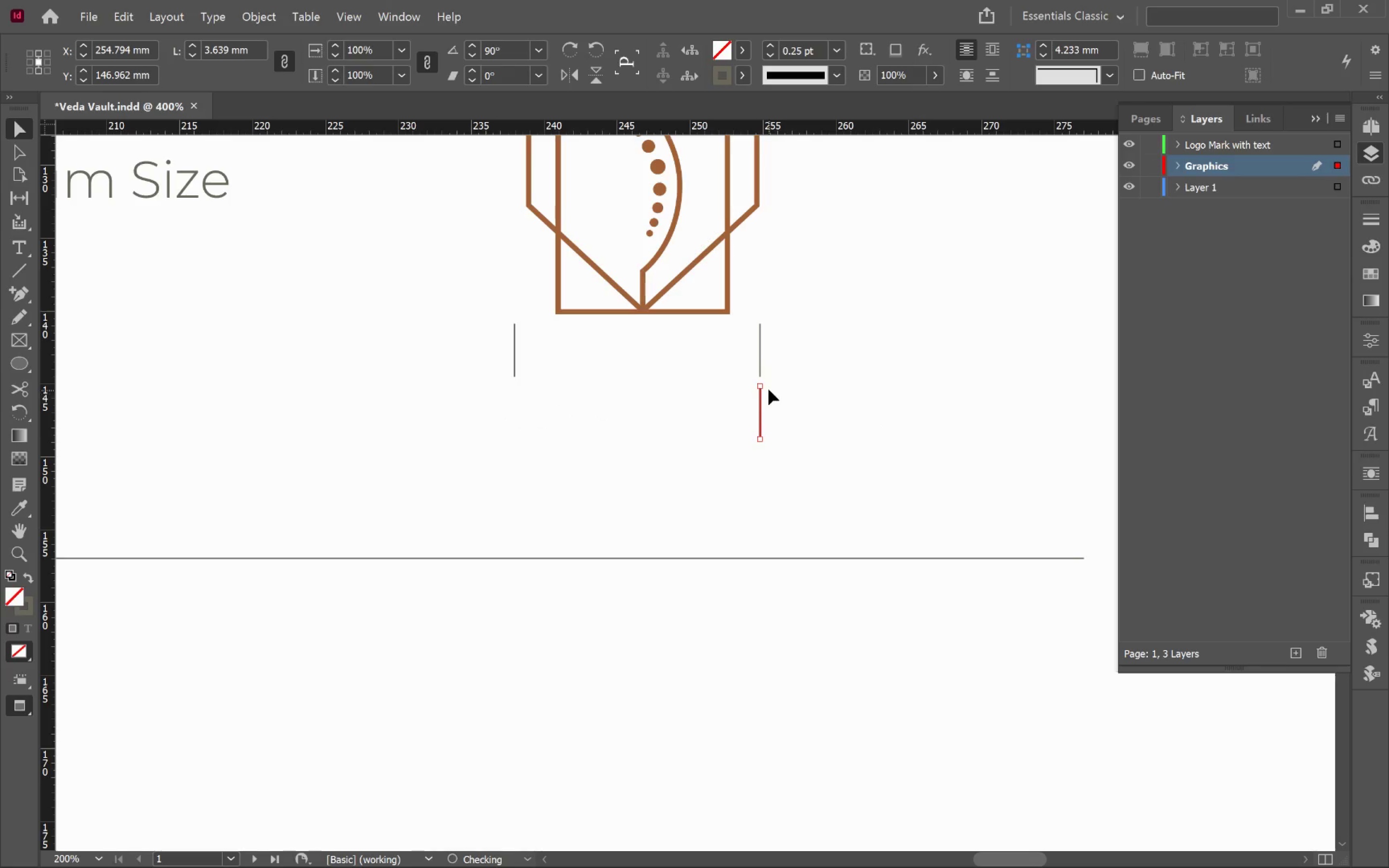 
hold_key(key=ShiftLeft, duration=0.72)
 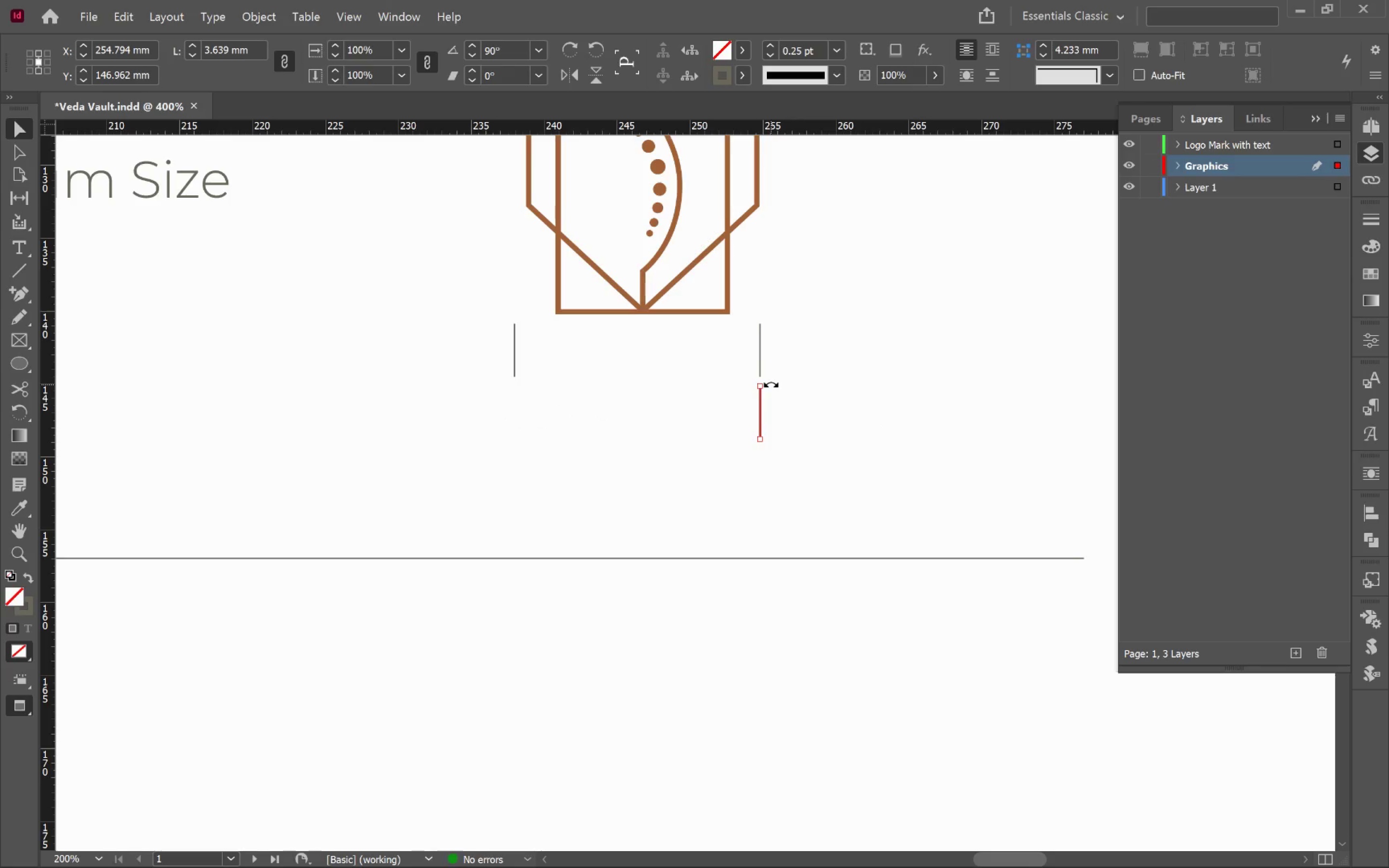 
left_click_drag(start_coordinate=[771, 384], to_coordinate=[834, 428])
 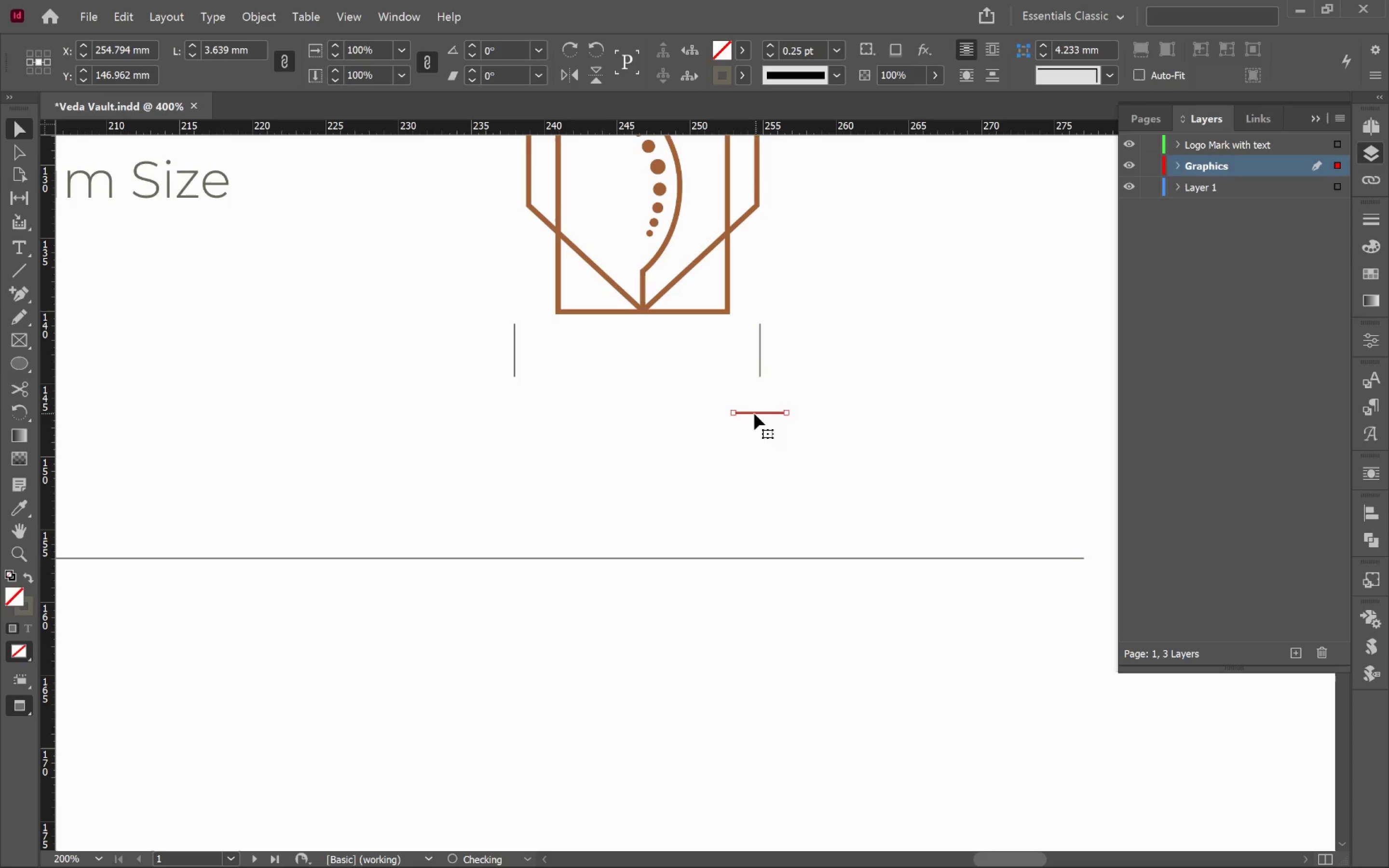 
hold_key(key=ShiftLeft, duration=1.06)
 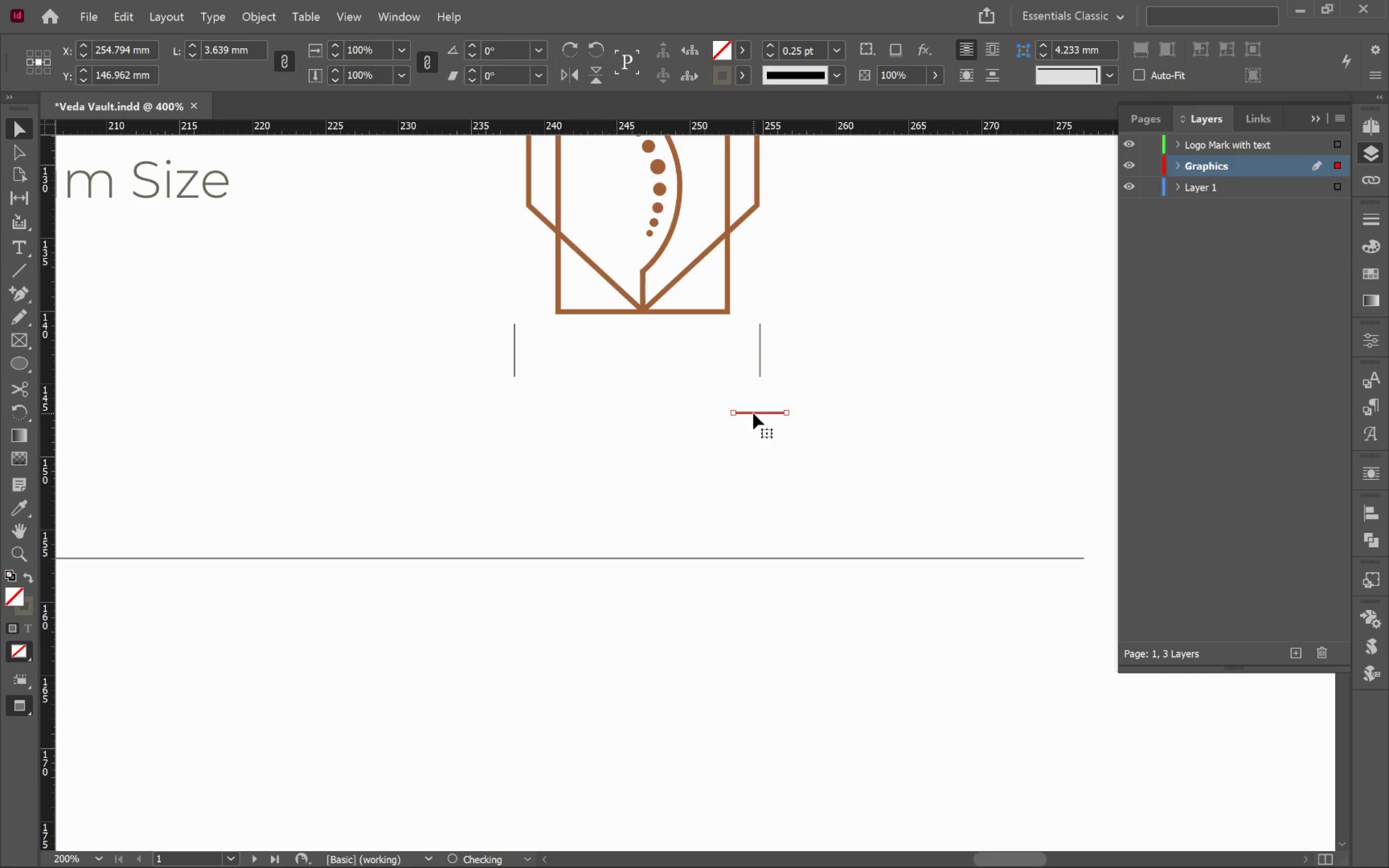 
left_click_drag(start_coordinate=[752, 410], to_coordinate=[635, 416])
 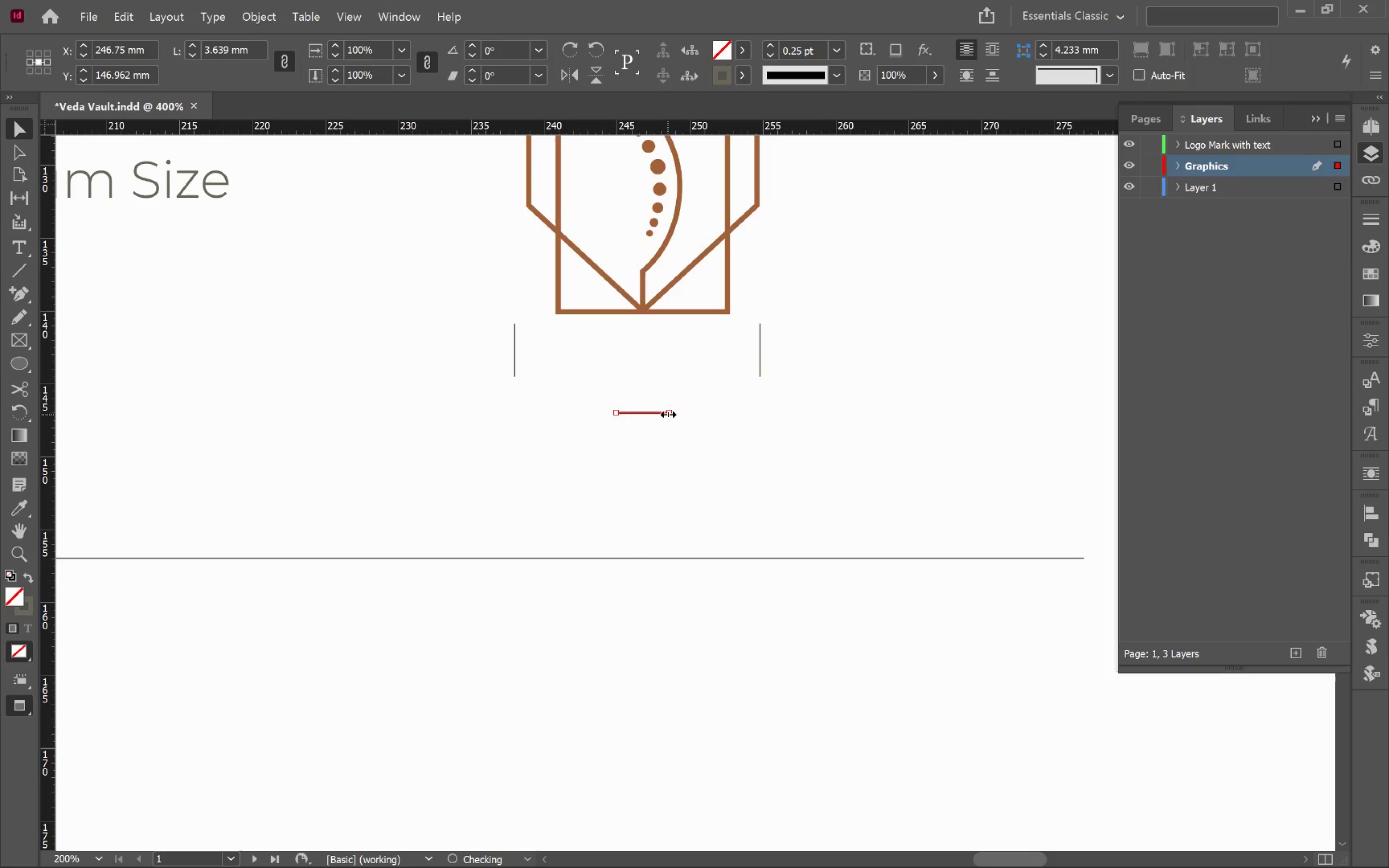 
hold_key(key=ShiftLeft, duration=1.54)
 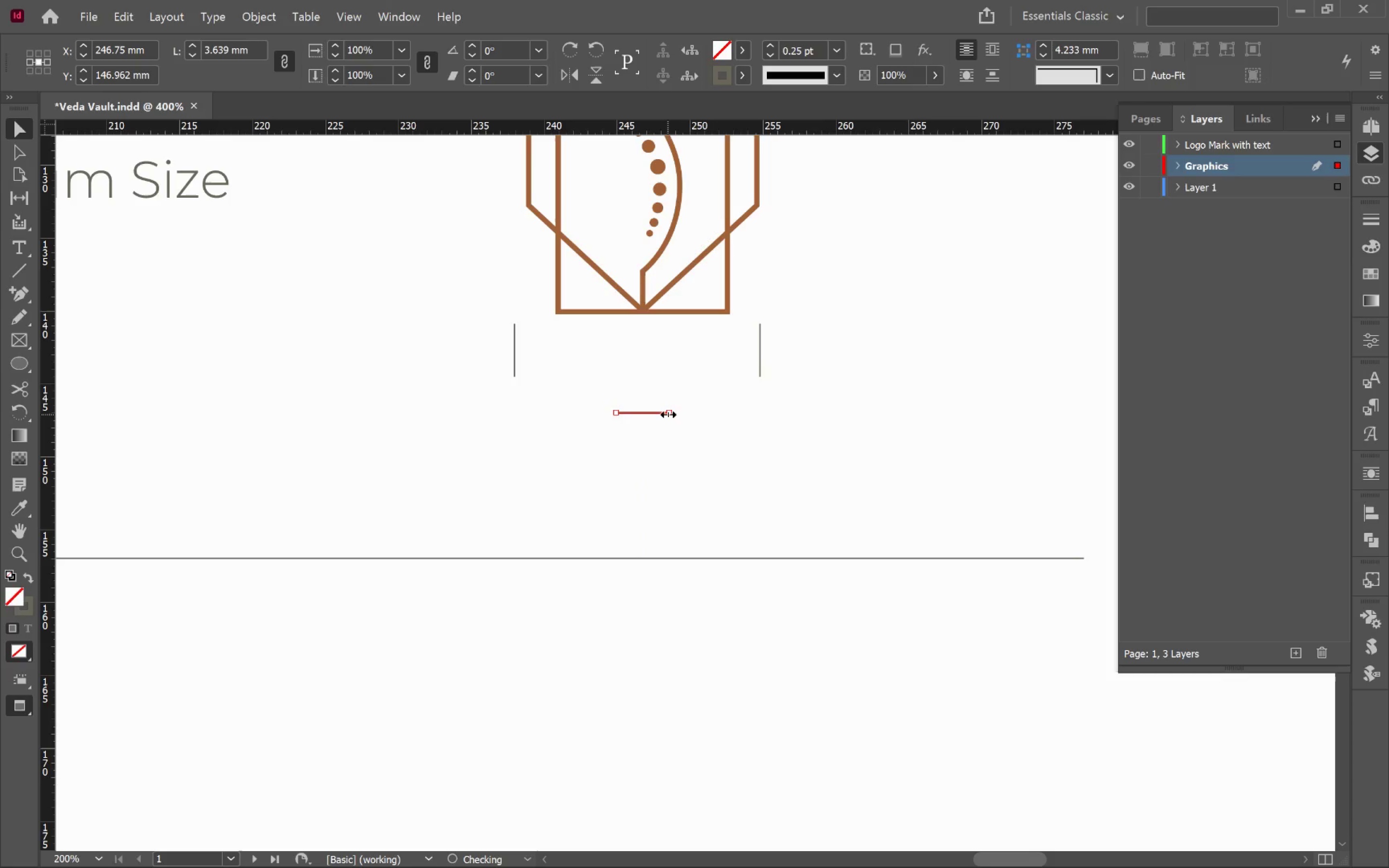 
left_click_drag(start_coordinate=[668, 413], to_coordinate=[760, 416])
 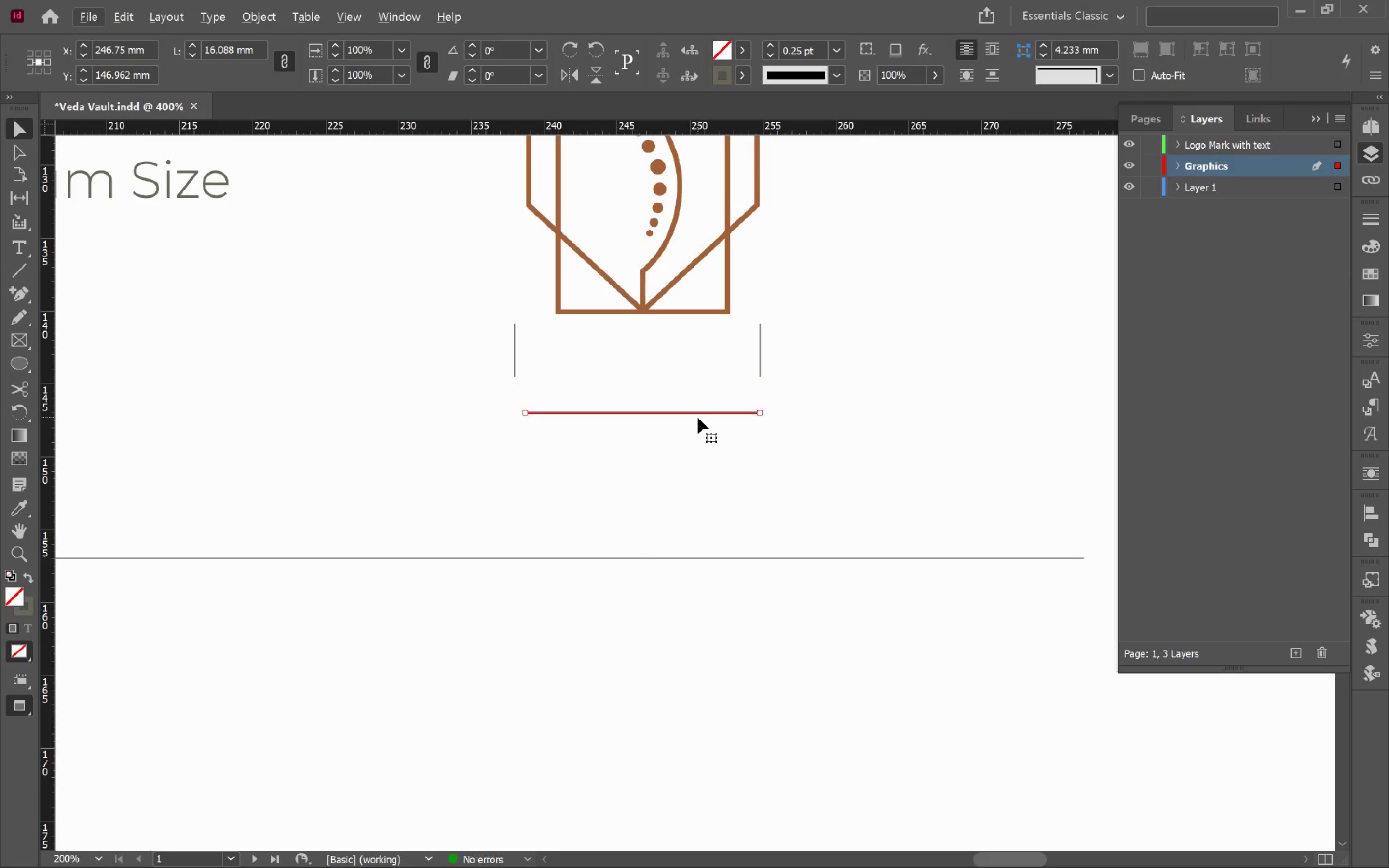 
hold_key(key=AltLeft, duration=3.2)
 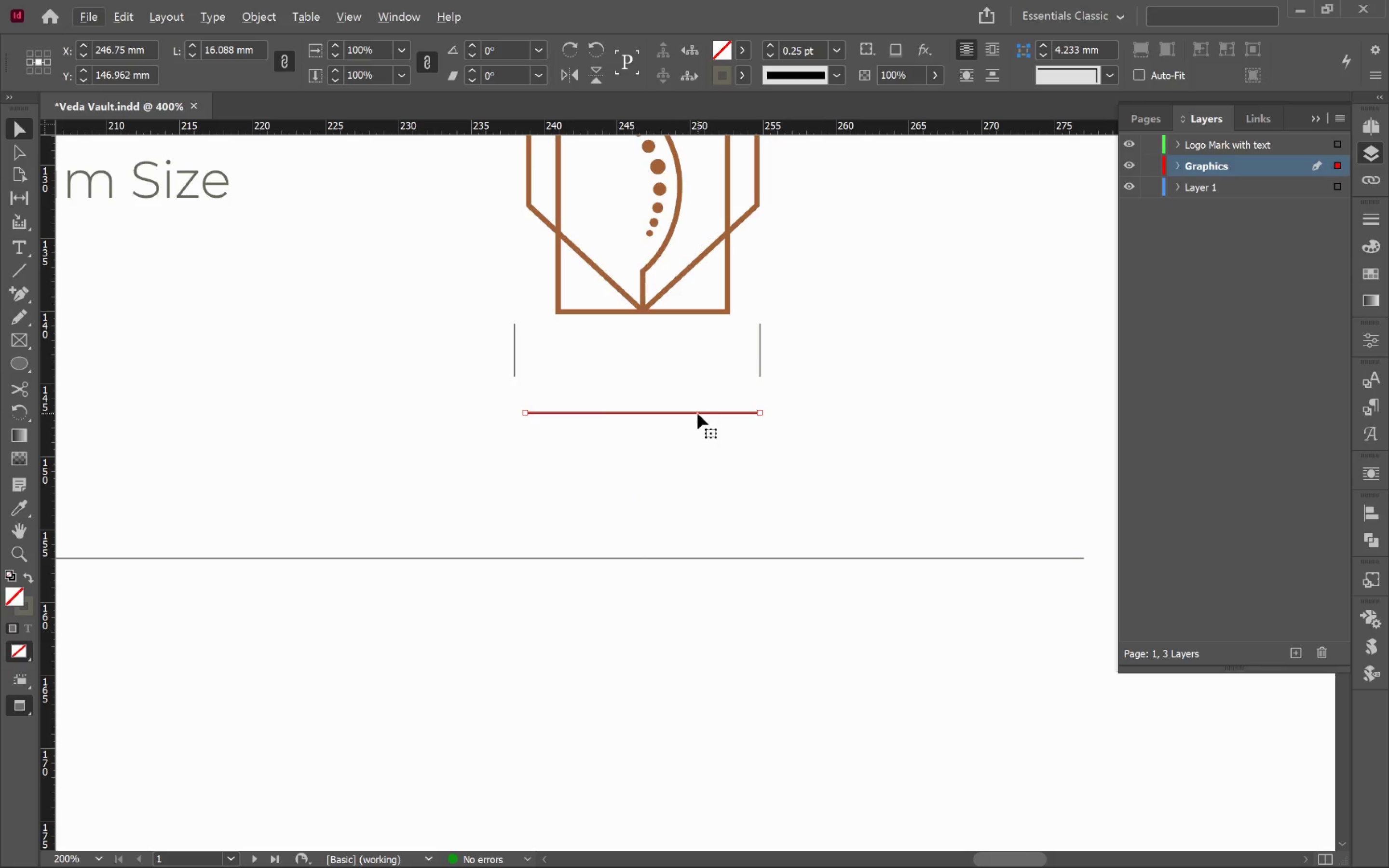 
left_click_drag(start_coordinate=[697, 413], to_coordinate=[692, 377])
 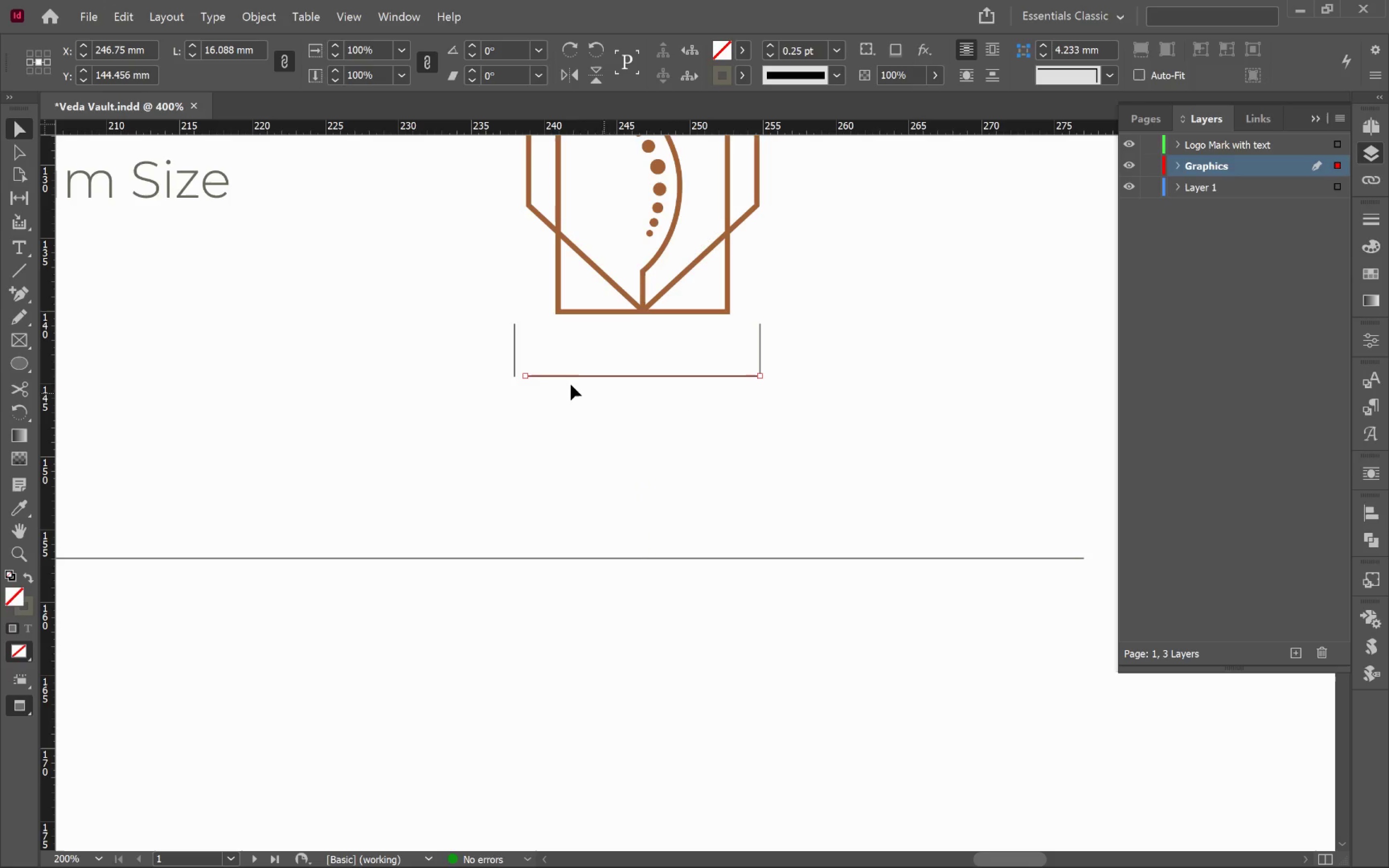 
hold_key(key=ShiftLeft, duration=1.73)
 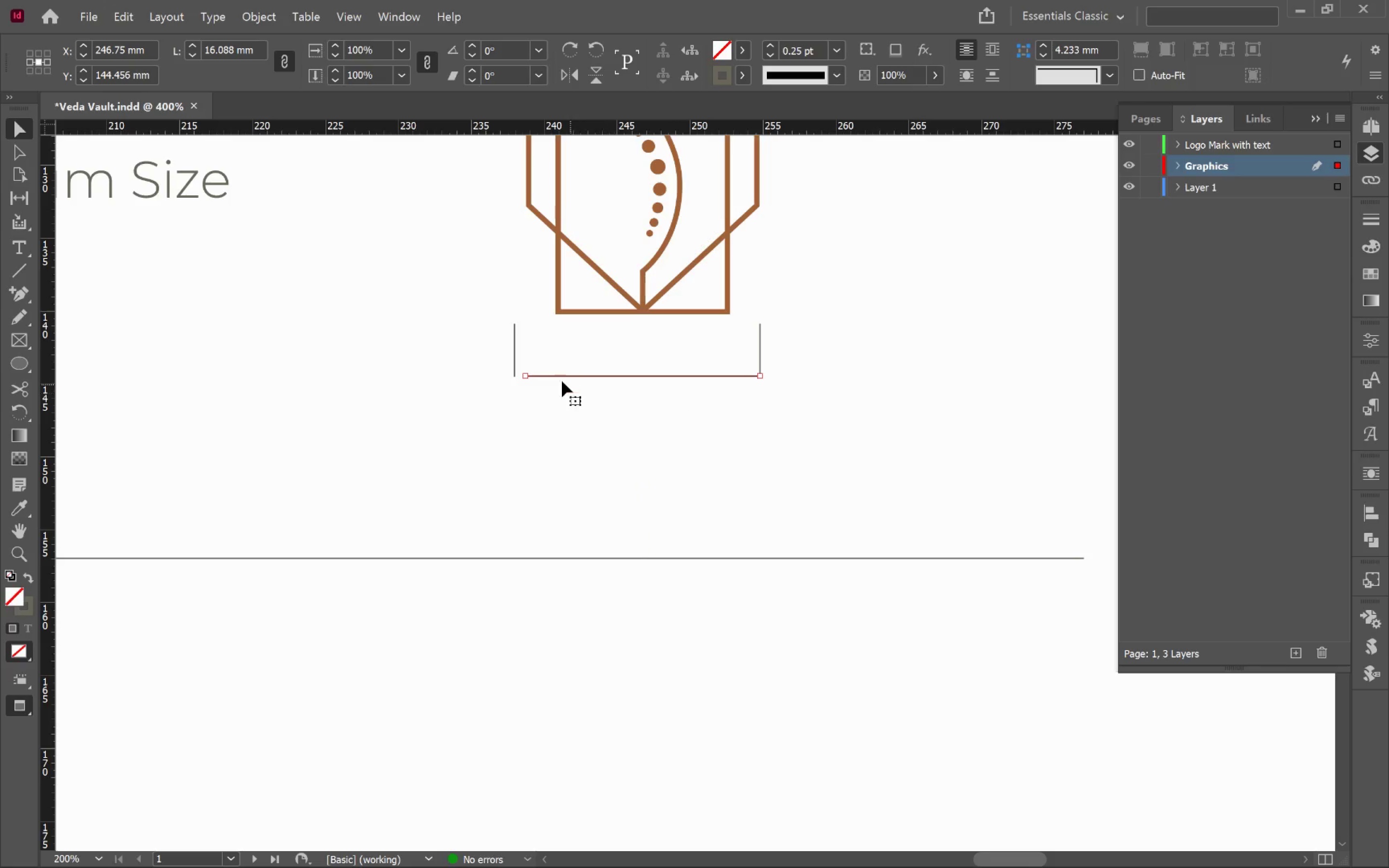 
hold_key(key=AltLeft, duration=0.55)
scroll: coordinate [531, 376], scroll_direction: up, amount: 3.0
 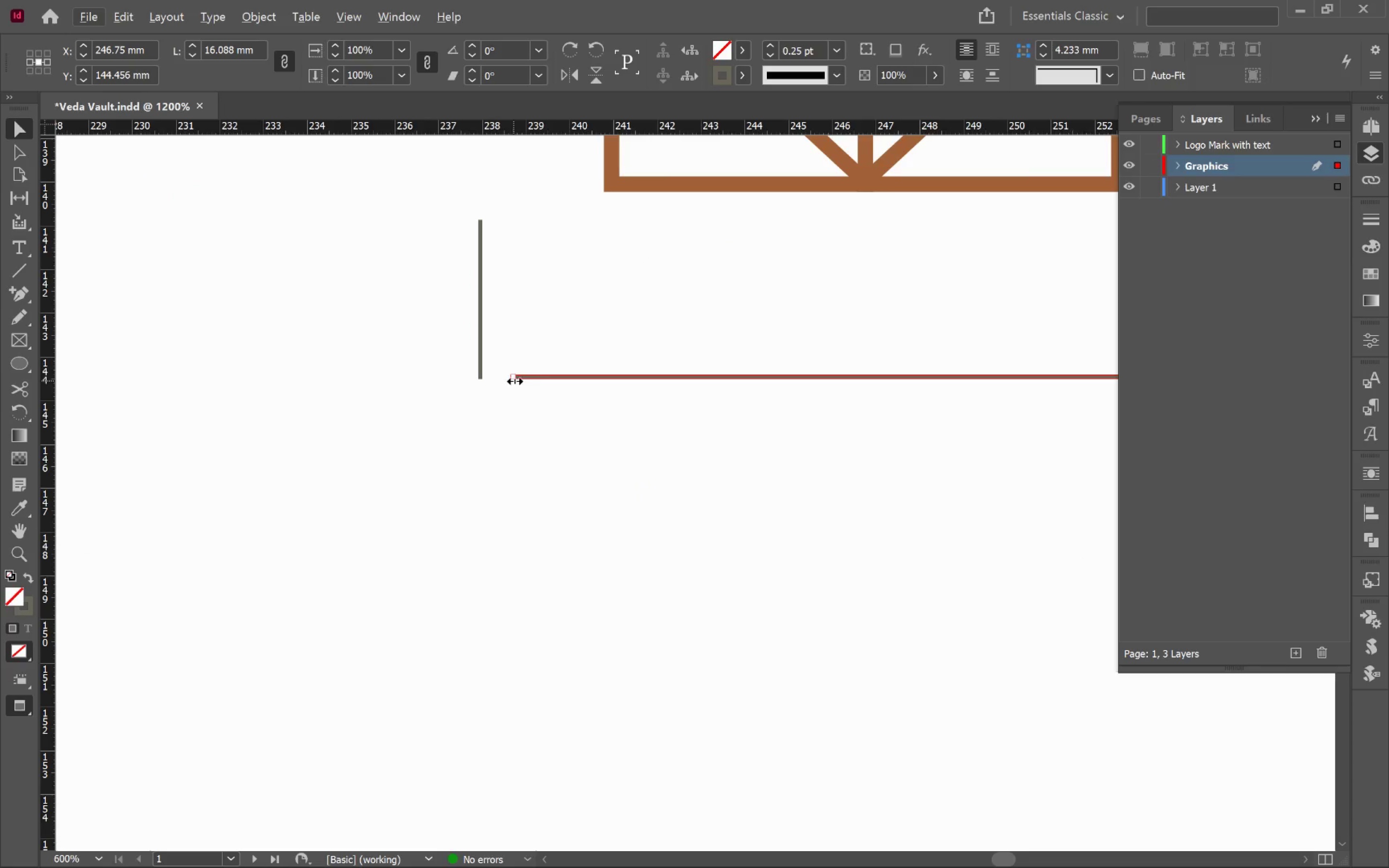 
left_click_drag(start_coordinate=[516, 380], to_coordinate=[485, 379])
 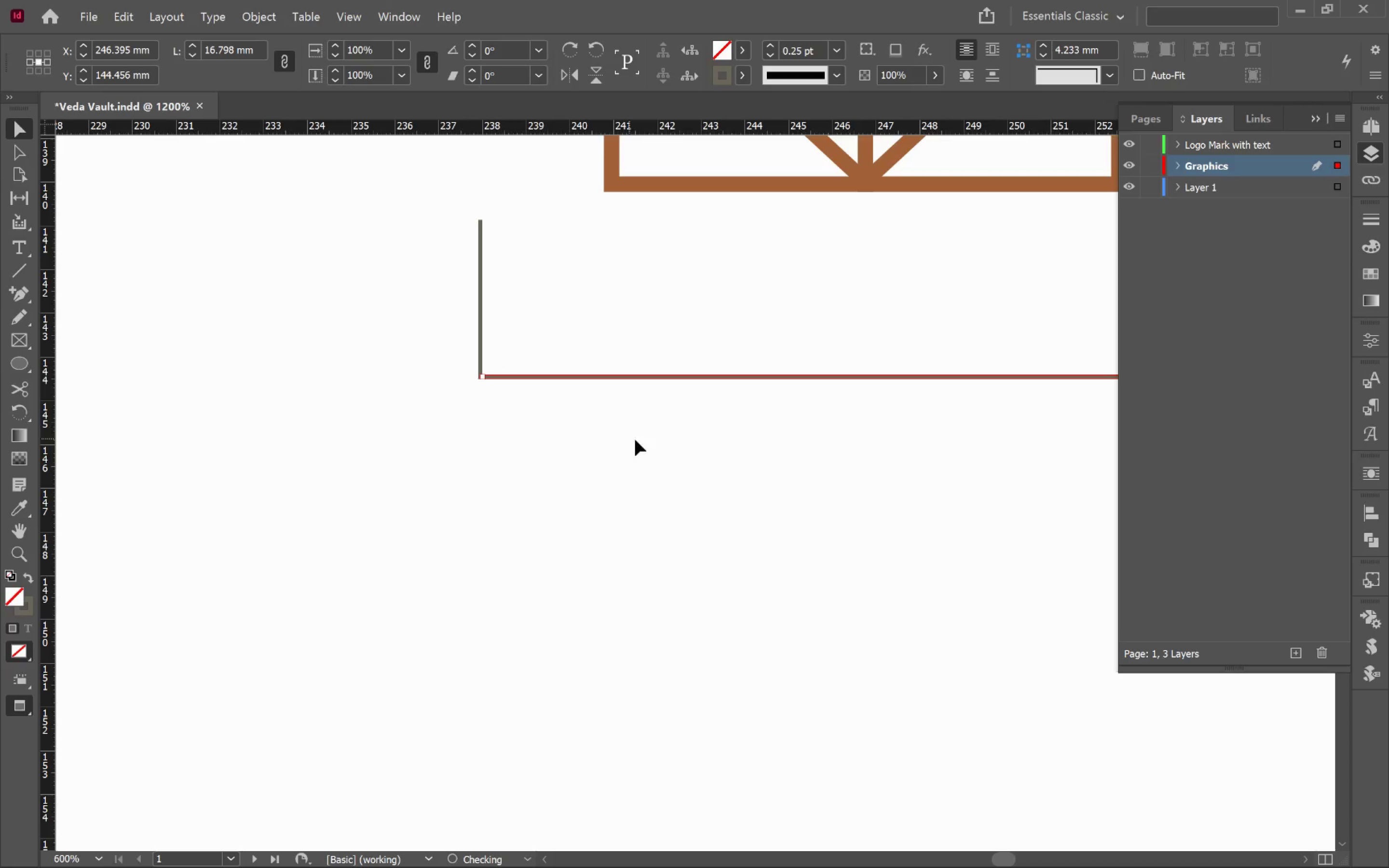 
left_click([638, 440])
 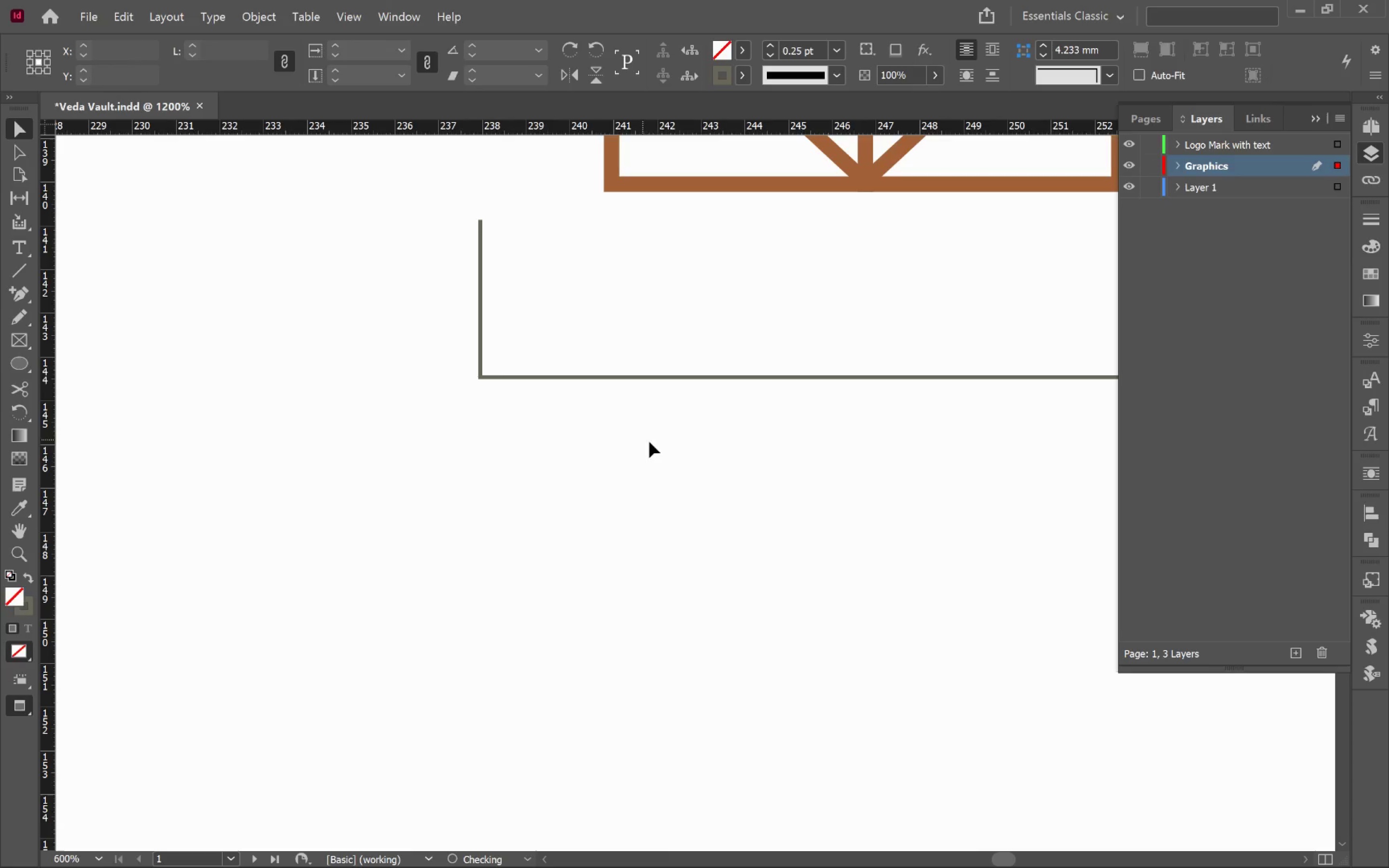 
hold_key(key=AltLeft, duration=0.58)
 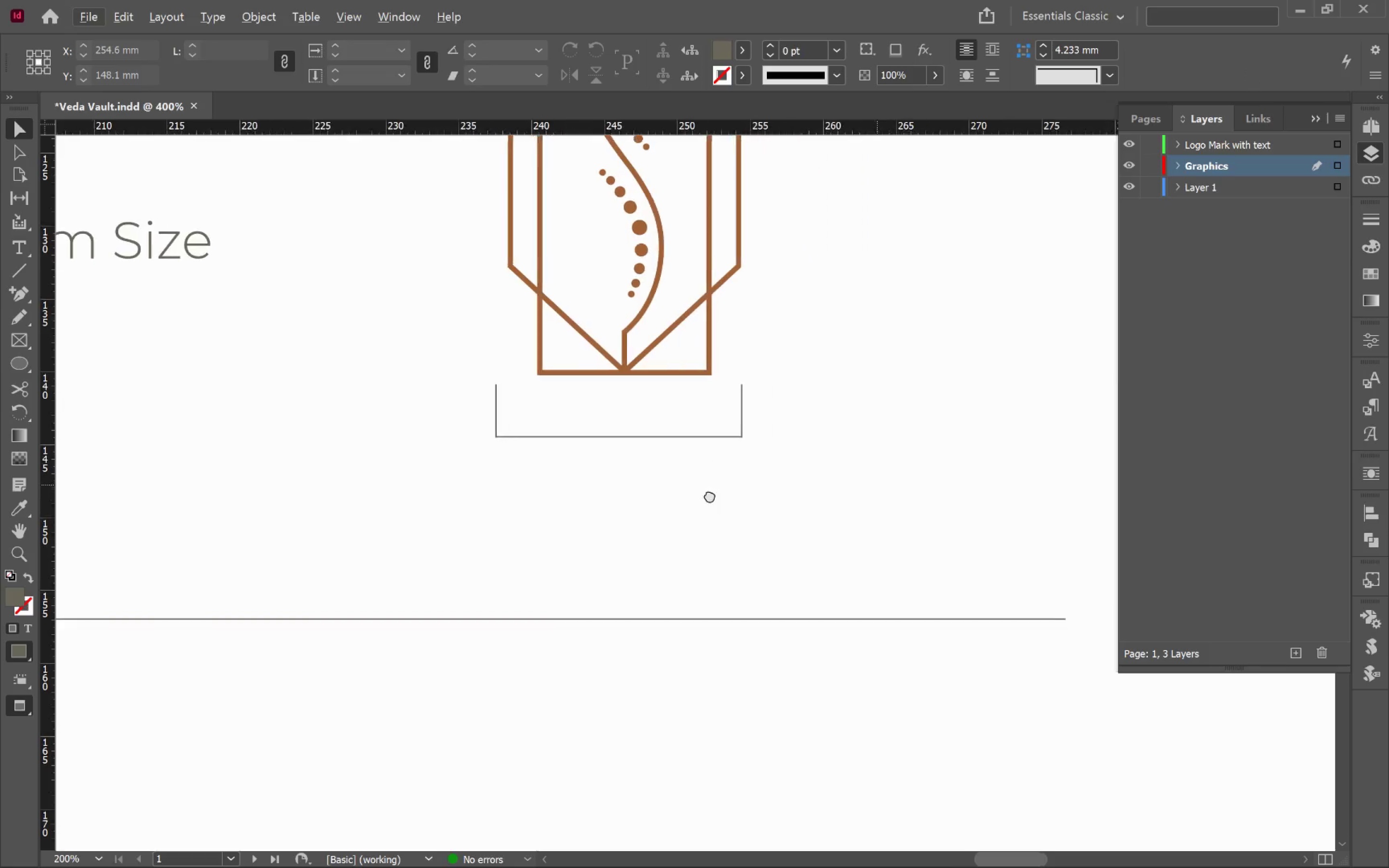 
hold_key(key=Space, duration=0.47)
 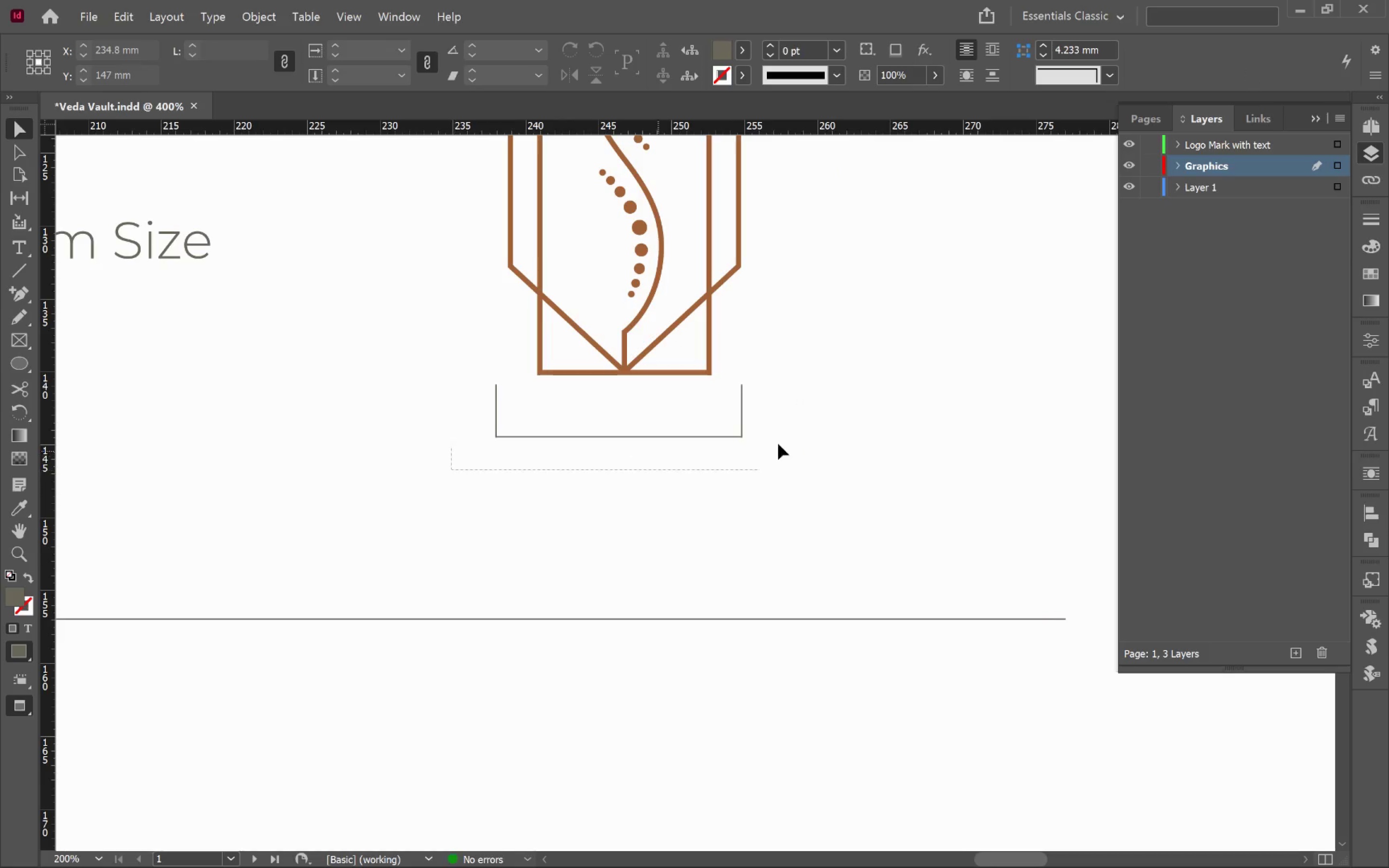 
left_click_drag(start_coordinate=[851, 489], to_coordinate=[714, 494])
 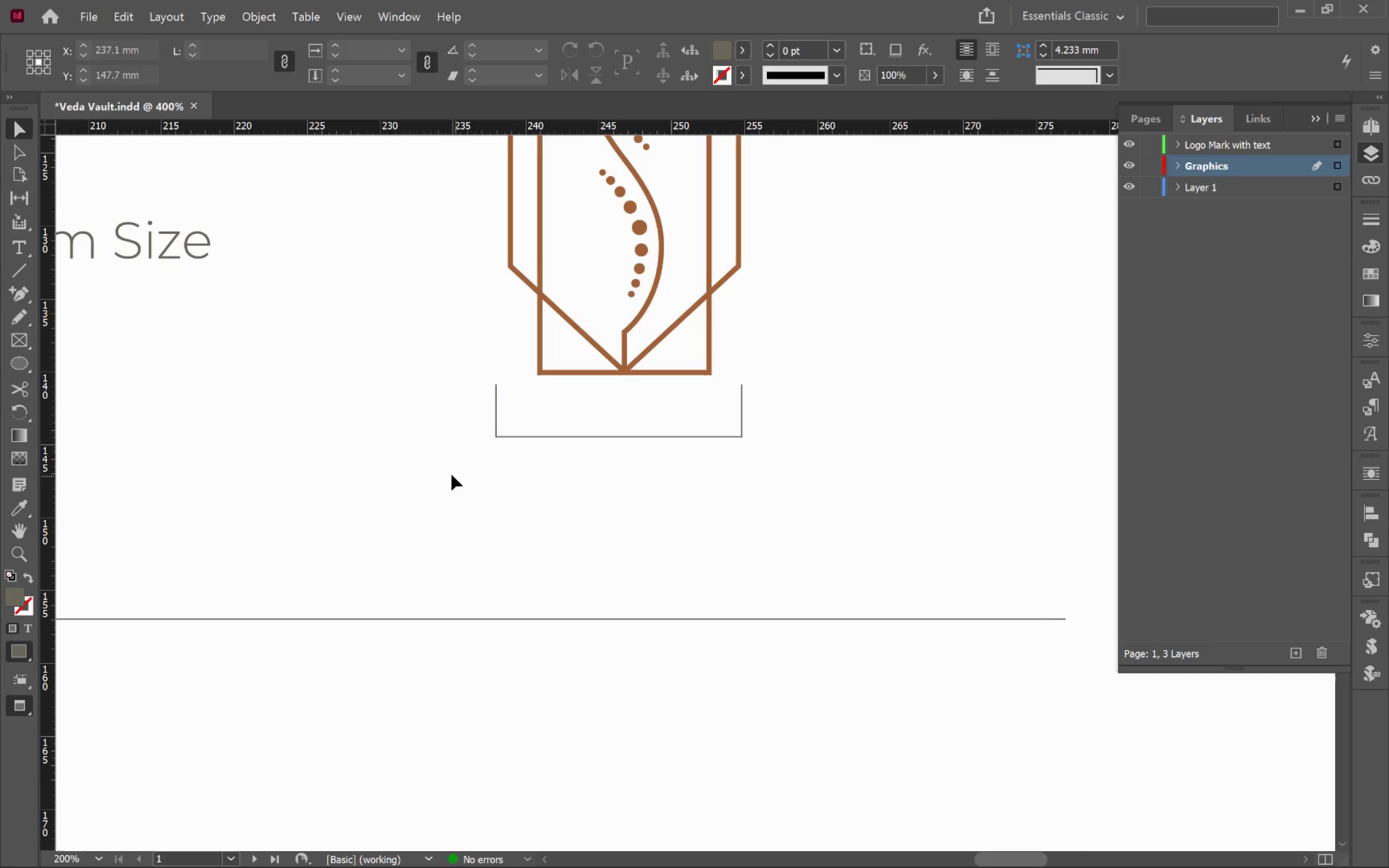 
scroll: coordinate [711, 461], scroll_direction: down, amount: 3.0
 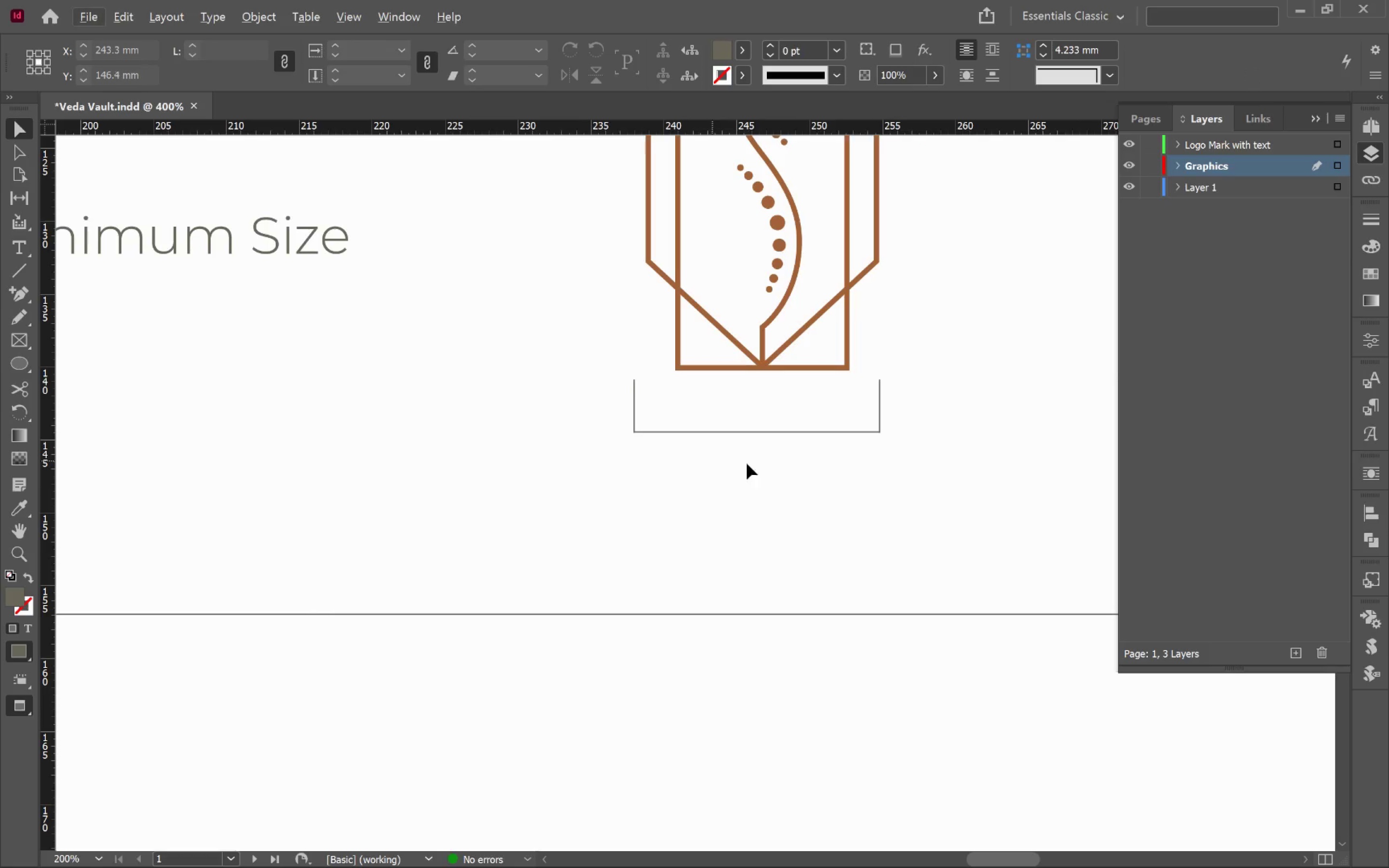 
left_click_drag(start_coordinate=[451, 471], to_coordinate=[858, 419])
 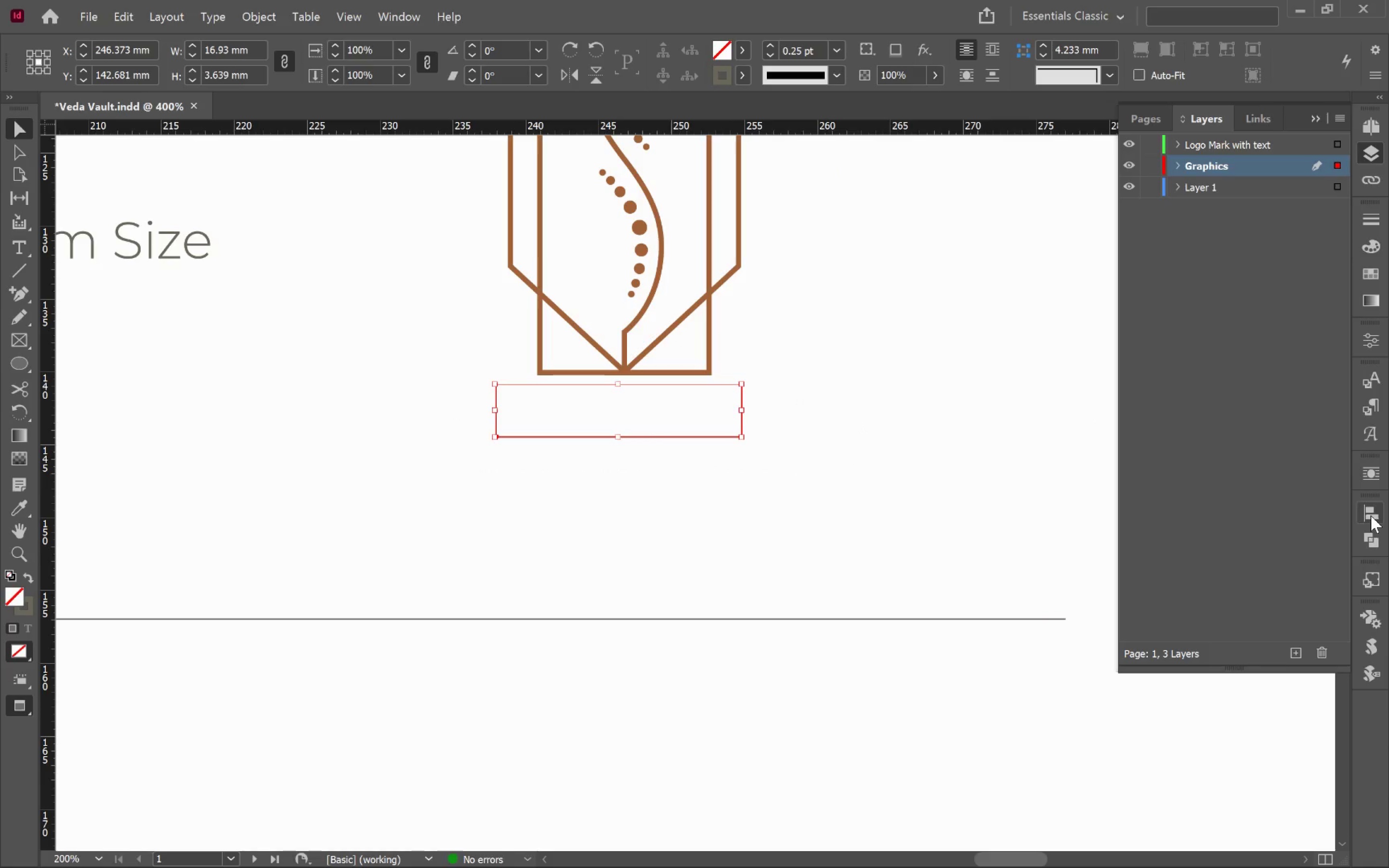 
left_click([1370, 544])
 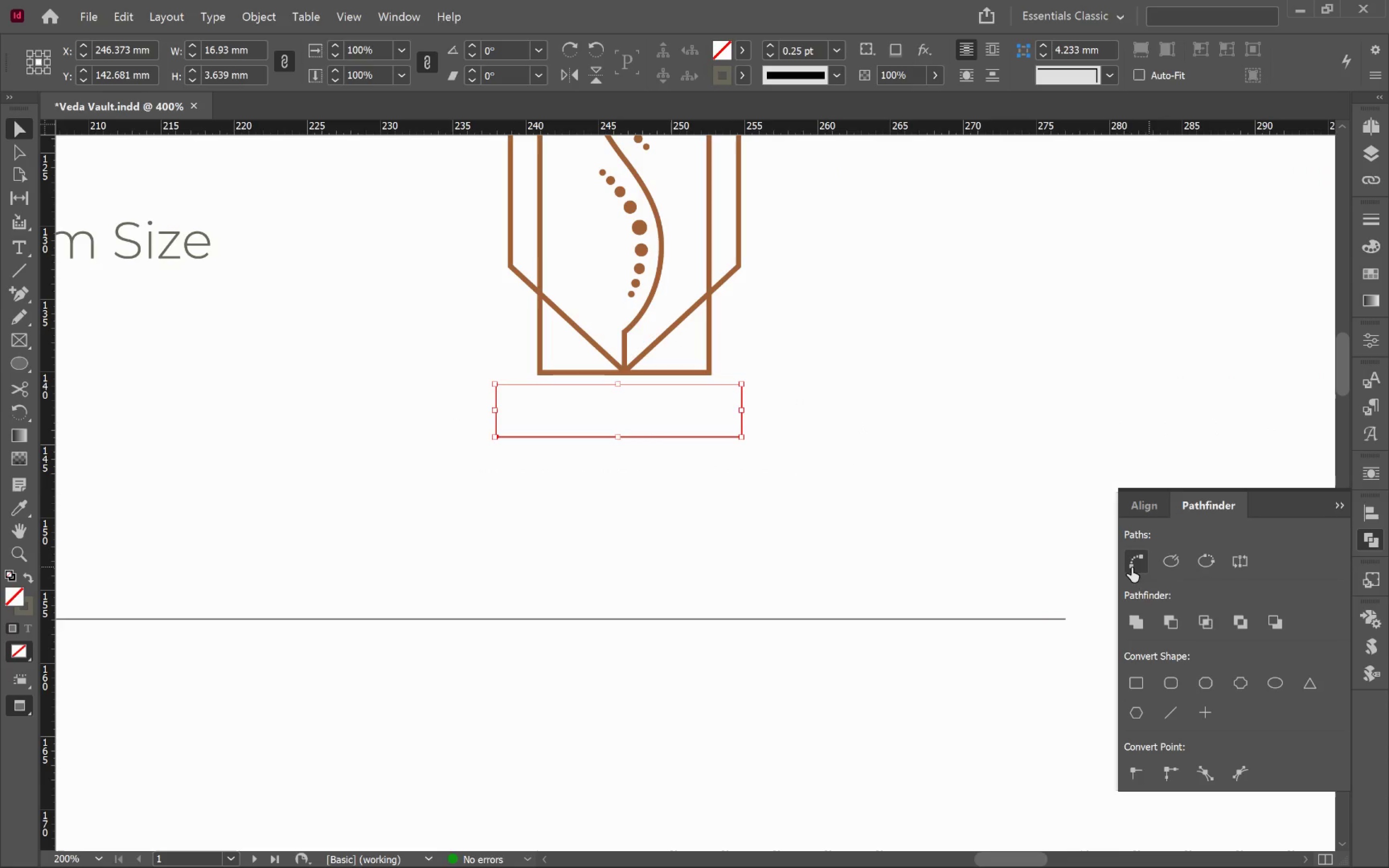 
left_click([1134, 563])
 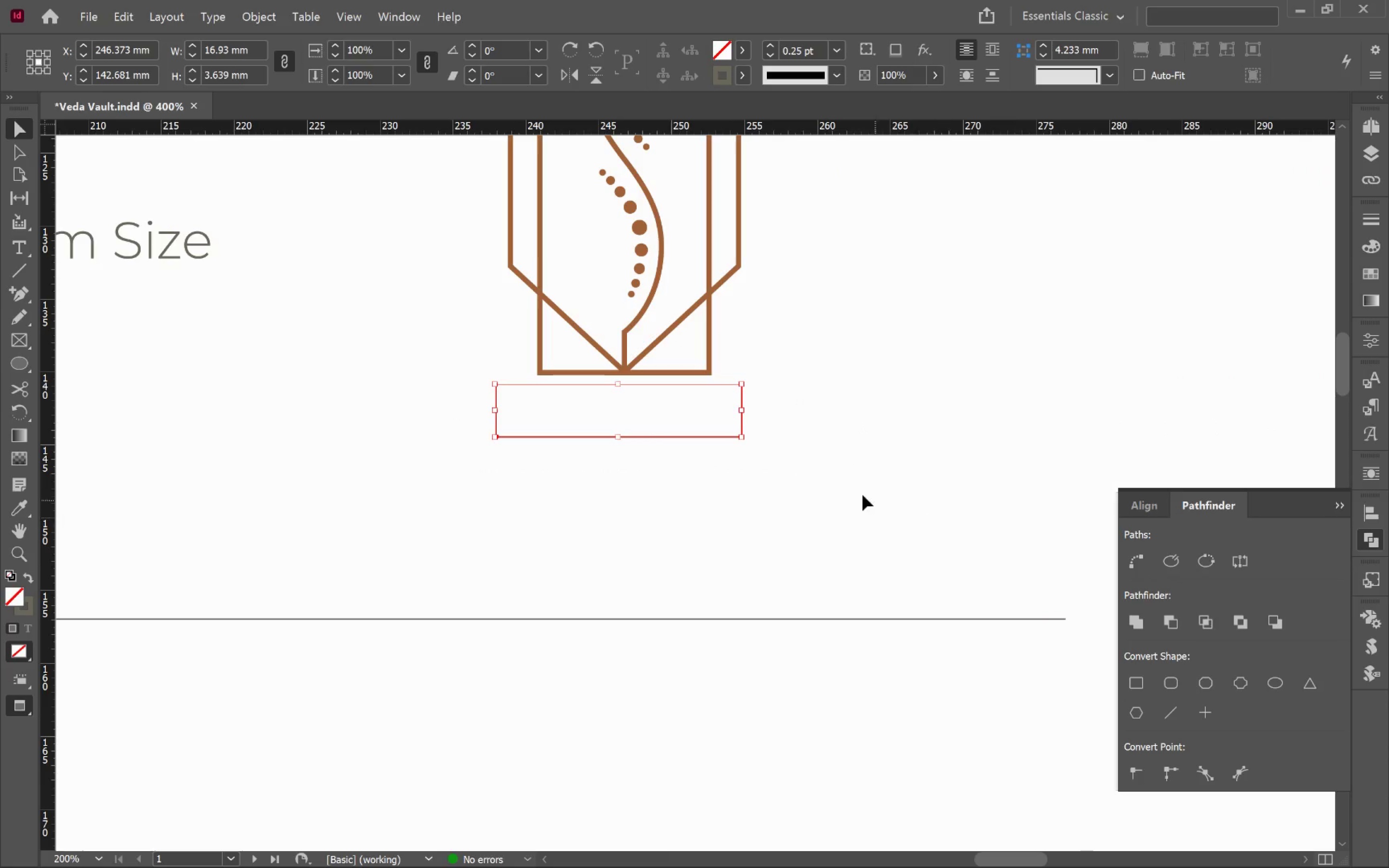 
left_click([831, 486])
 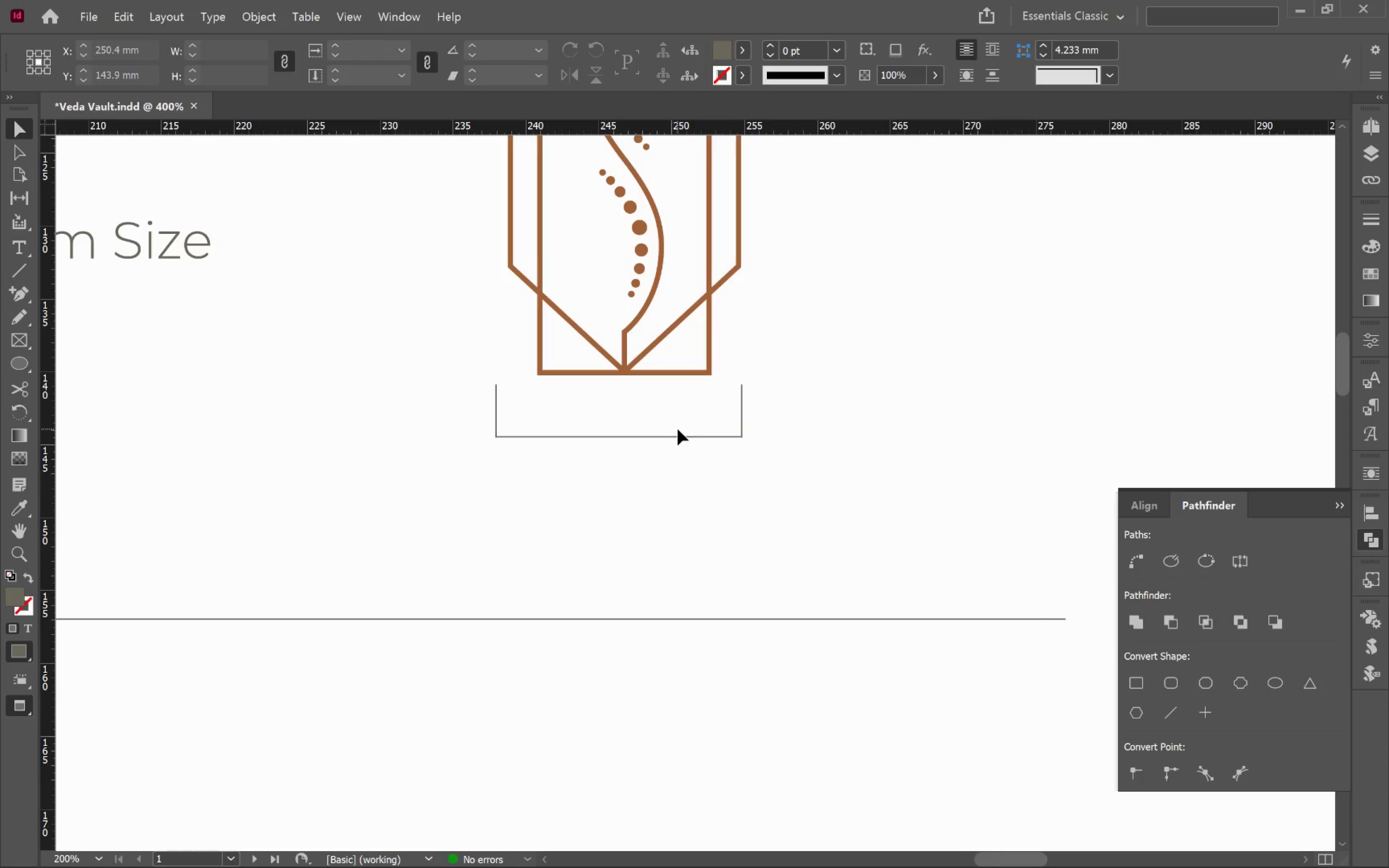 
left_click([677, 436])
 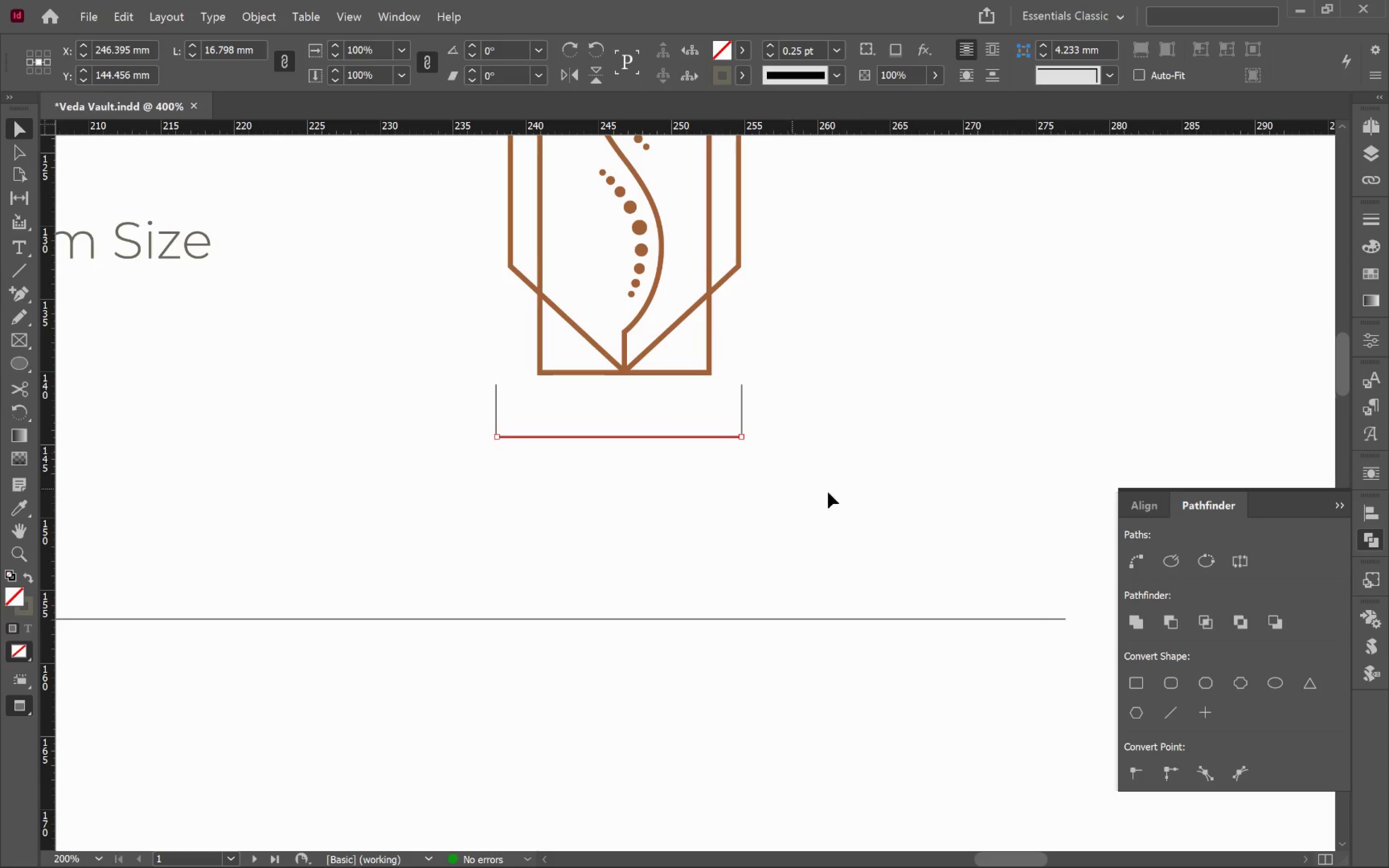 
left_click_drag(start_coordinate=[859, 456], to_coordinate=[453, 415])
 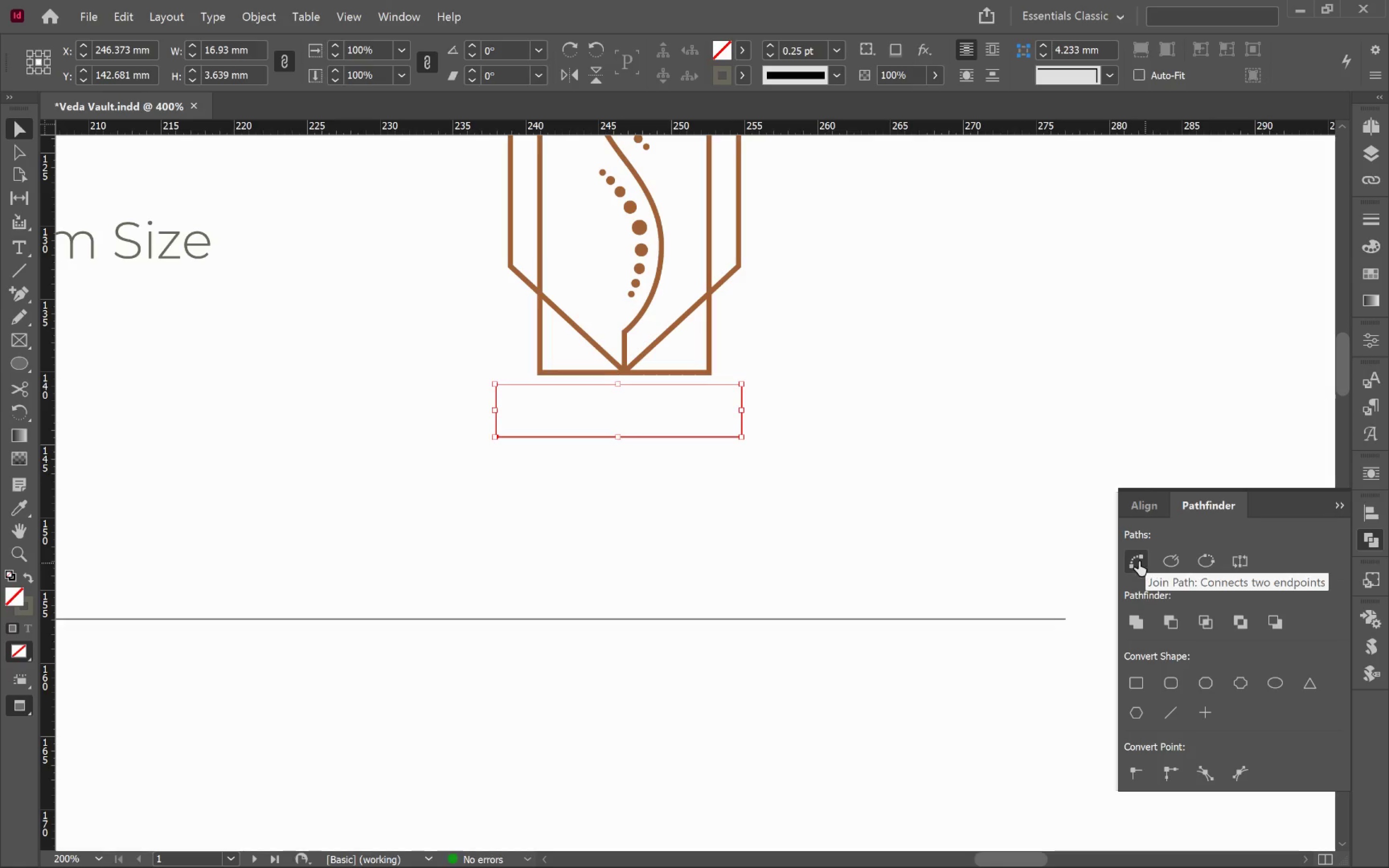 
left_click([1136, 561])
 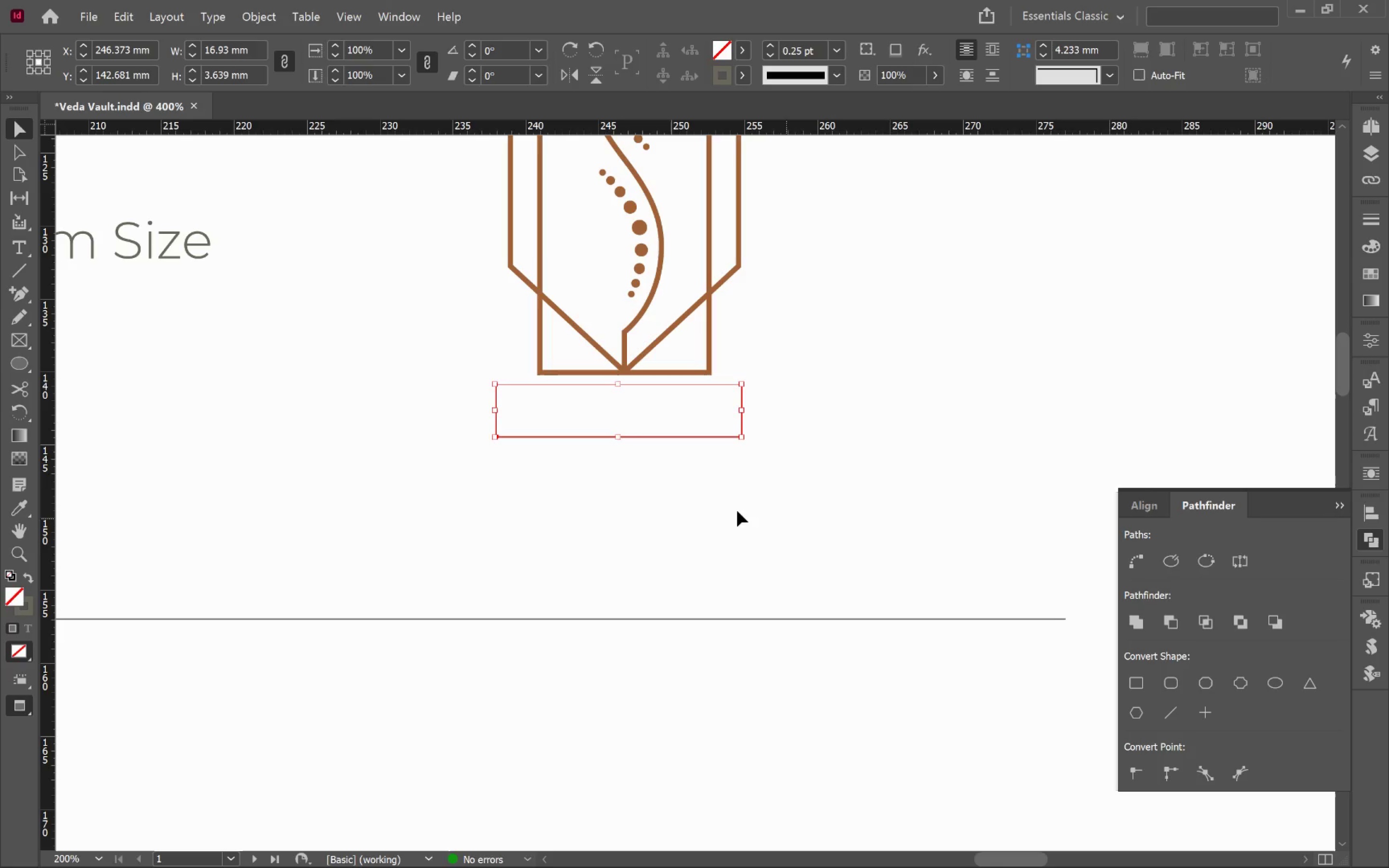 
left_click([729, 510])
 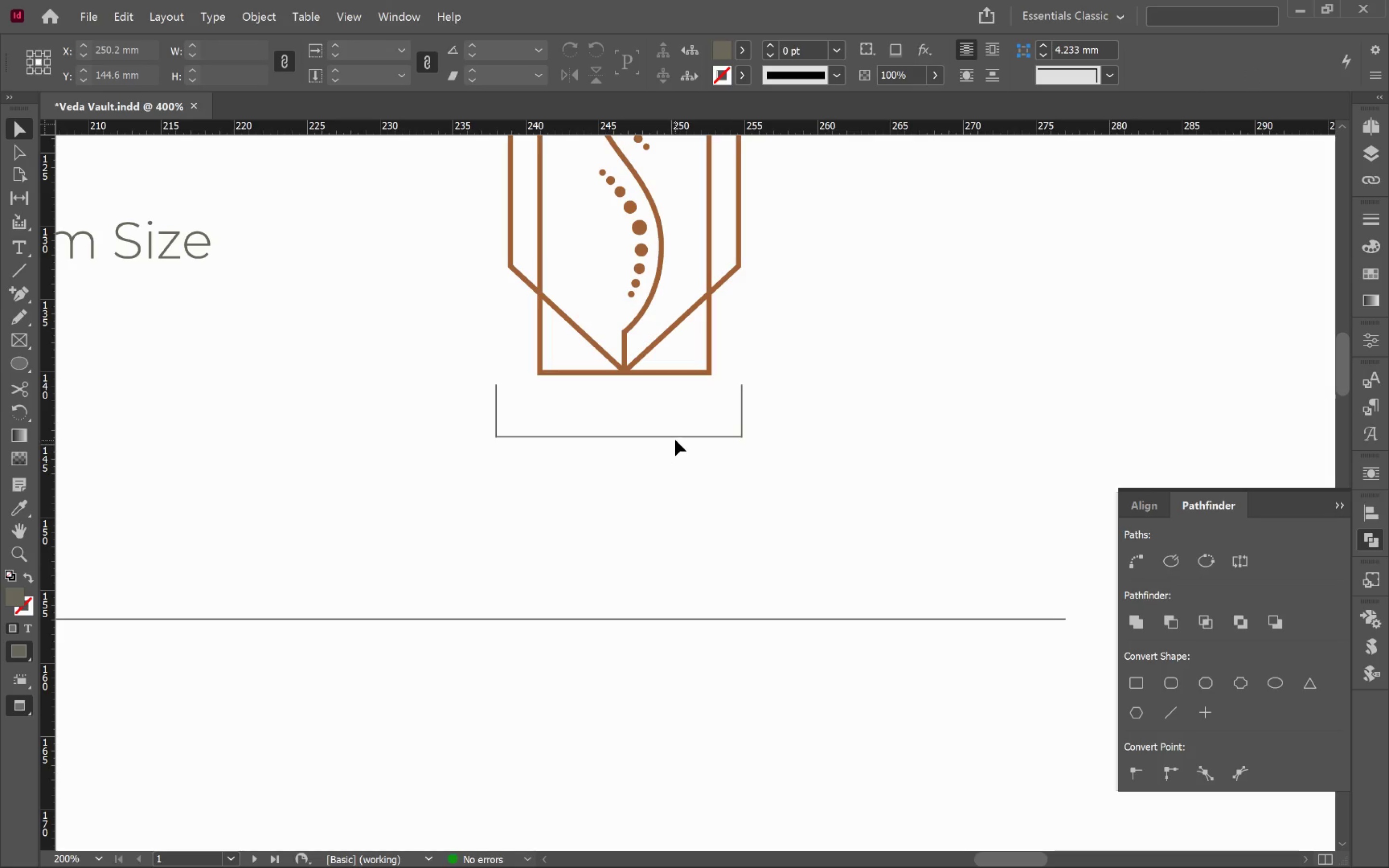 
left_click_drag(start_coordinate=[676, 437], to_coordinate=[685, 488])
 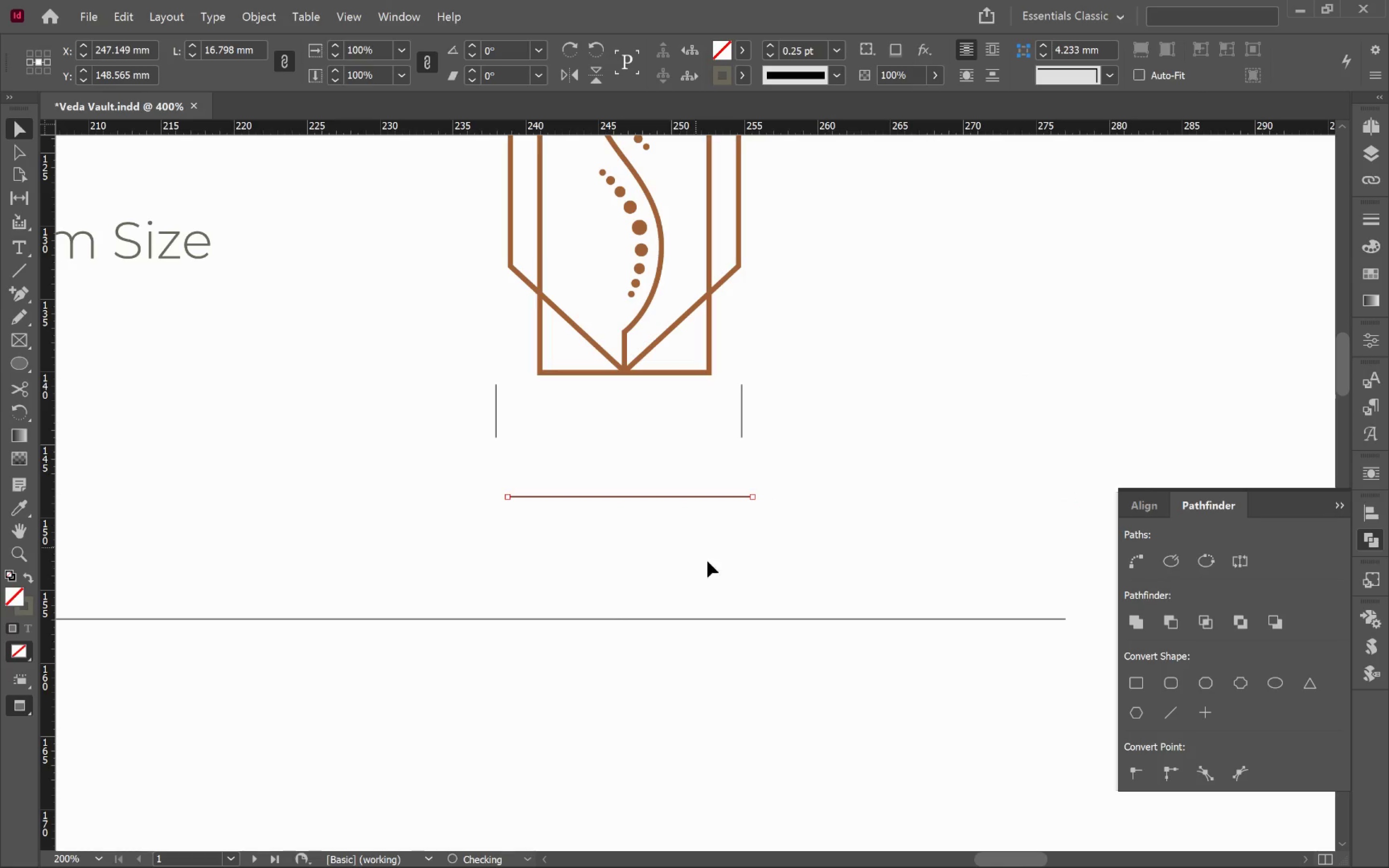 
key(Control+Z)
 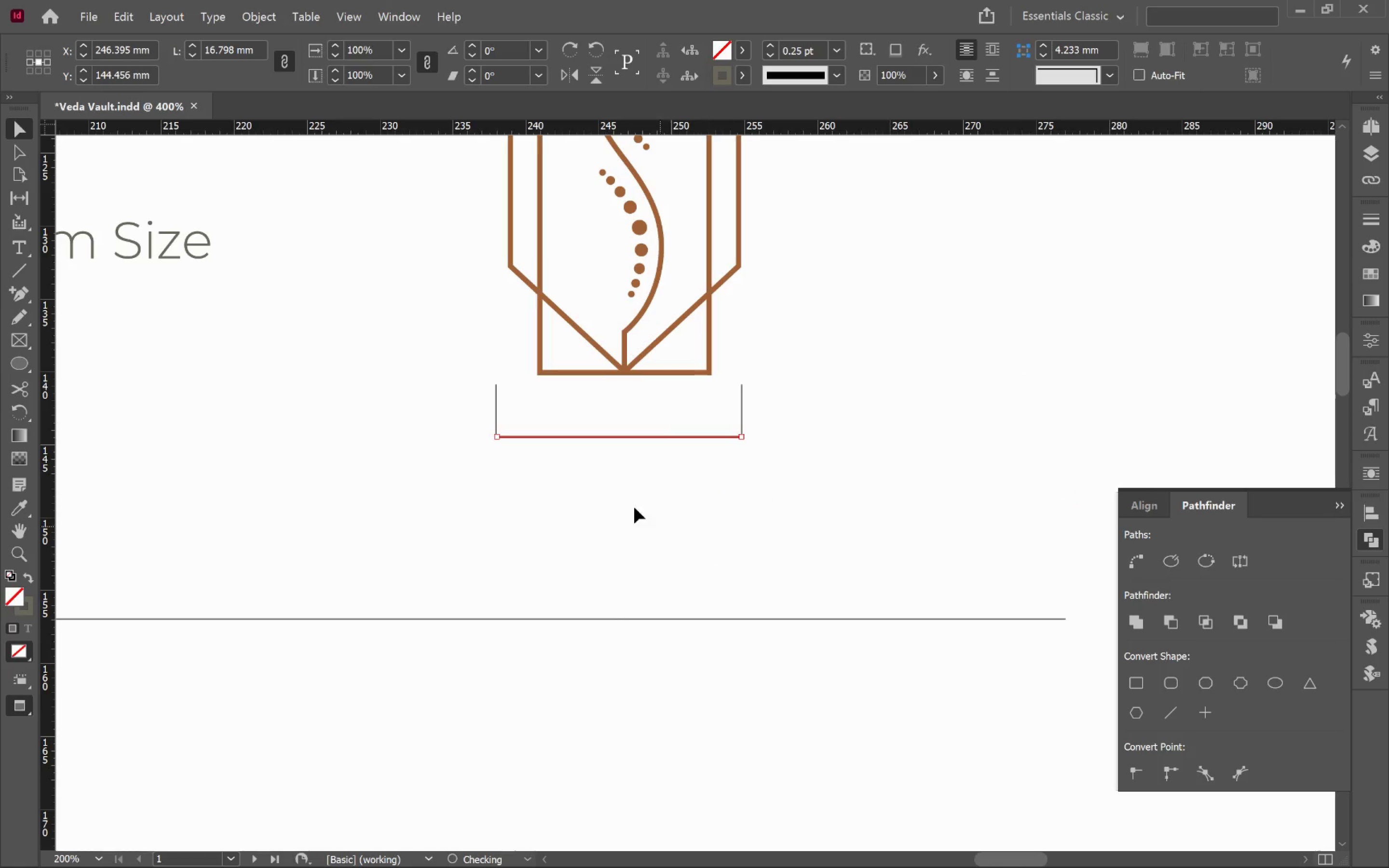 
hold_key(key=AltLeft, duration=1.1)
 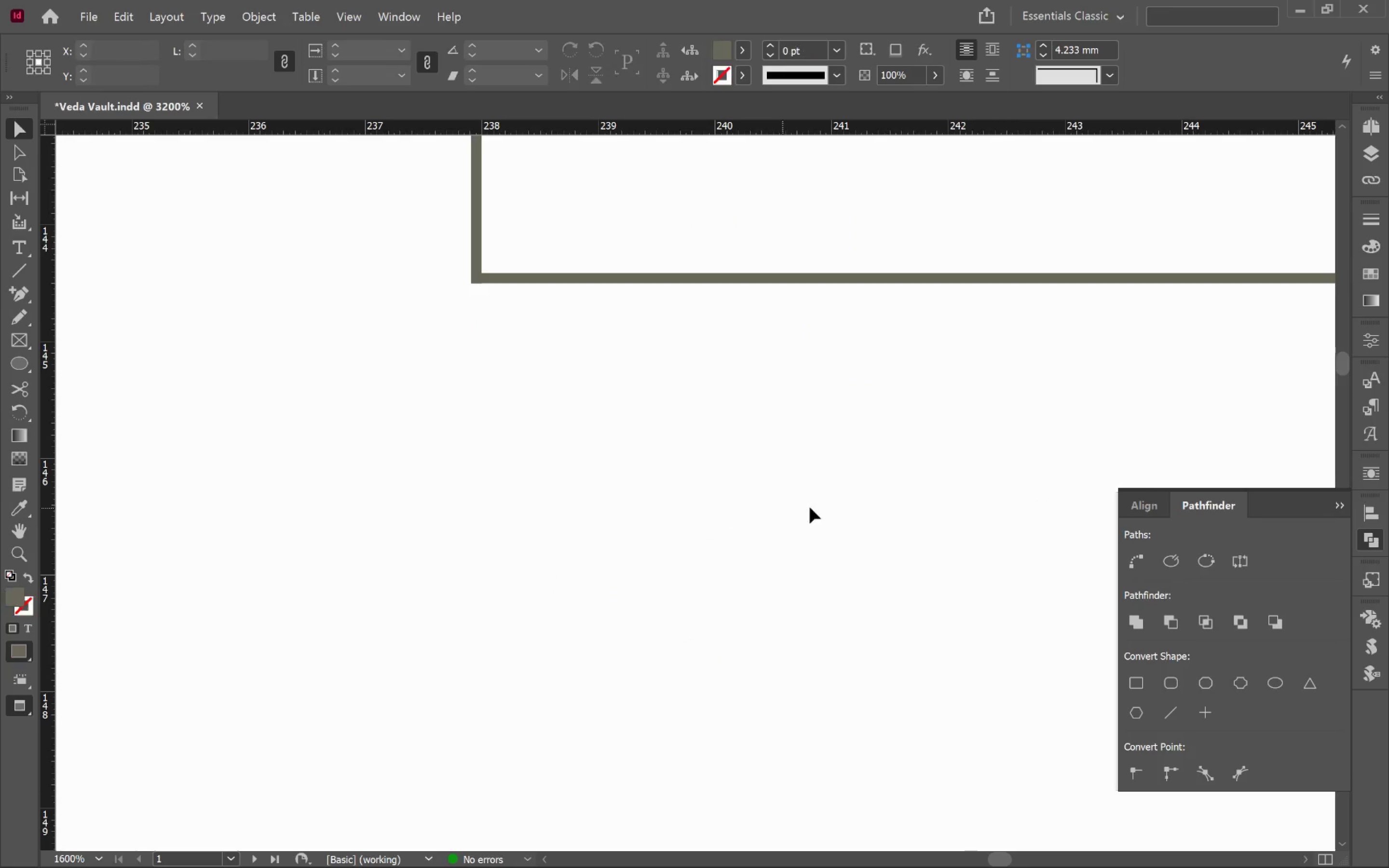 
scroll: coordinate [500, 717], scroll_direction: up, amount: 10.0
 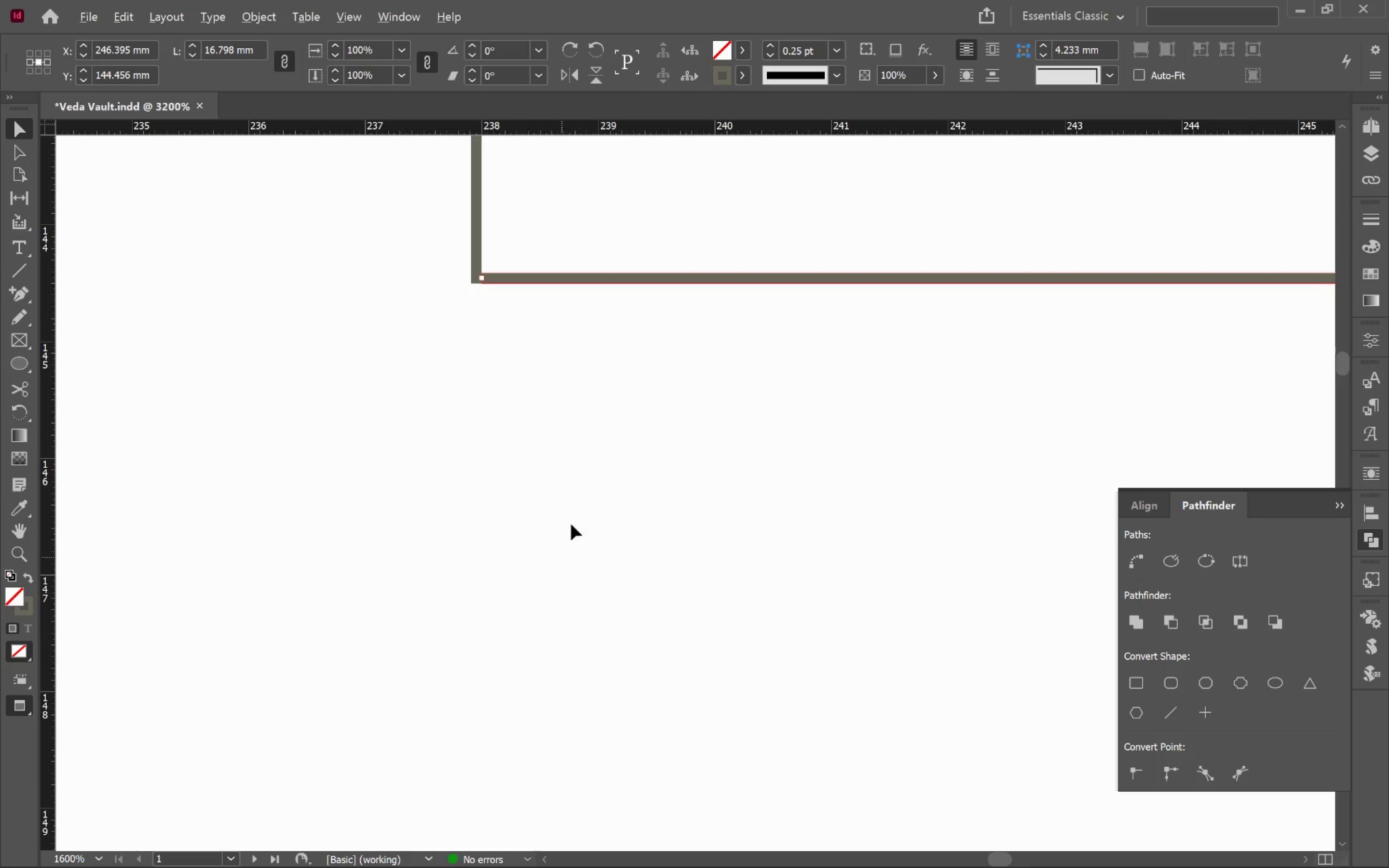 
left_click([577, 506])
 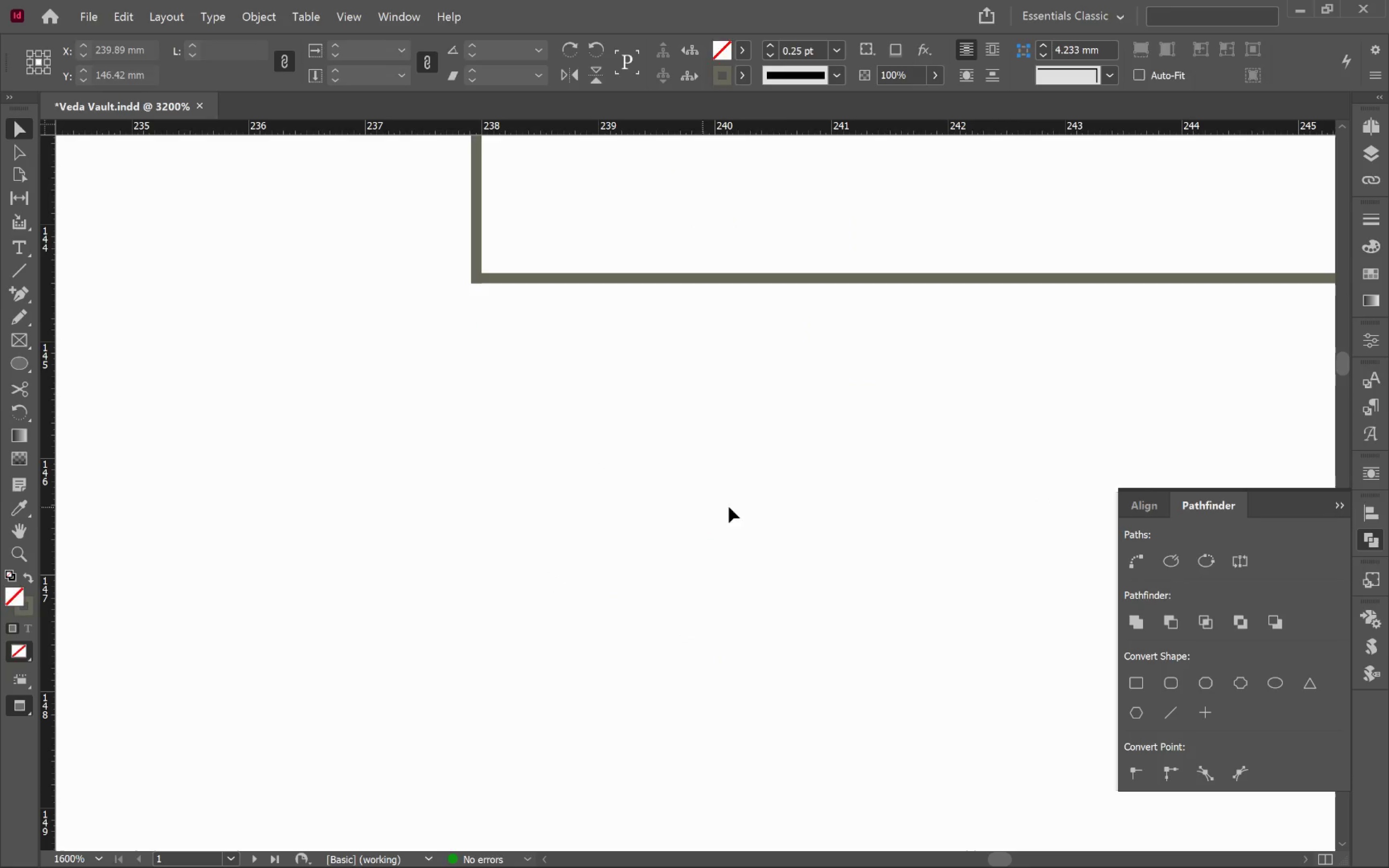 
hold_key(key=Space, duration=1.53)
 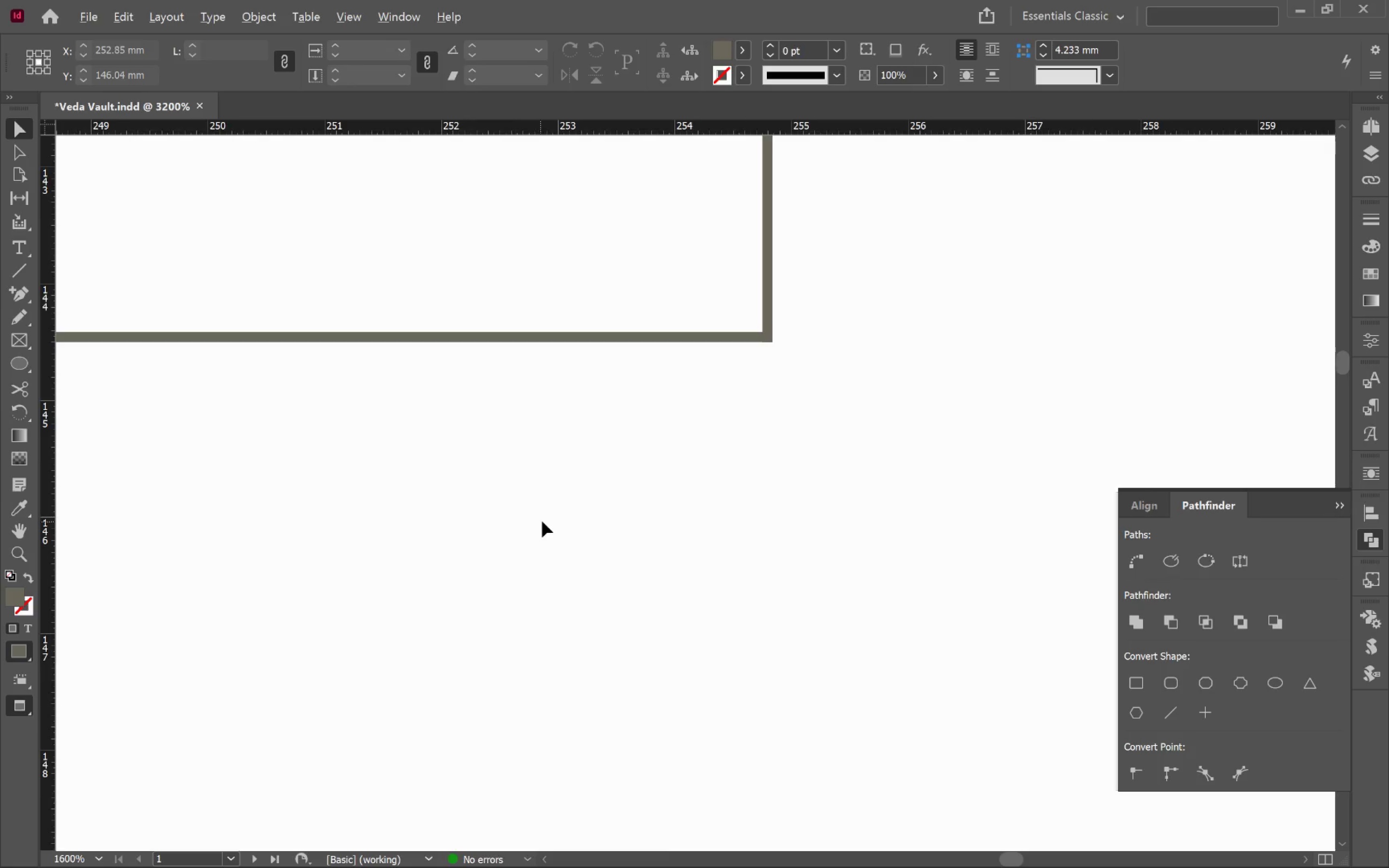 
left_click_drag(start_coordinate=[961, 483], to_coordinate=[467, 443])
 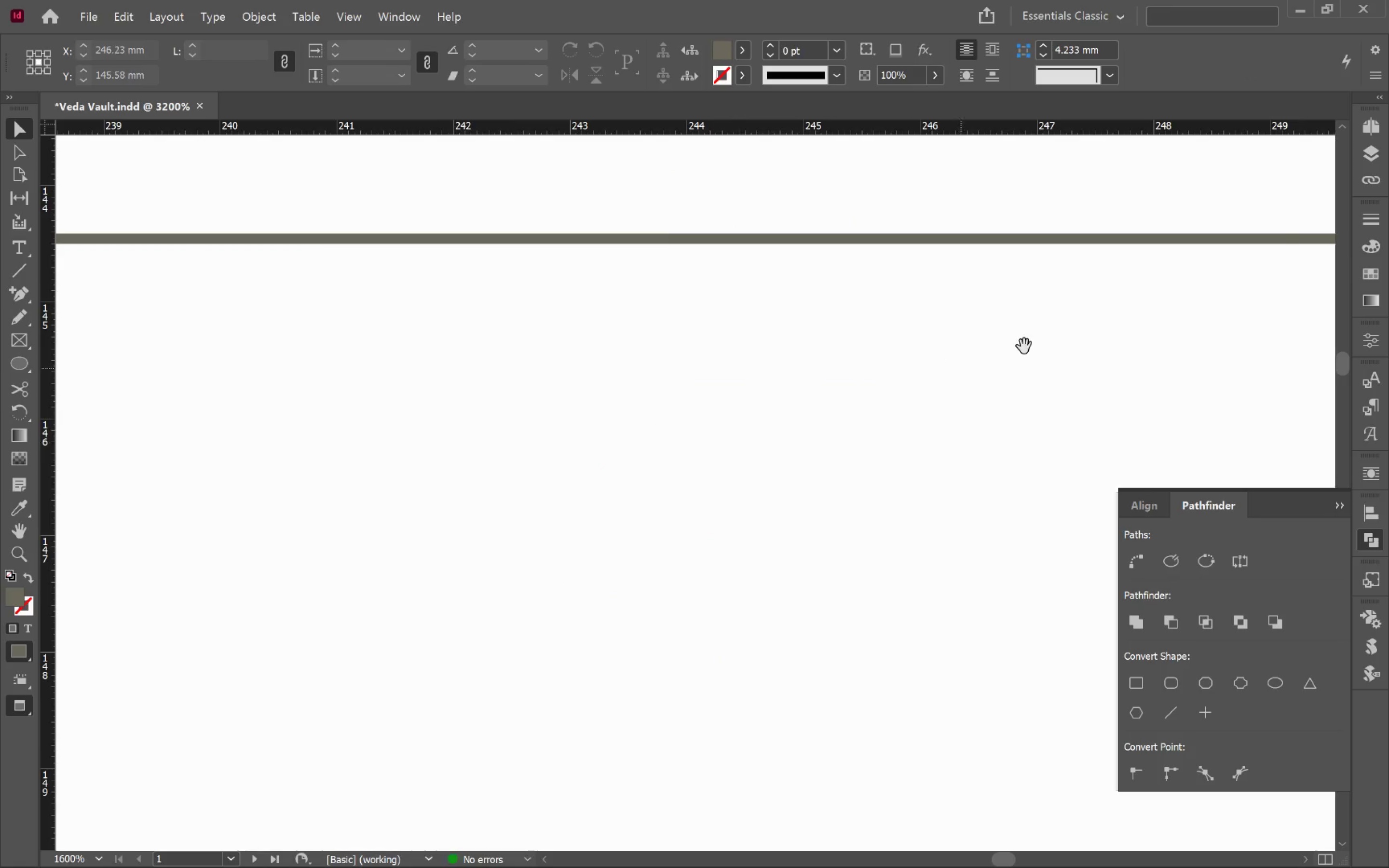 
left_click_drag(start_coordinate=[1025, 344], to_coordinate=[373, 459])
 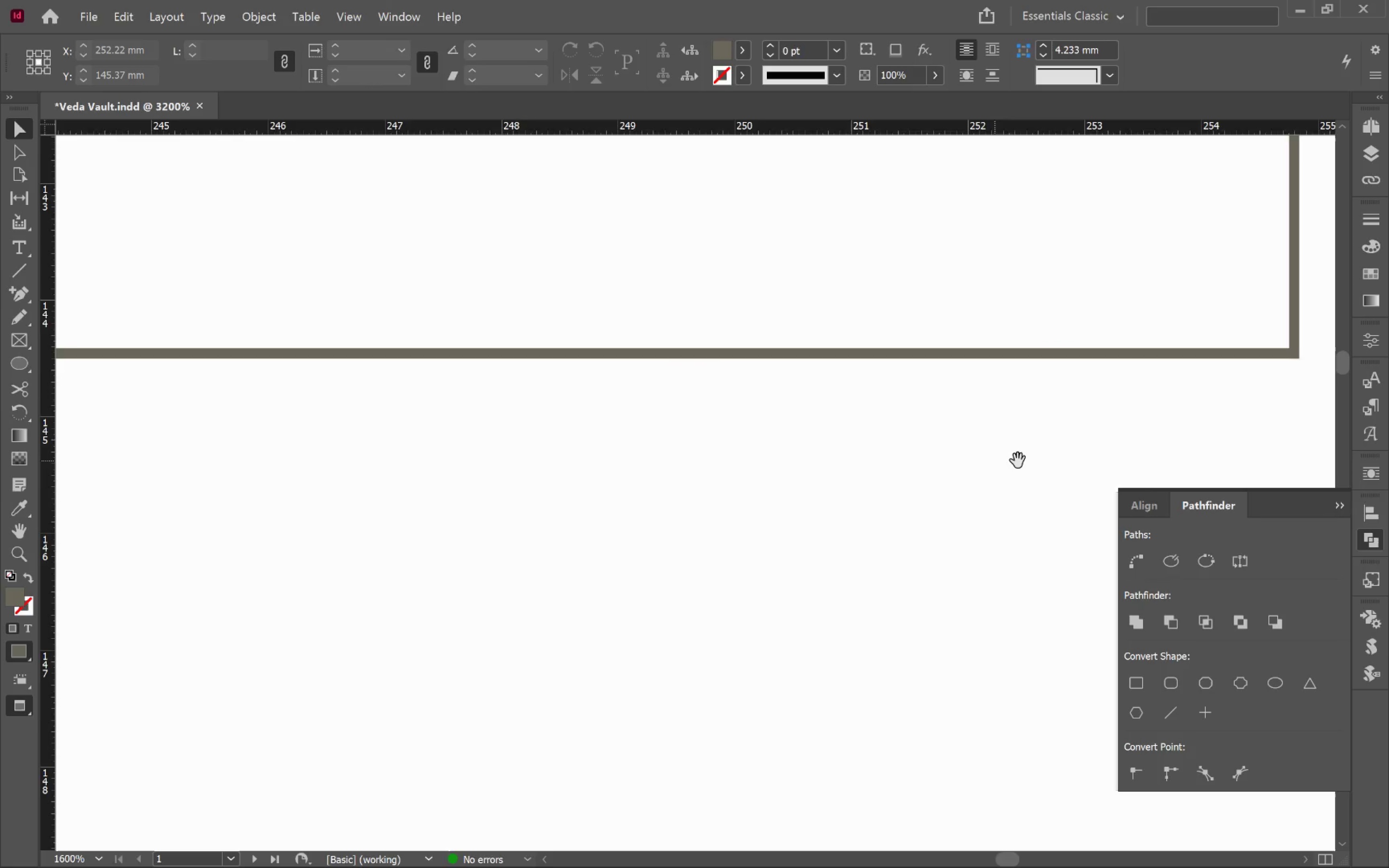 
left_click_drag(start_coordinate=[1011, 461], to_coordinate=[484, 445])
 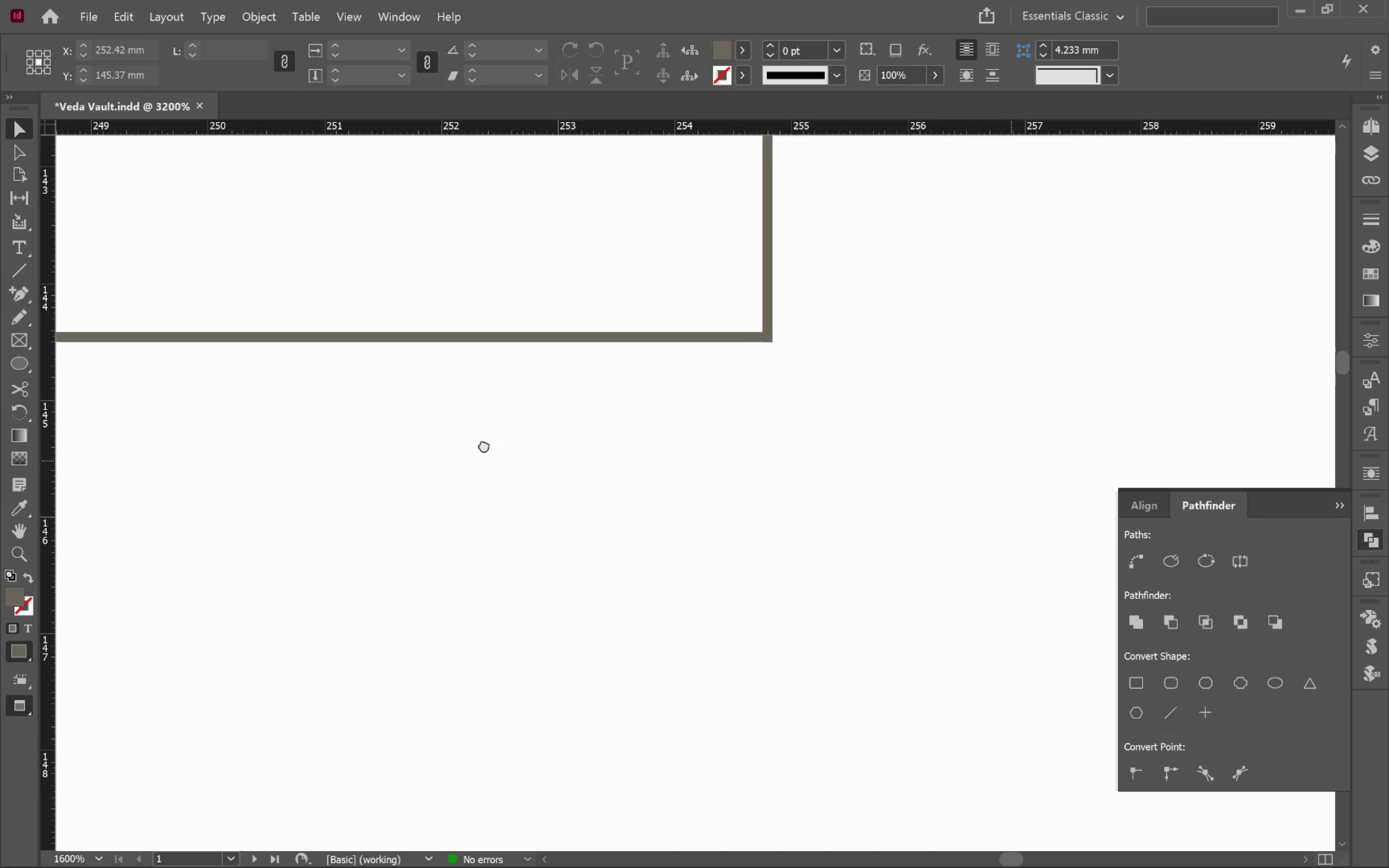 
key(Space)
 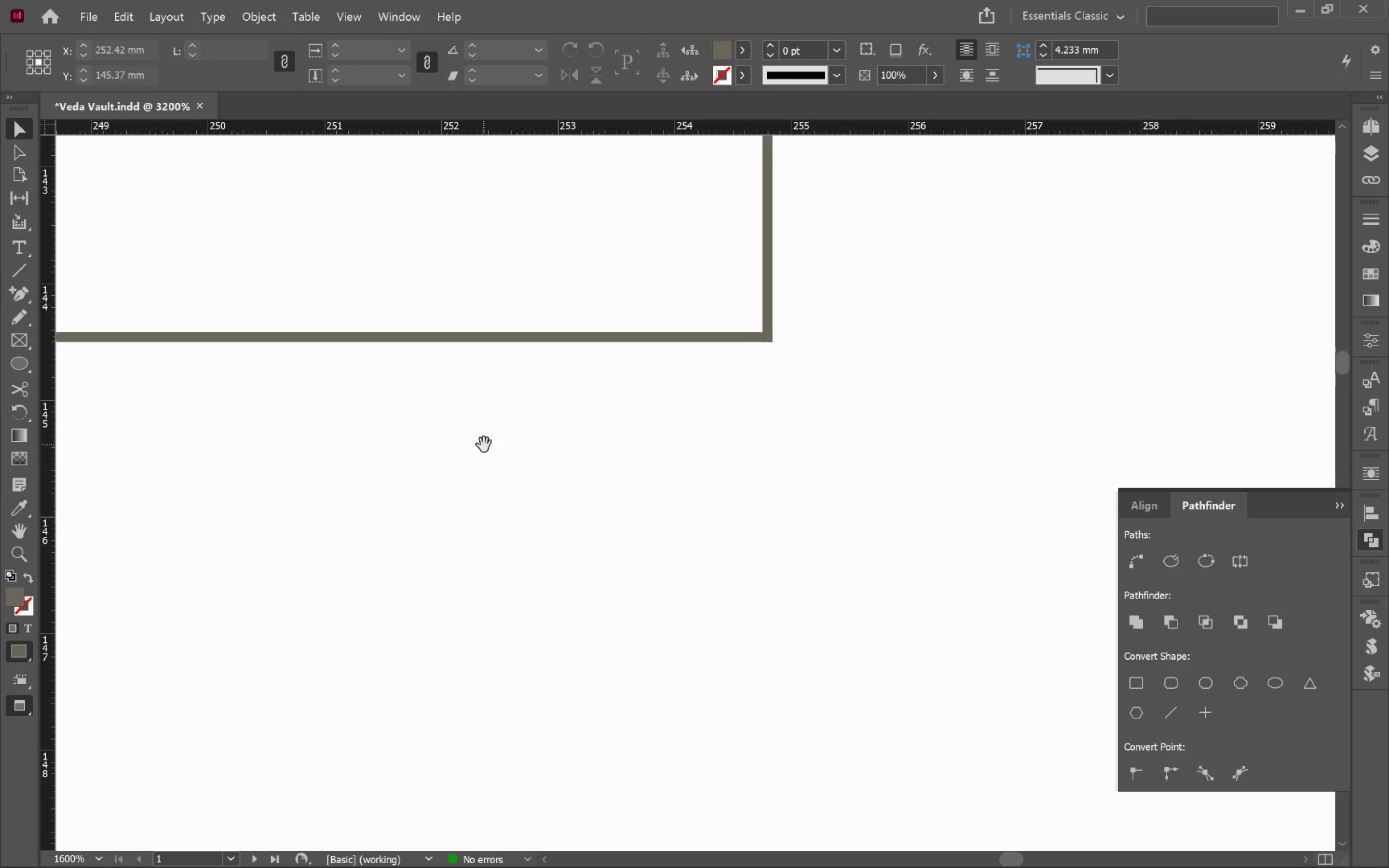 
key(Space)
 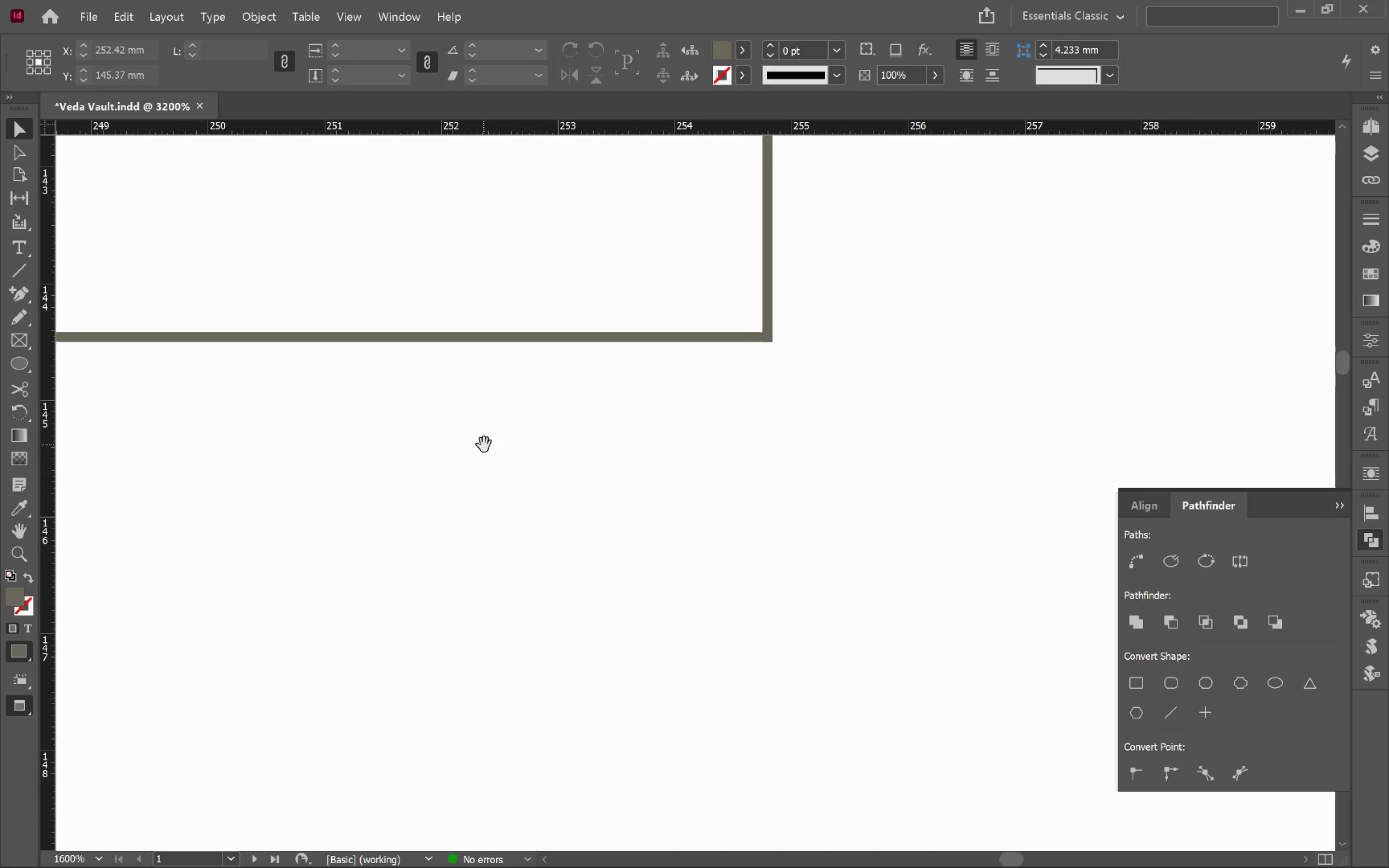 
key(Space)
 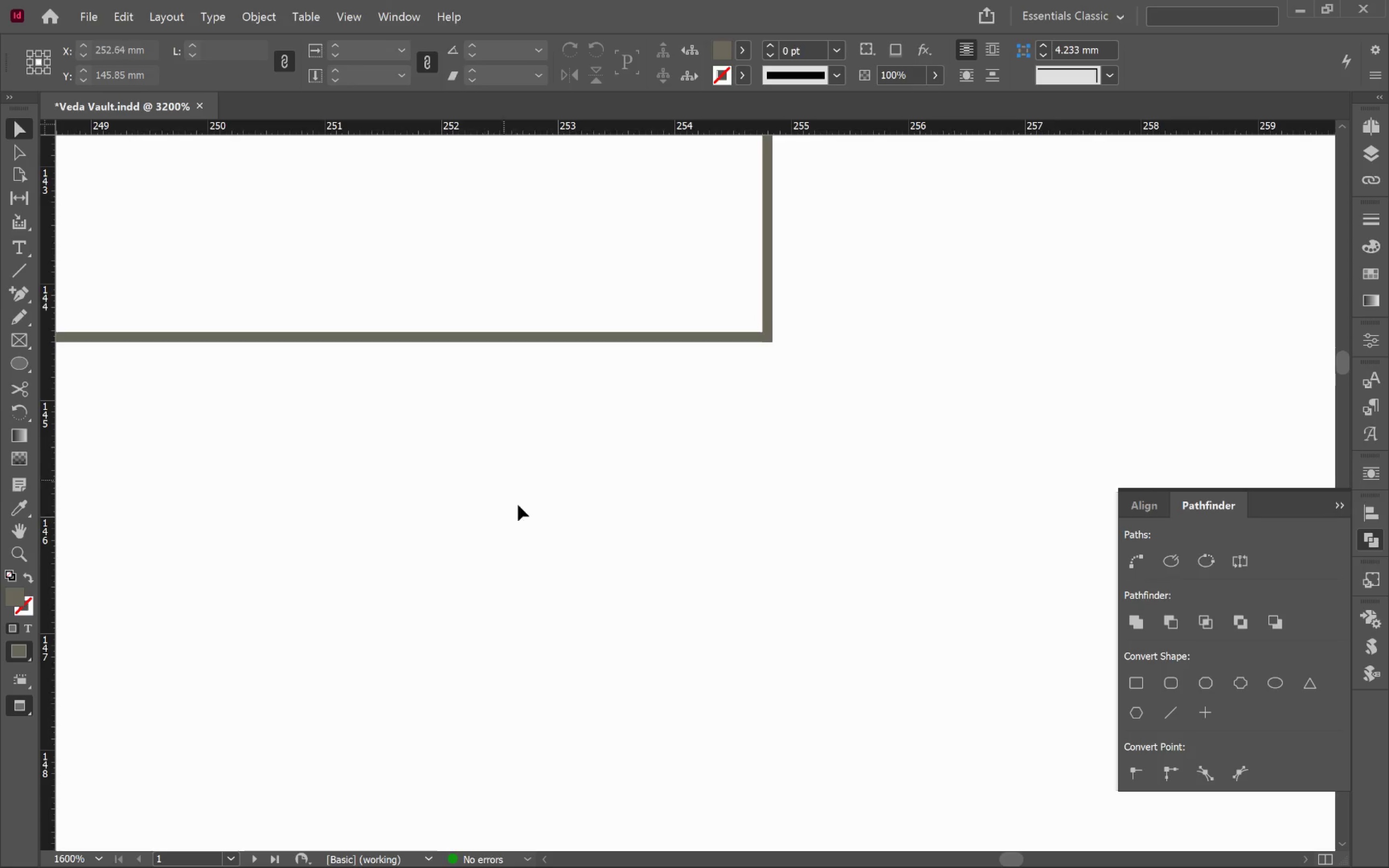 
hold_key(key=AltLeft, duration=0.62)
 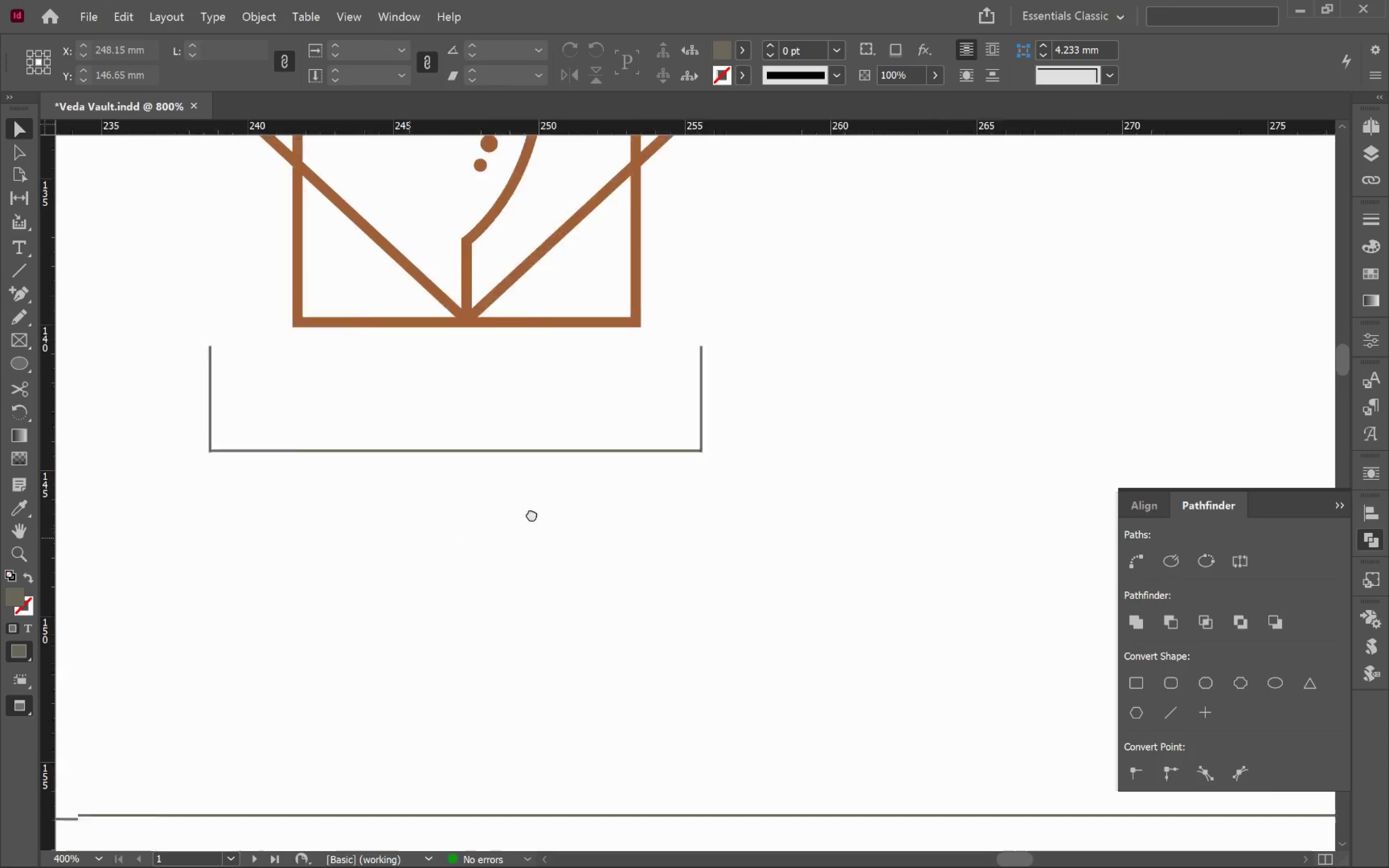 
hold_key(key=Space, duration=0.85)
 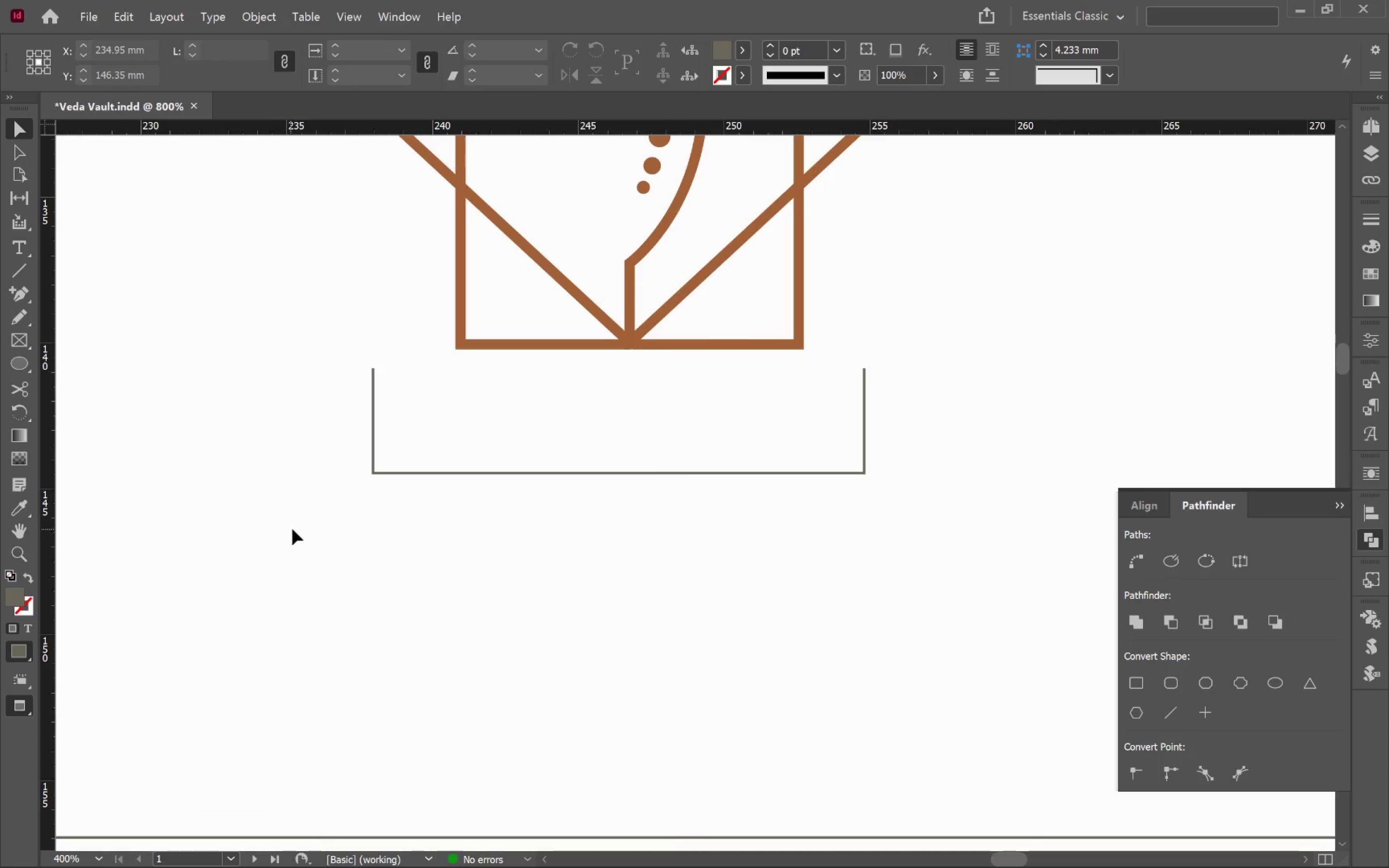 
scroll: coordinate [545, 519], scroll_direction: down, amount: 4.0
 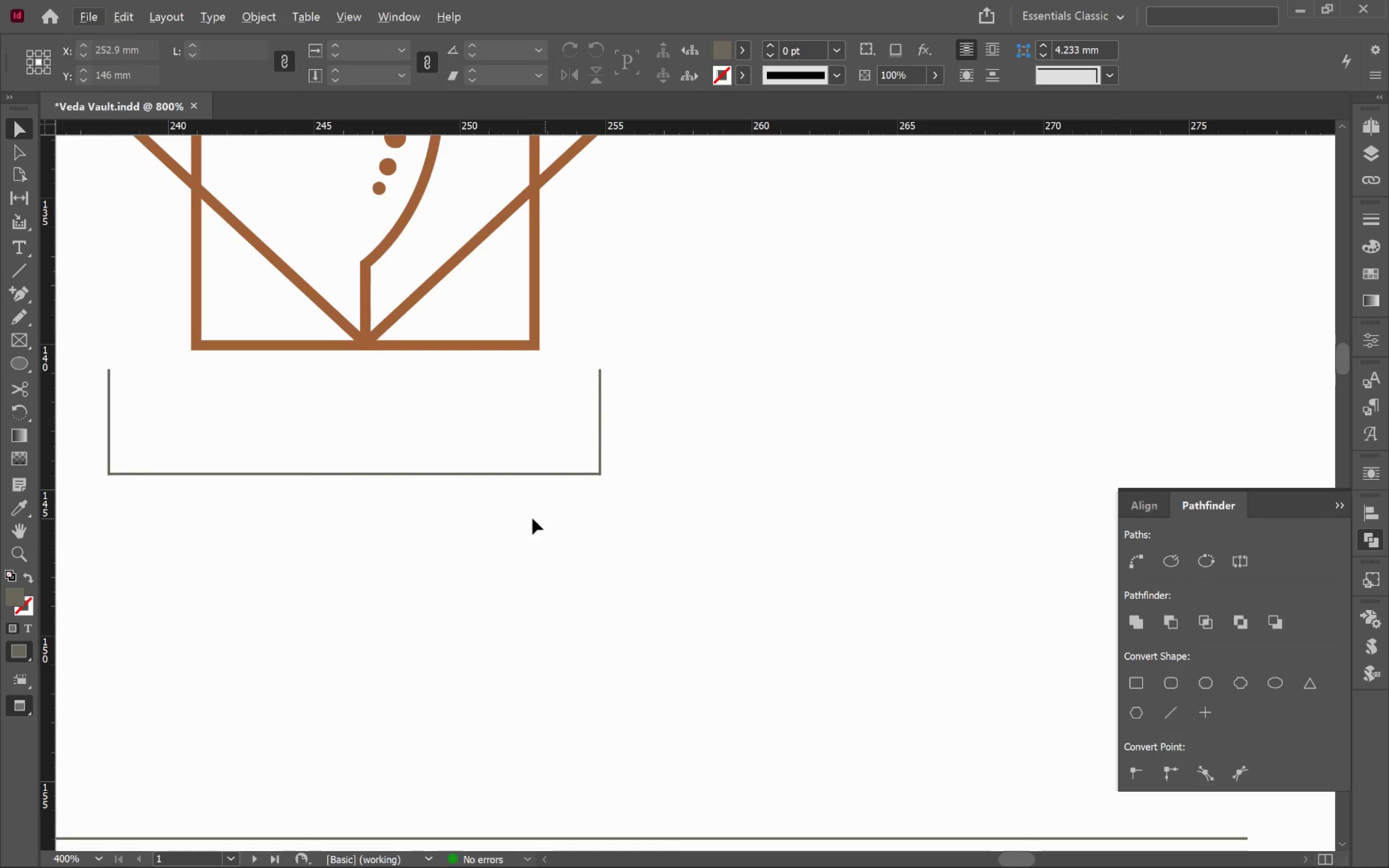 
left_click_drag(start_coordinate=[409, 538], to_coordinate=[674, 536])
 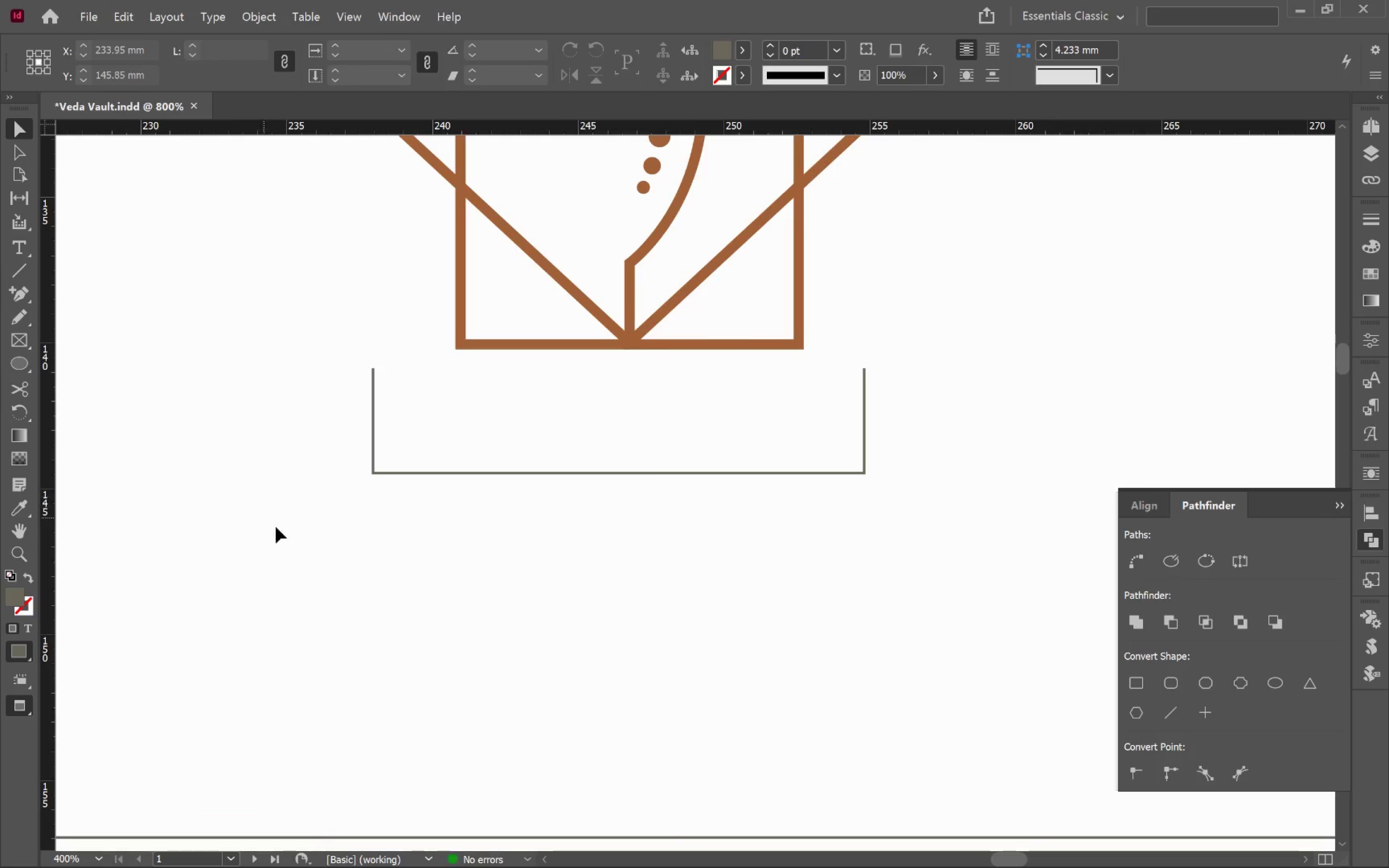 
left_click_drag(start_coordinate=[292, 529], to_coordinate=[991, 421])
 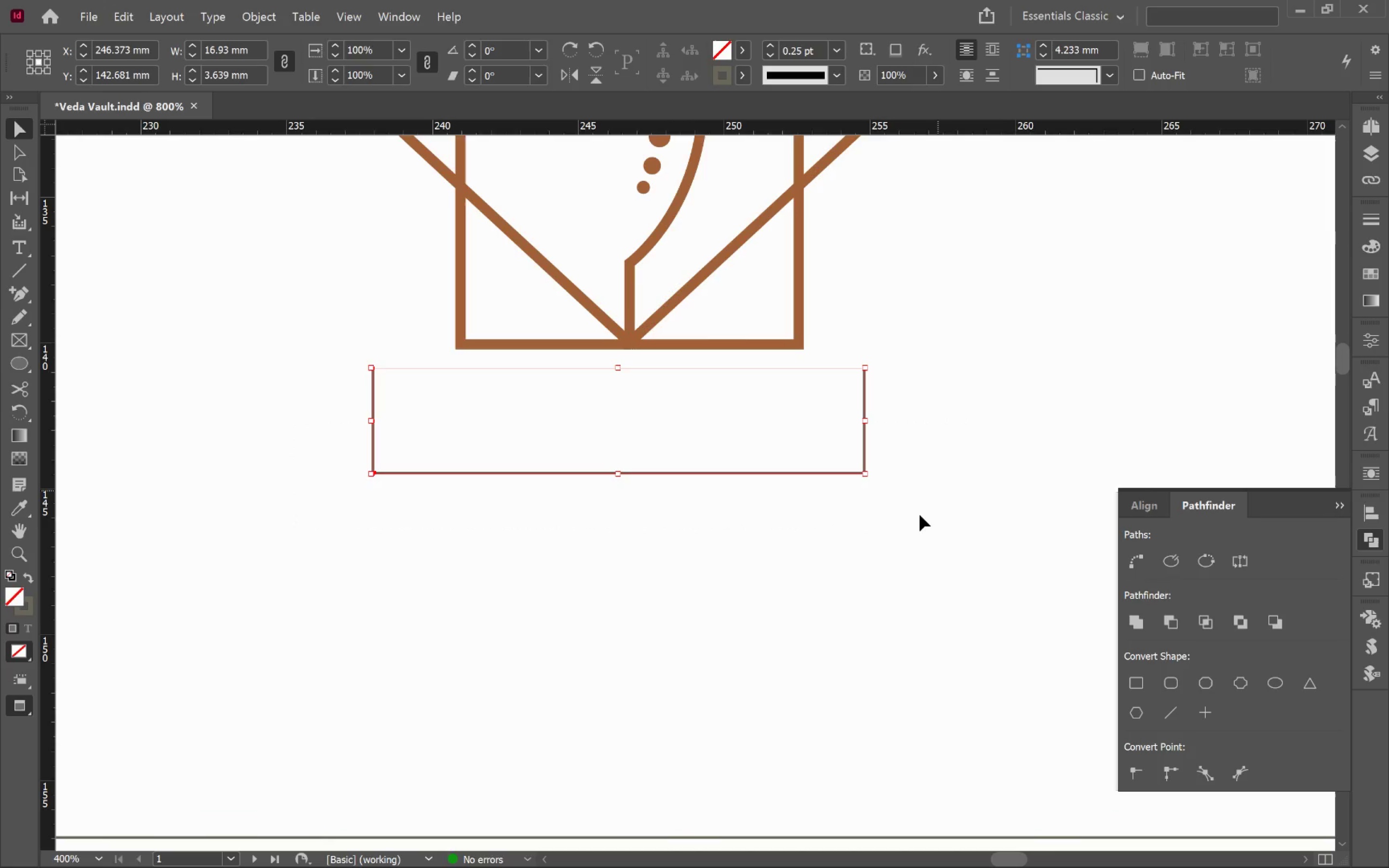 
left_click([913, 523])
 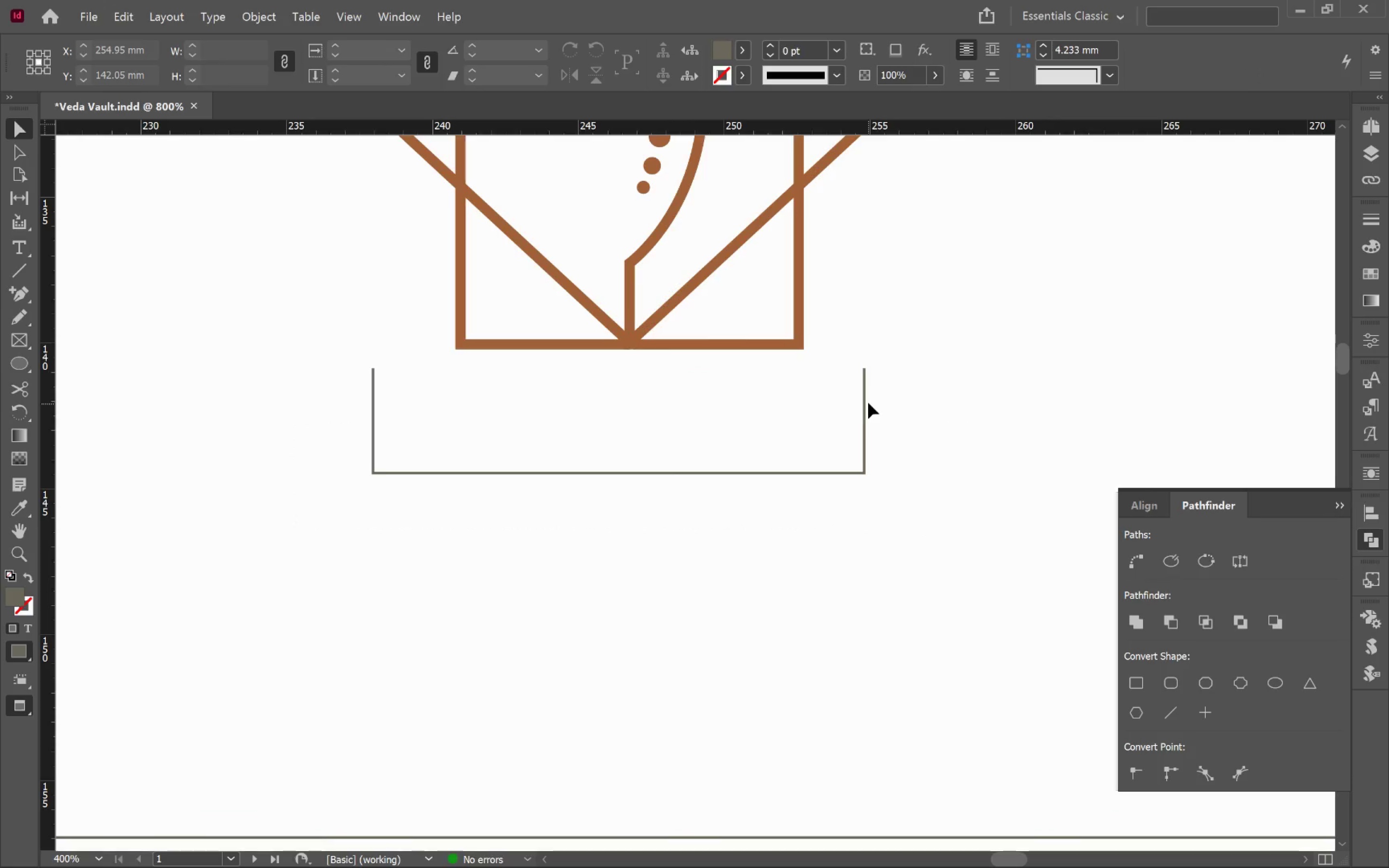 
left_click_drag(start_coordinate=[864, 401], to_coordinate=[887, 545])
 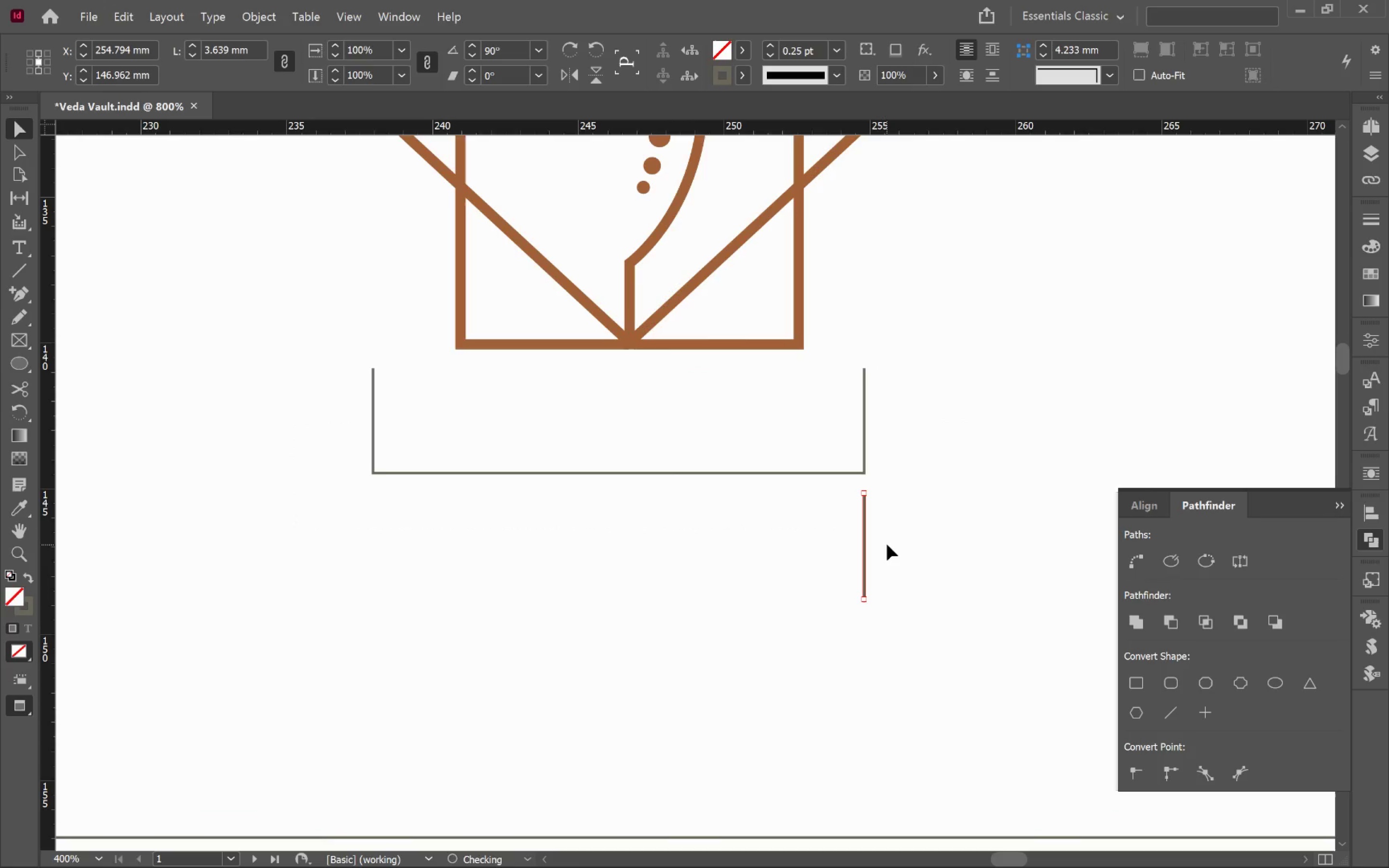 
hold_key(key=AltLeft, duration=3.41)
 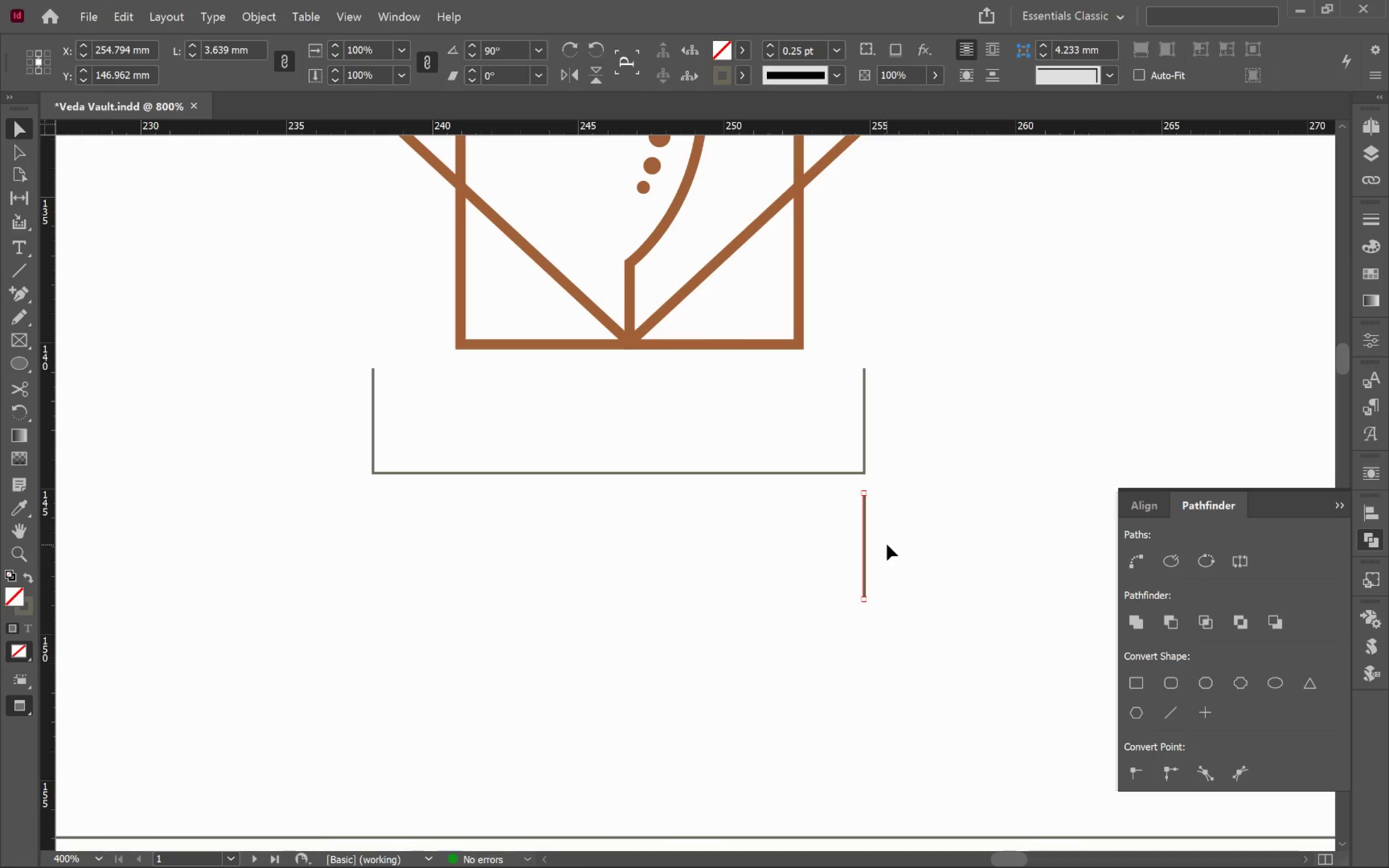 
hold_key(key=ShiftLeft, duration=3.34)
 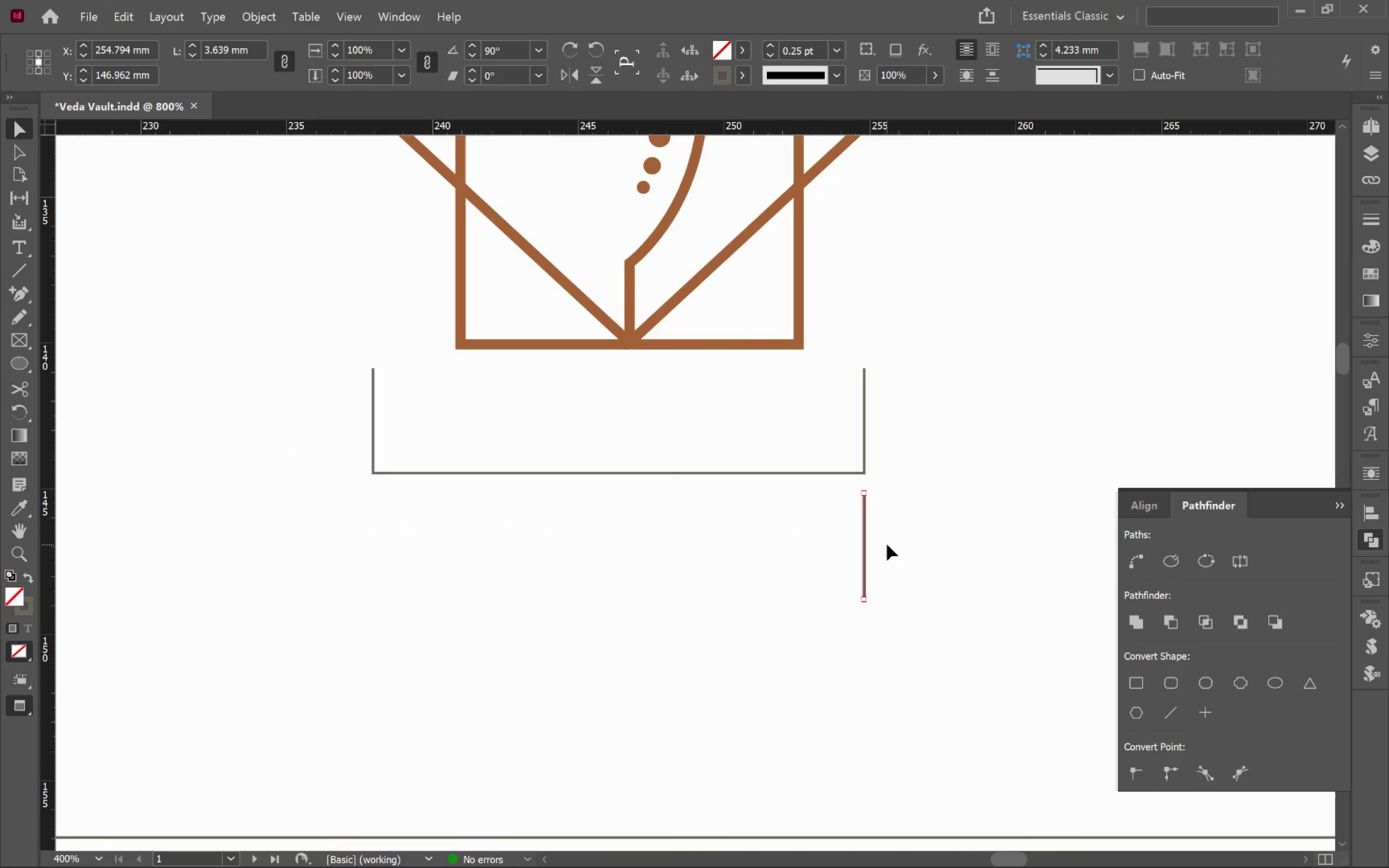 
key(Backspace)
 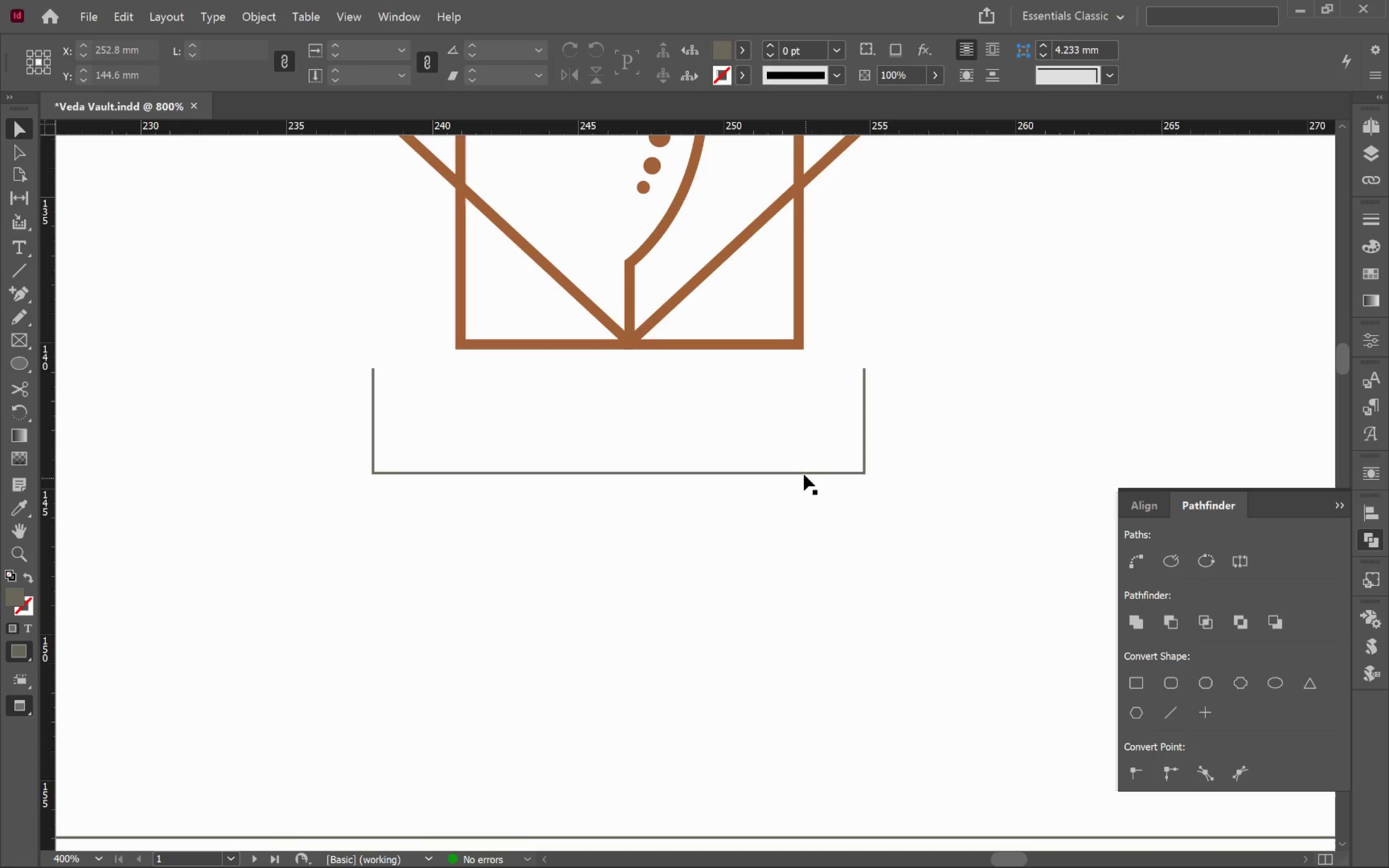 
left_click_drag(start_coordinate=[803, 474], to_coordinate=[807, 418])
 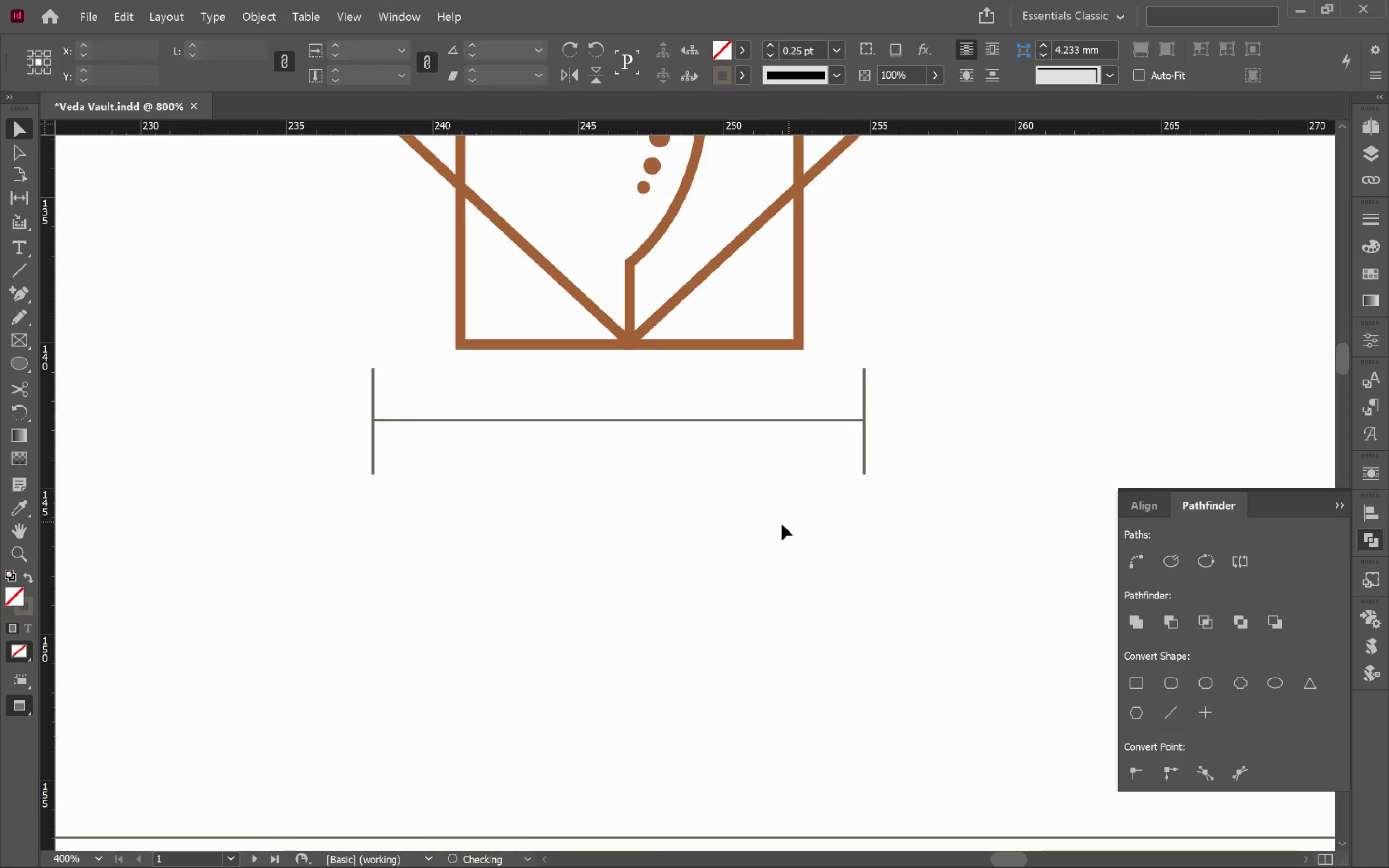 
hold_key(key=ShiftLeft, duration=3.07)
 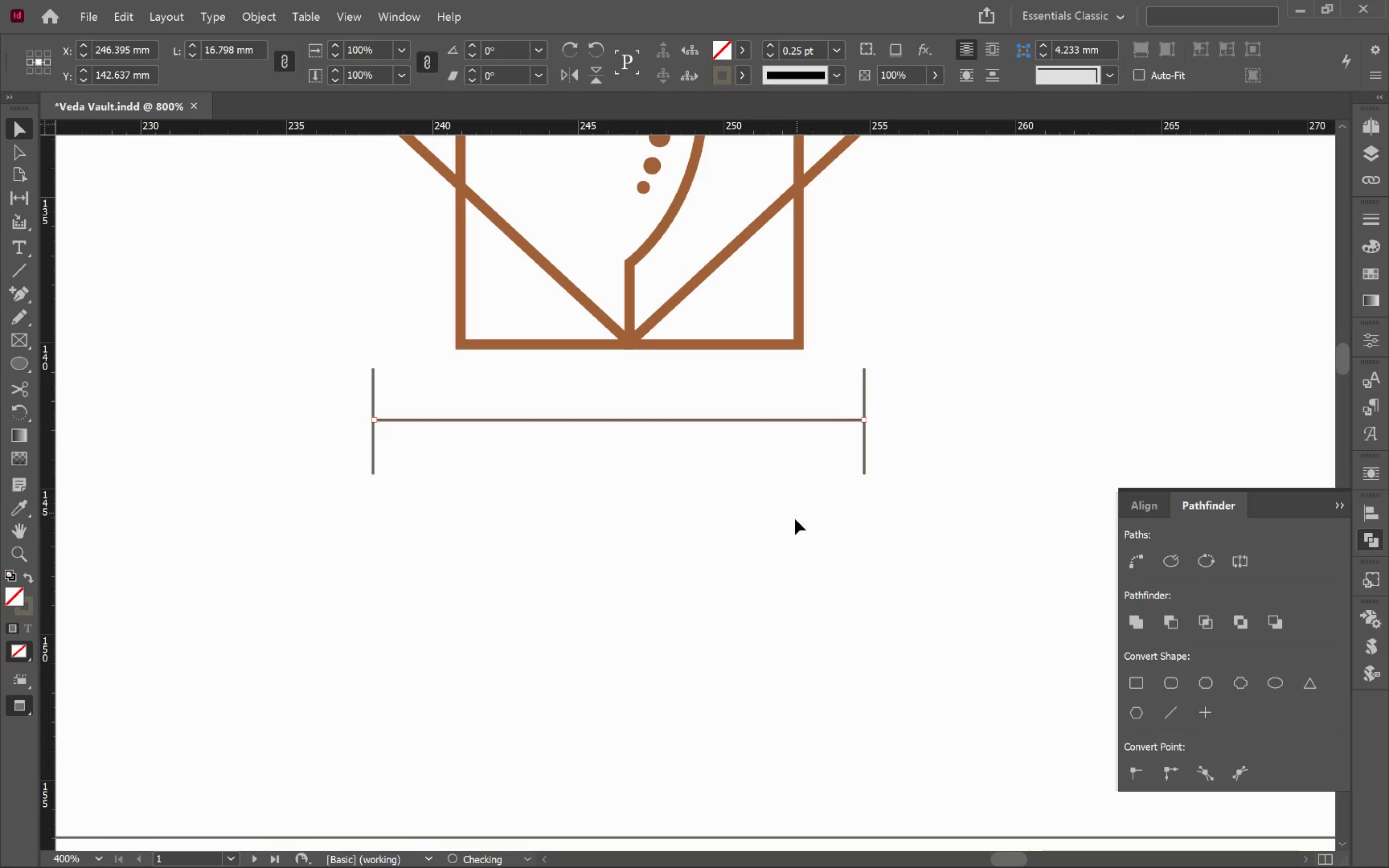 
left_click([794, 519])
 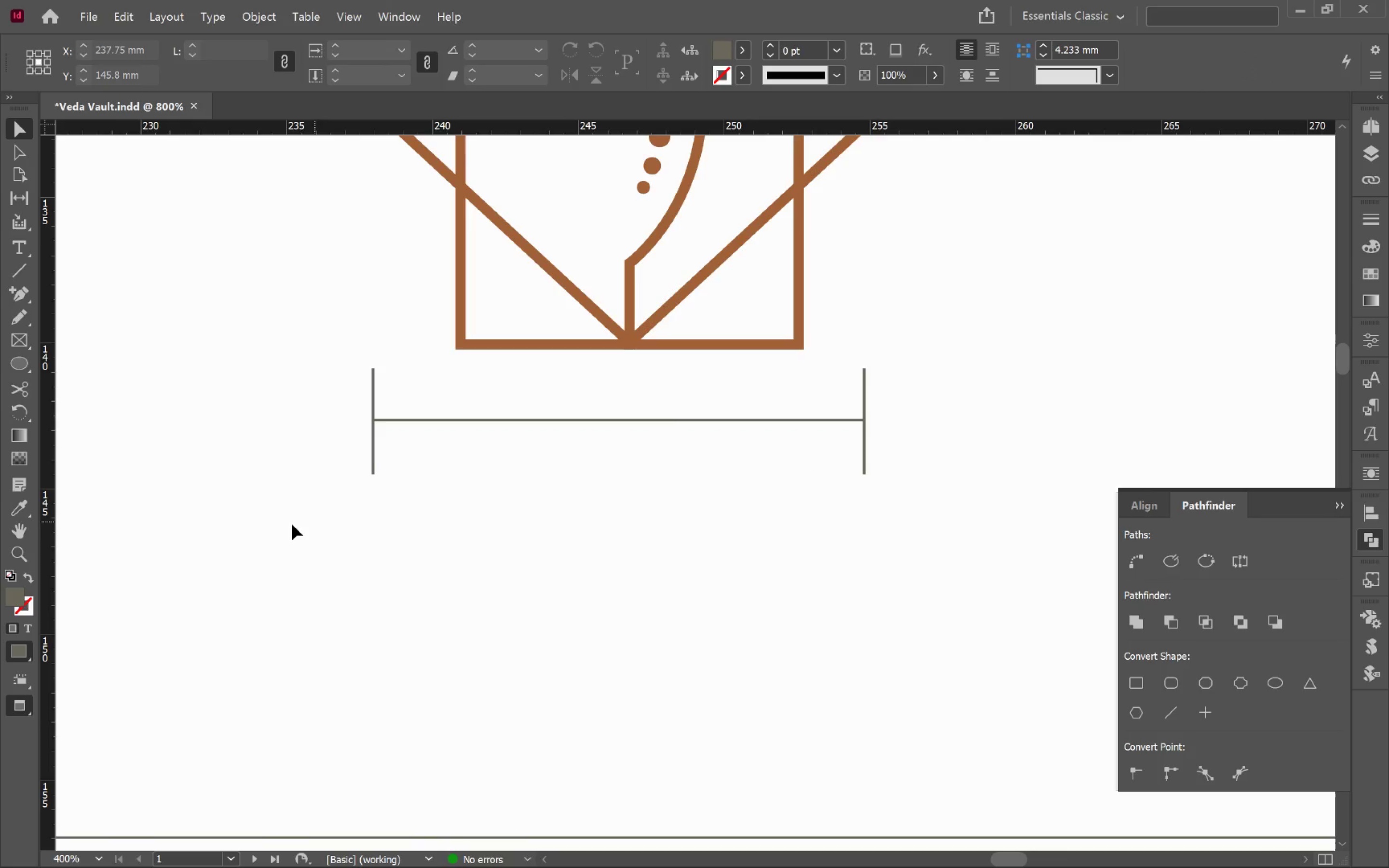 
left_click_drag(start_coordinate=[281, 532], to_coordinate=[1105, 377])
 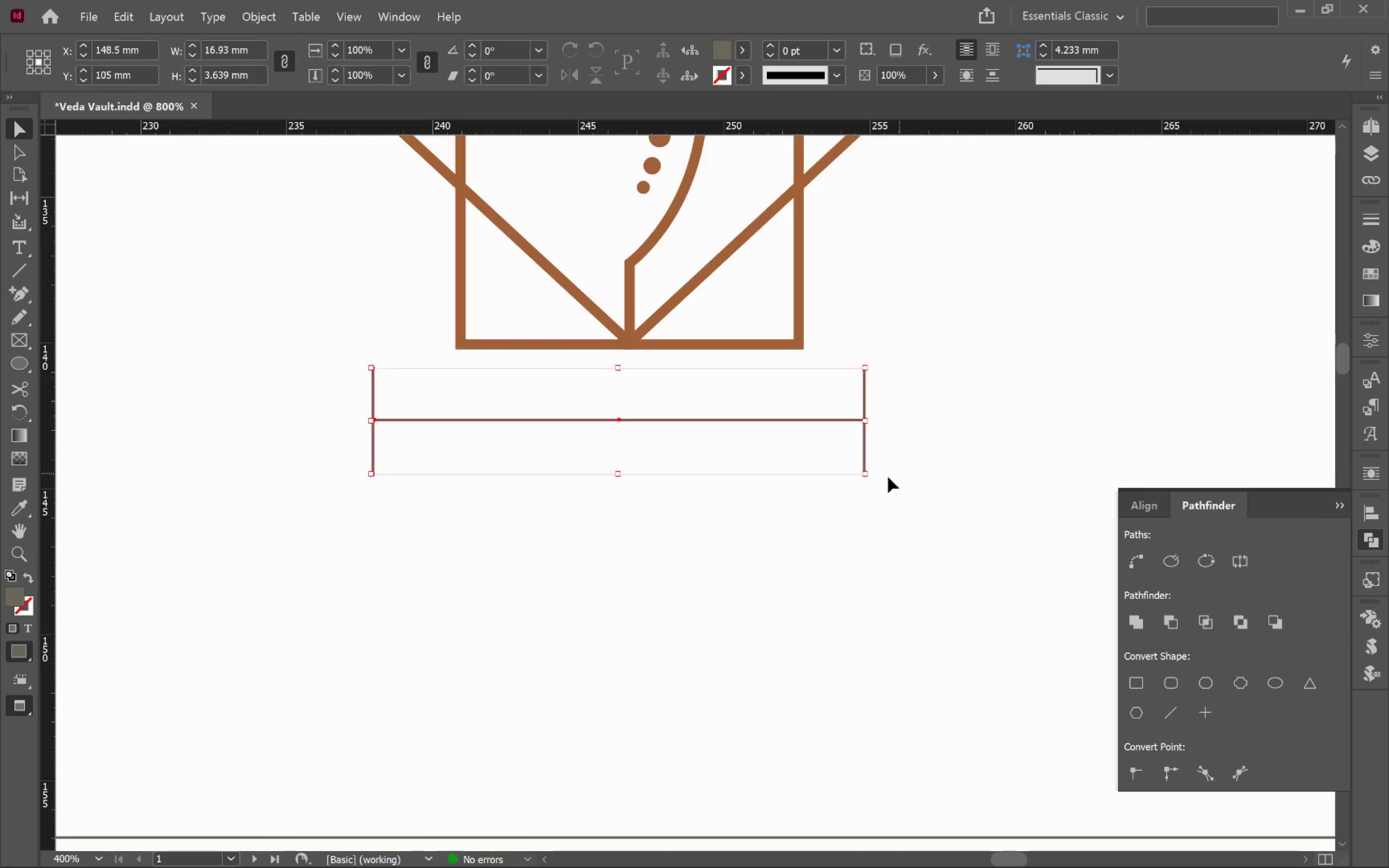 
hold_key(key=AltLeft, duration=1.24)
scroll: coordinate [870, 480], scroll_direction: down, amount: 3.0
 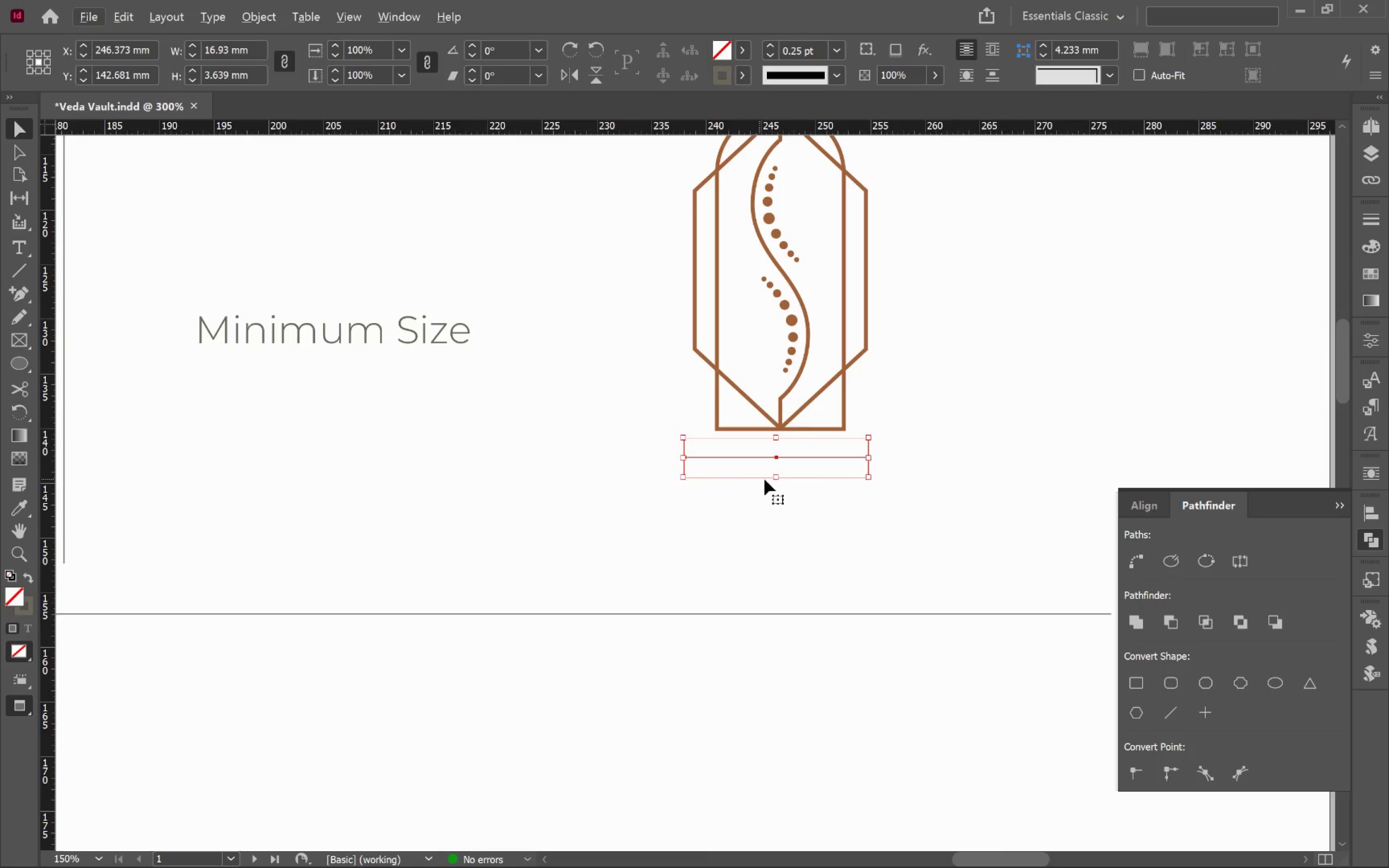 
left_click_drag(start_coordinate=[777, 476], to_coordinate=[776, 488])
 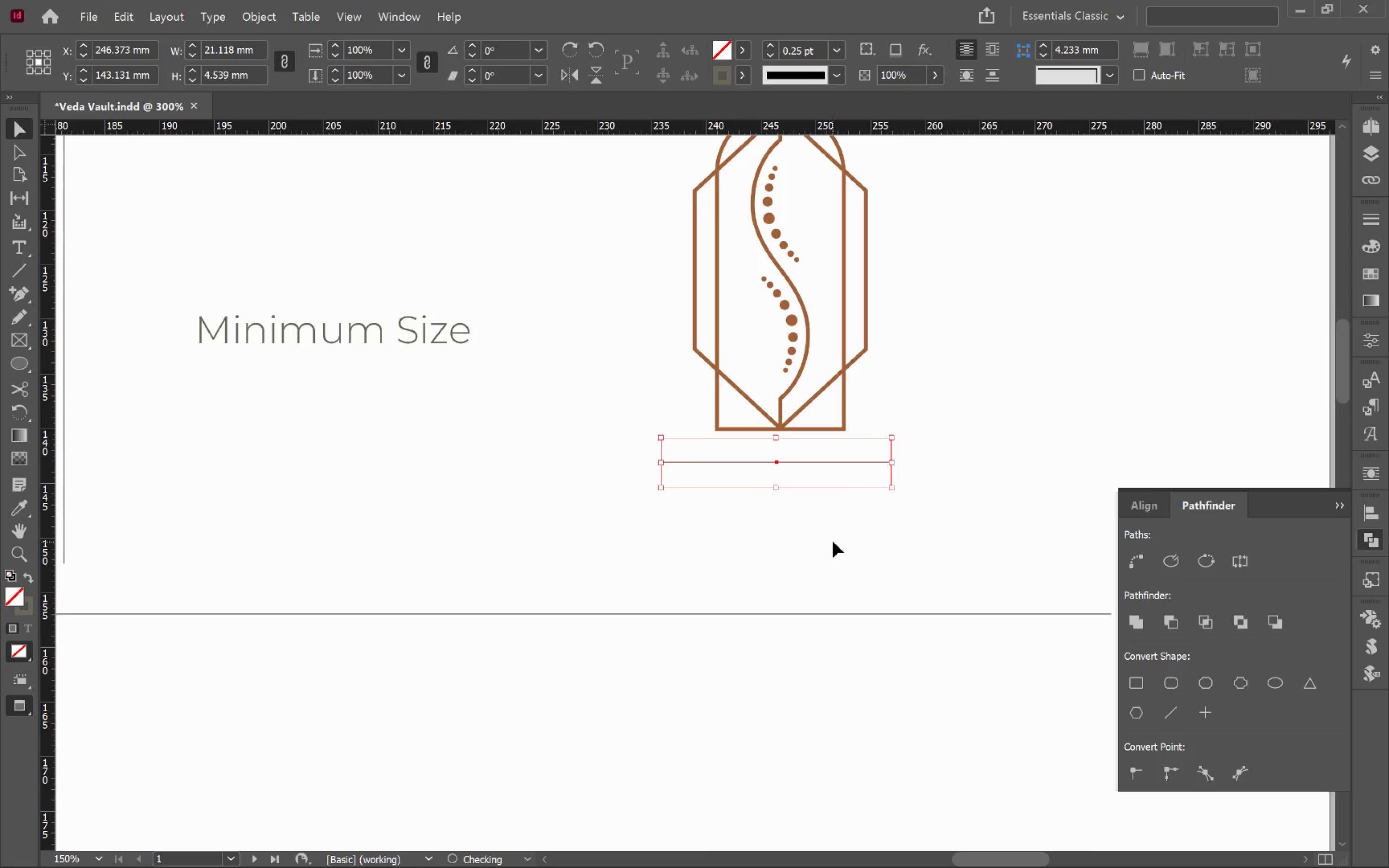 
hold_key(key=ShiftLeft, duration=2.02)
 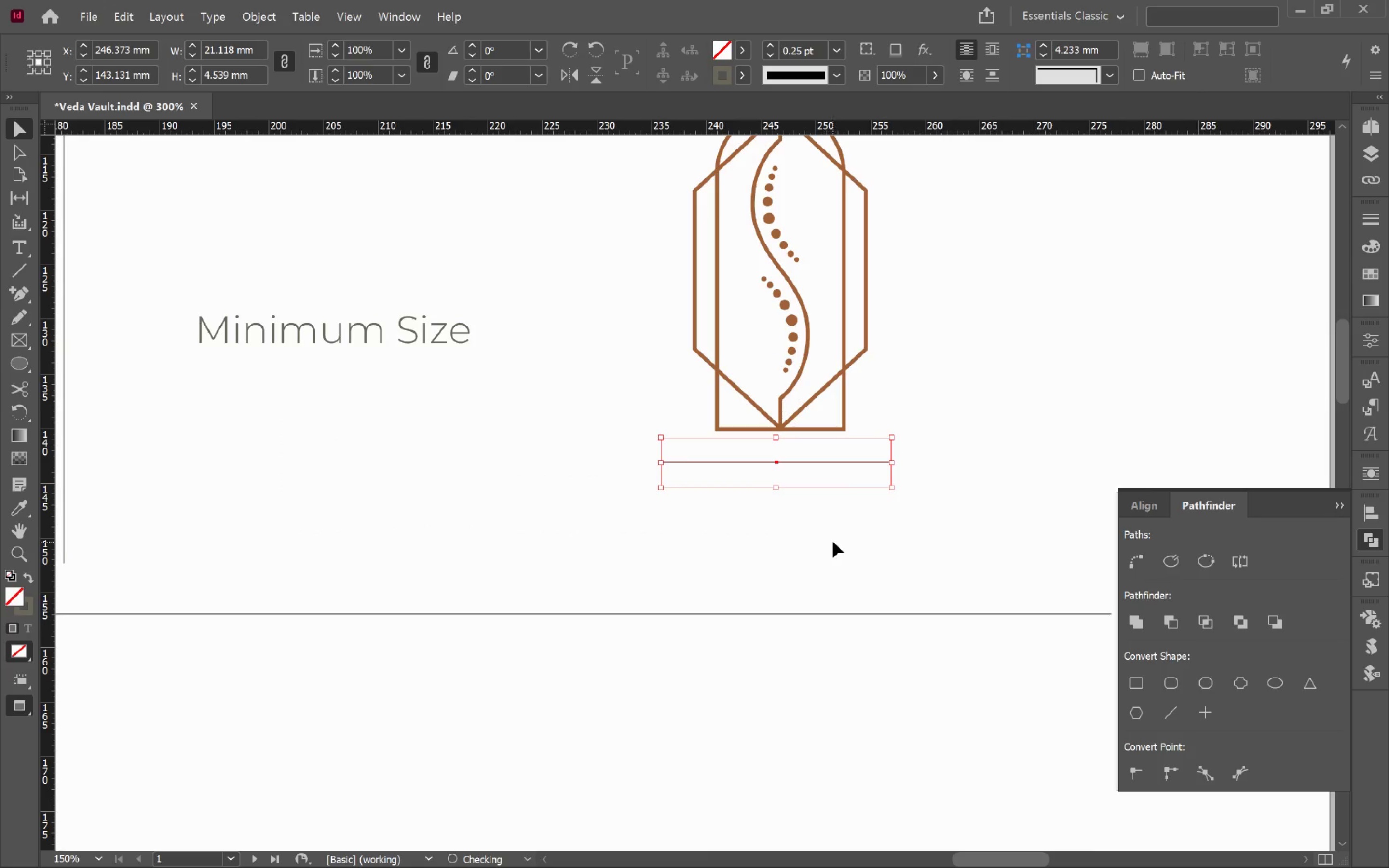 
left_click([833, 542])
 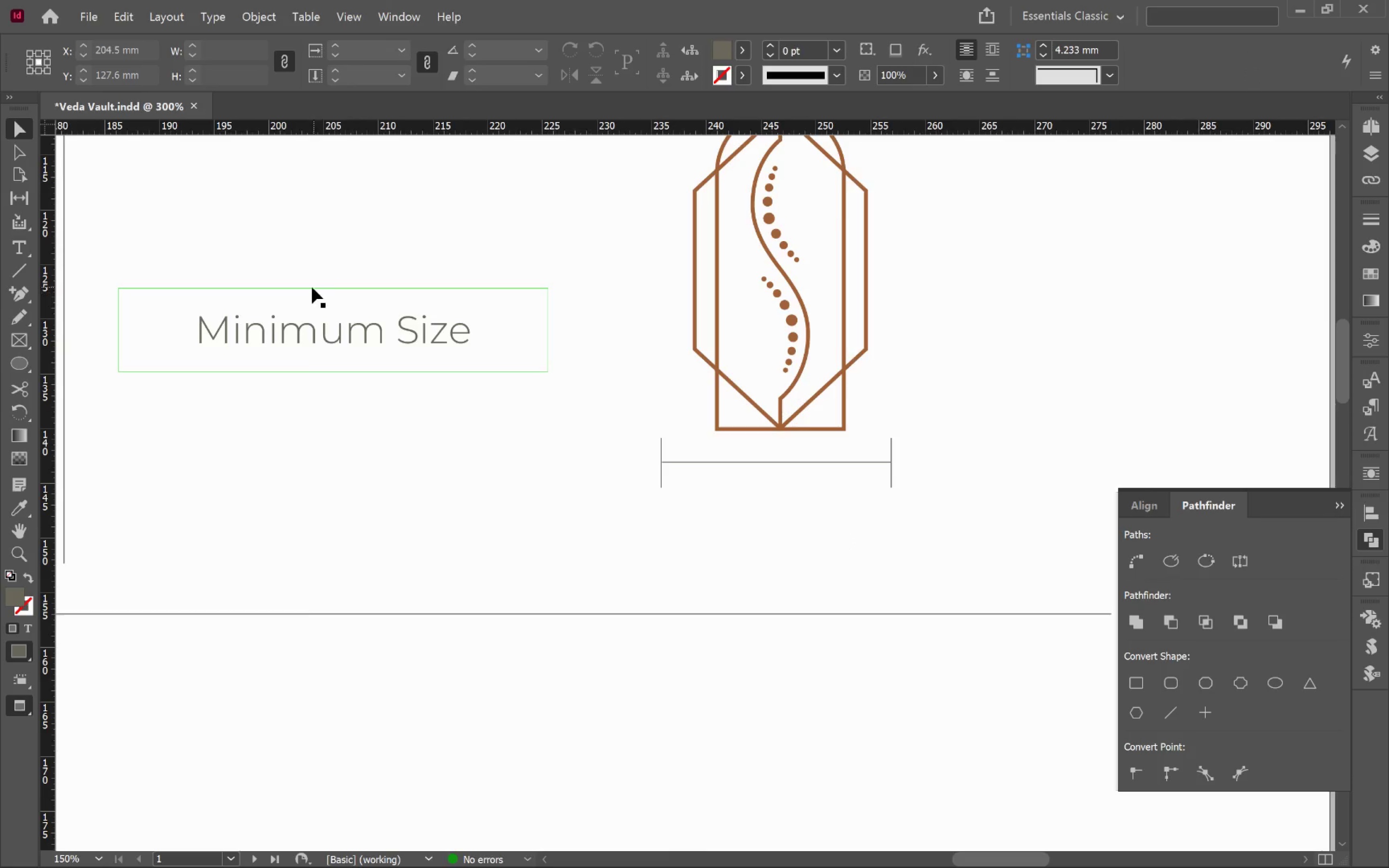 
left_click_drag(start_coordinate=[331, 319], to_coordinate=[779, 529])
 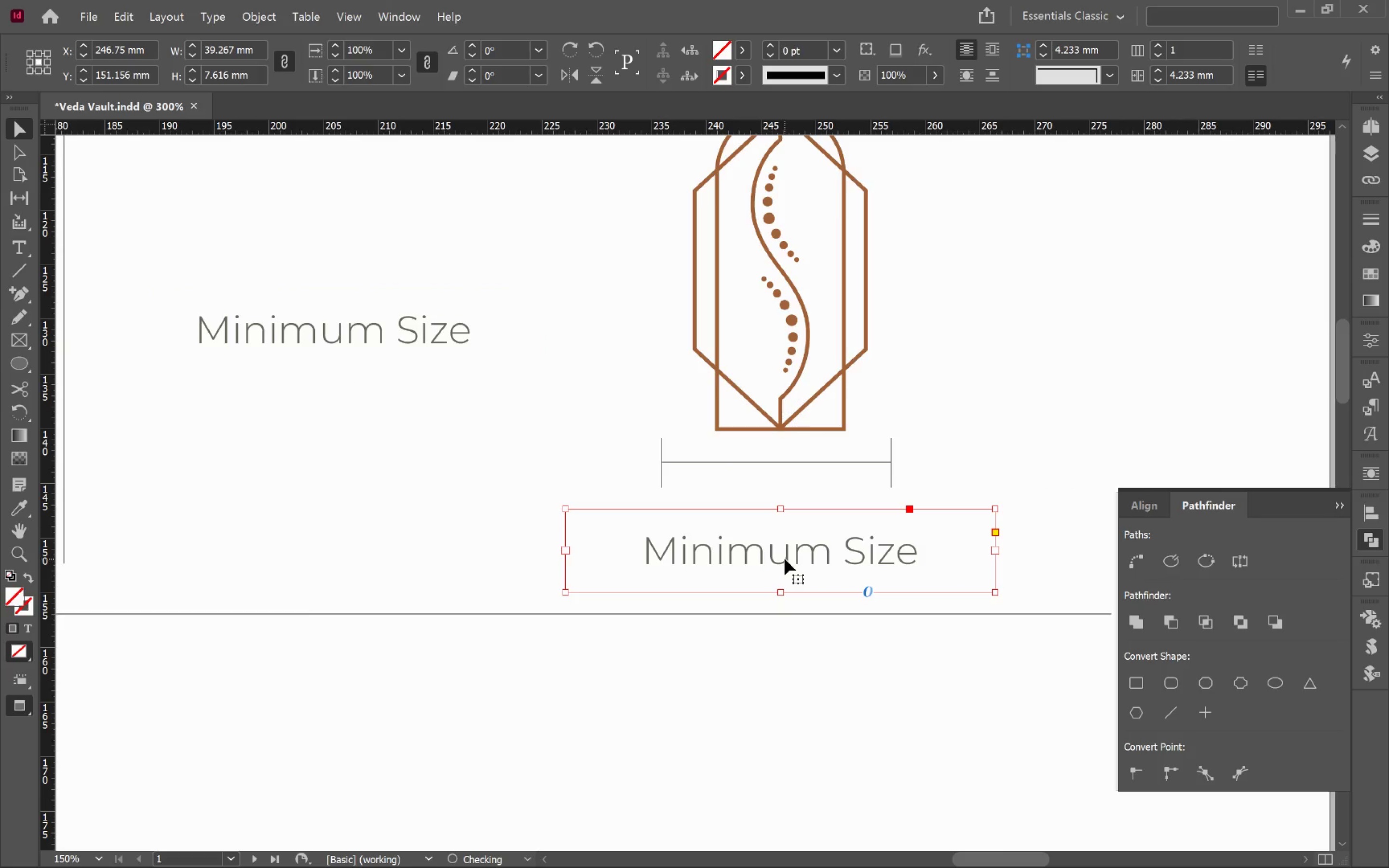 
hold_key(key=AltLeft, duration=3.83)
 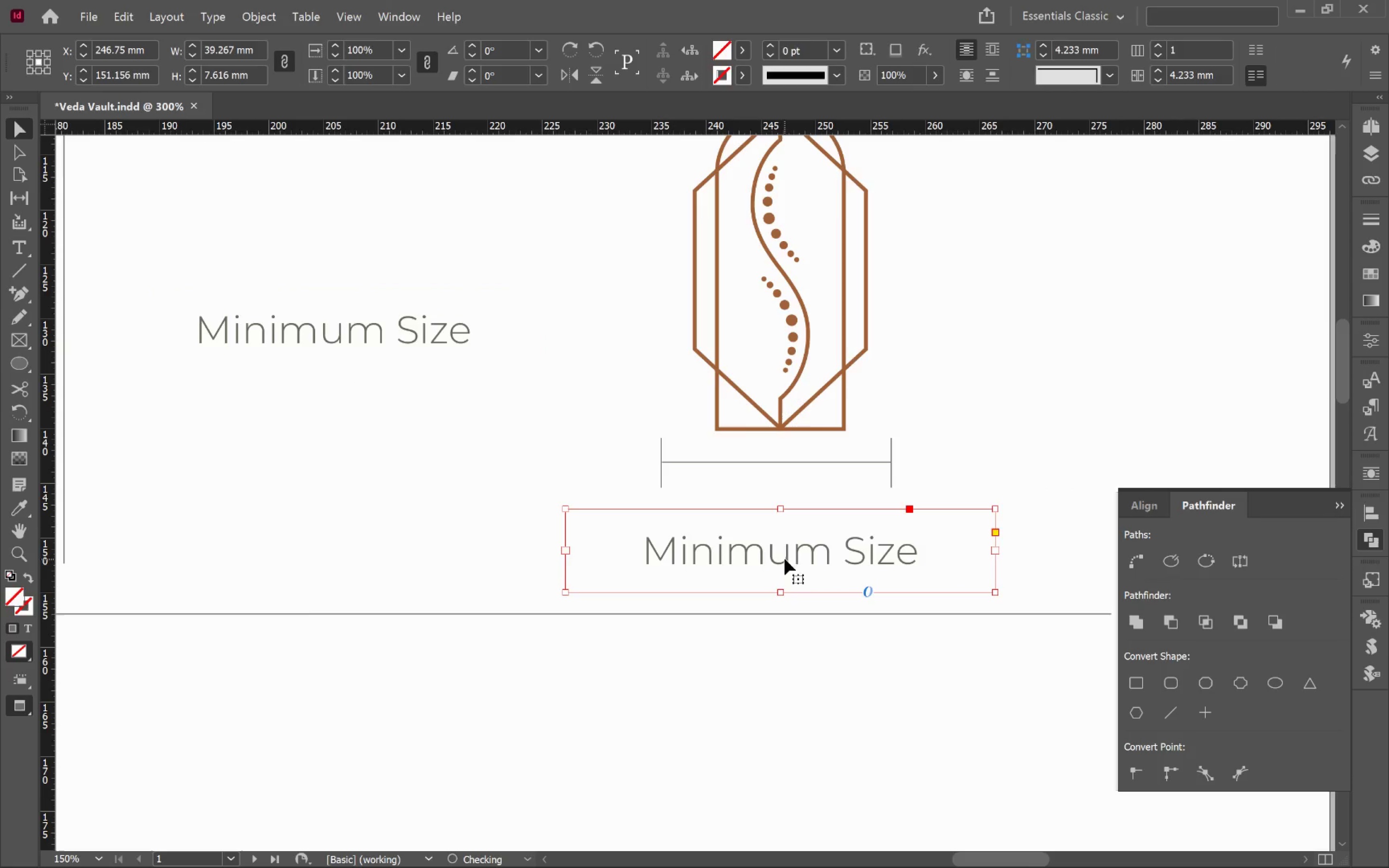 
double_click([785, 559])
 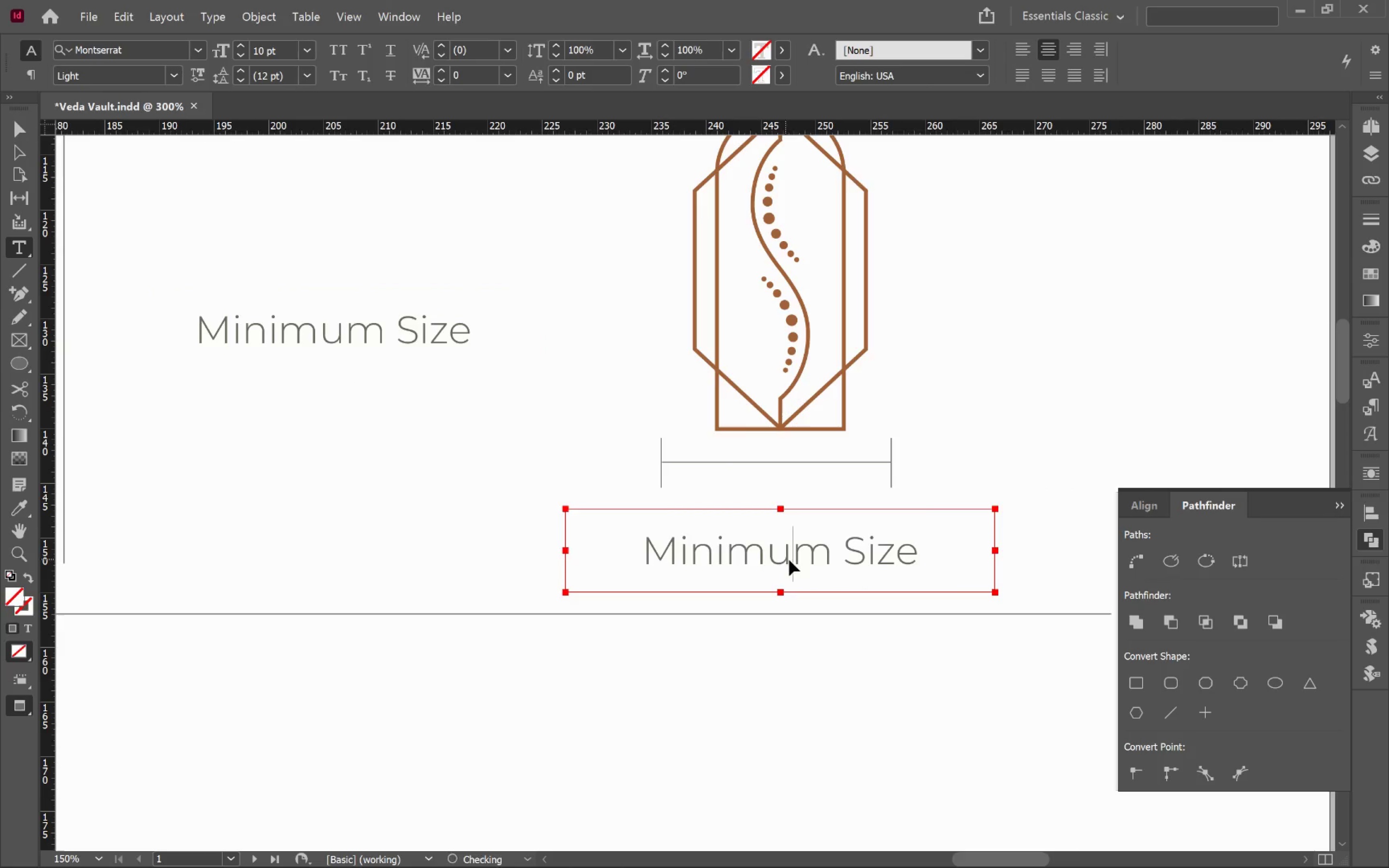 
key(Control+A)
 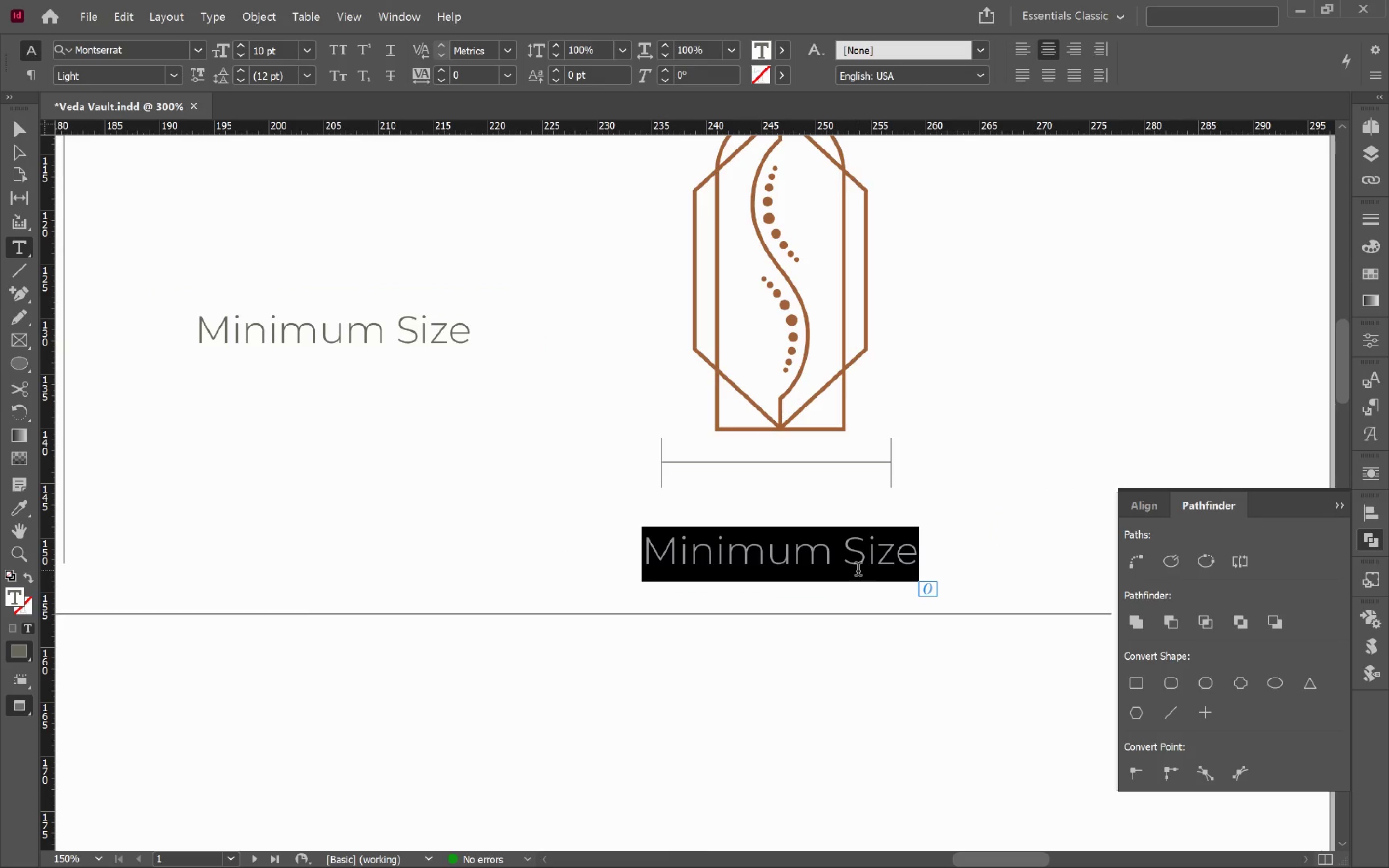 
type(16mm / 60px)
 